 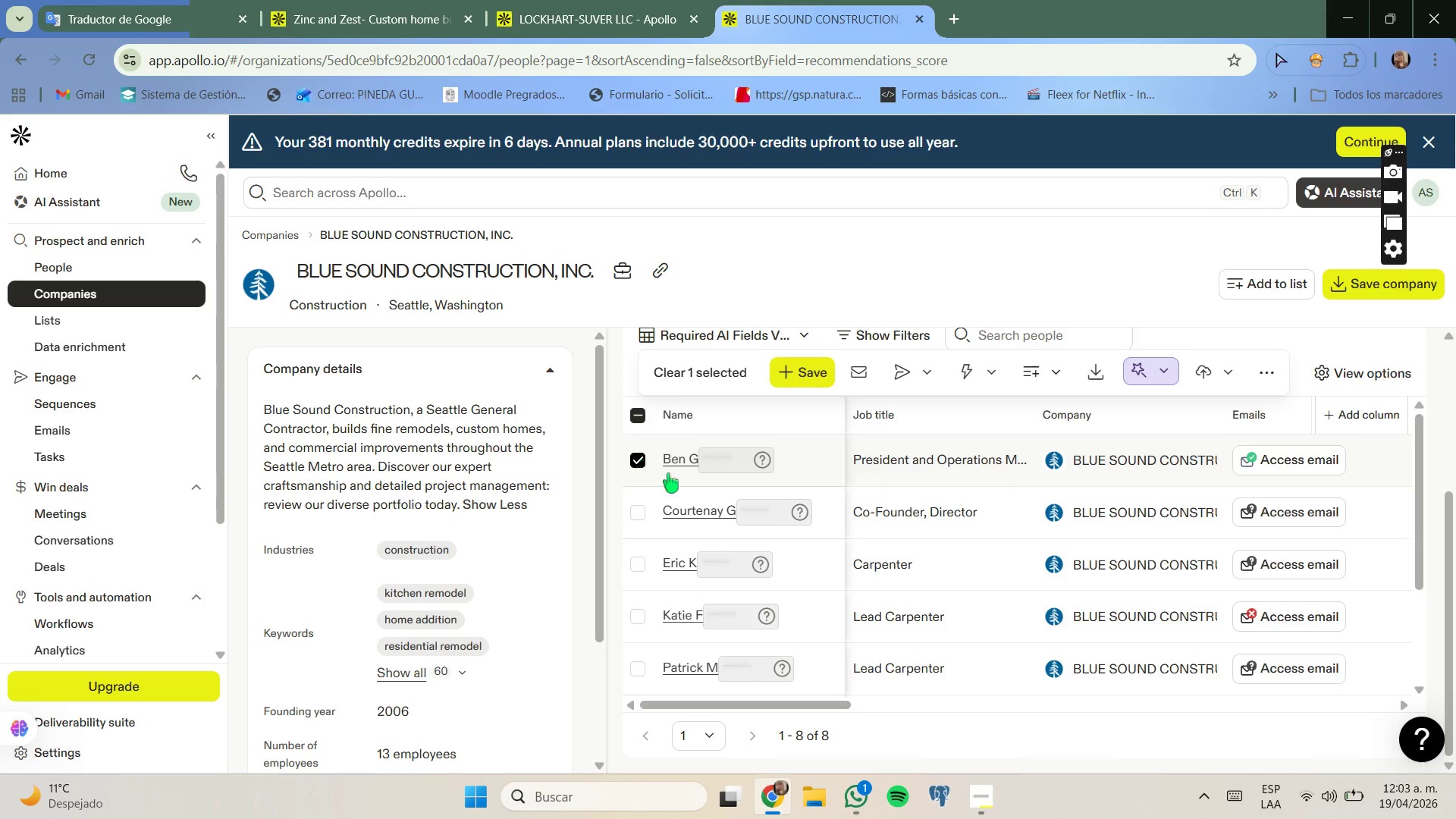 
scroll: coordinate [937, 522], scroll_direction: down, amount: 3.0
 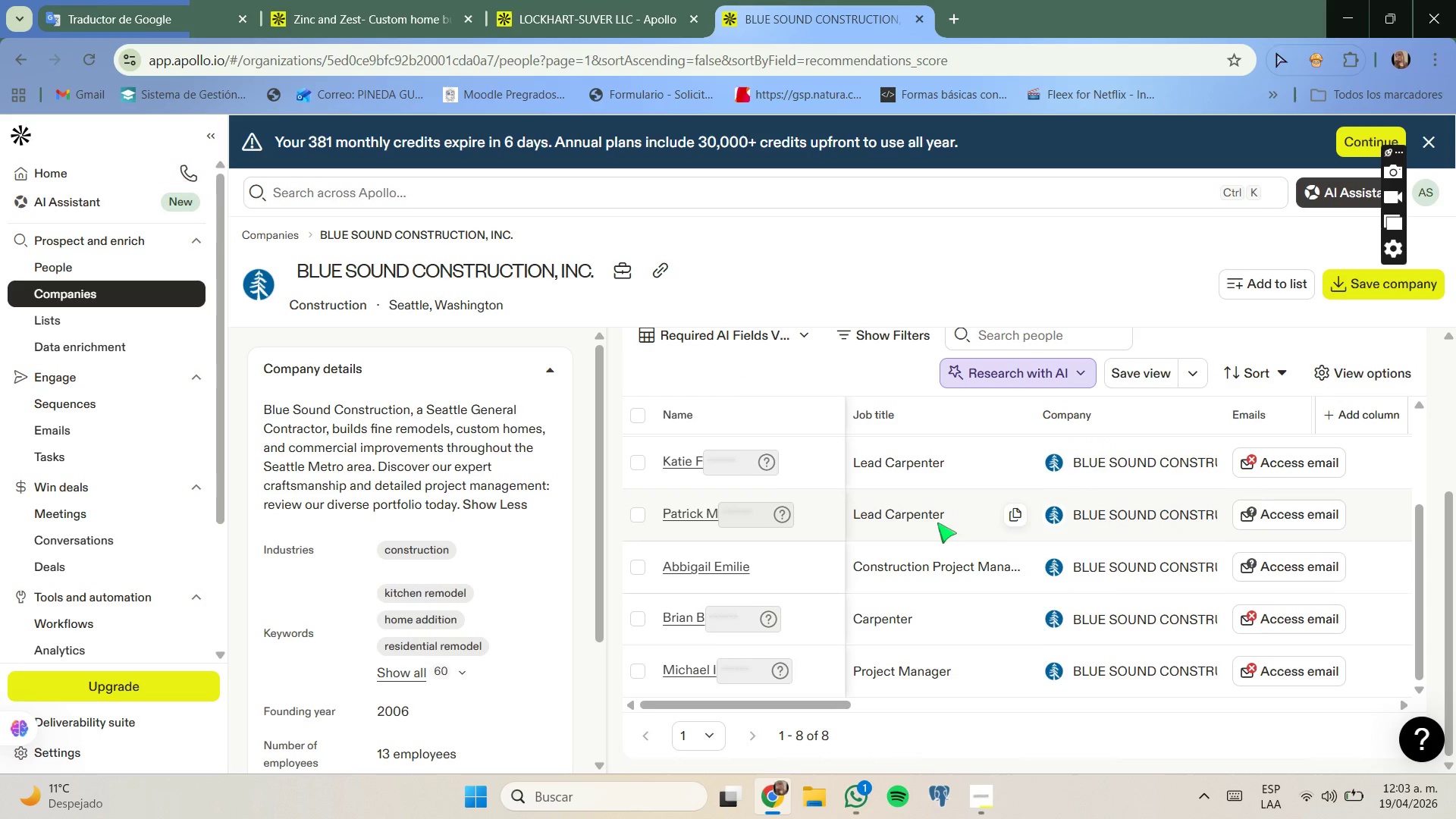 
scroll: coordinate [937, 522], scroll_direction: up, amount: 1.0
 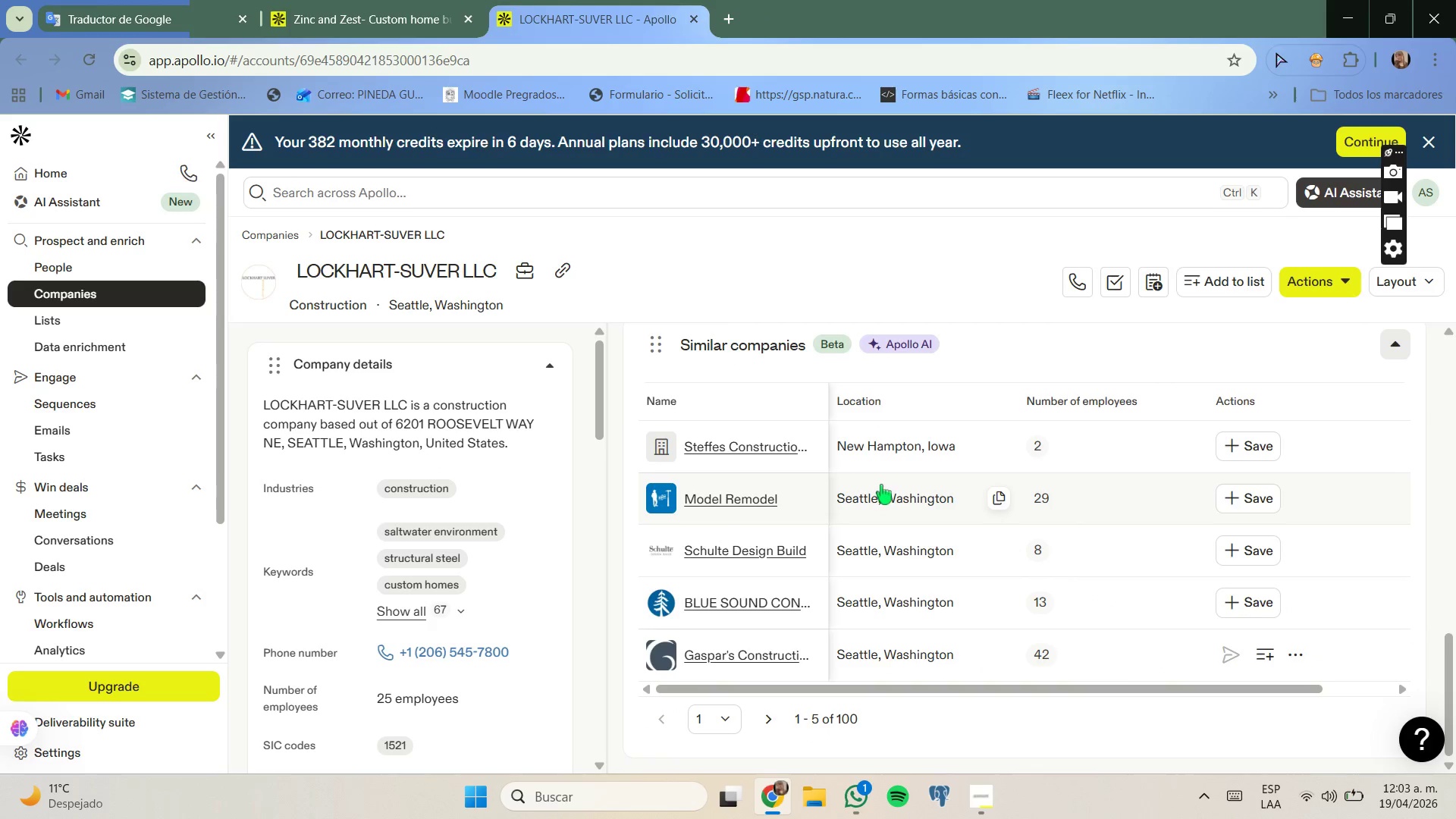 
left_click([773, 723])
 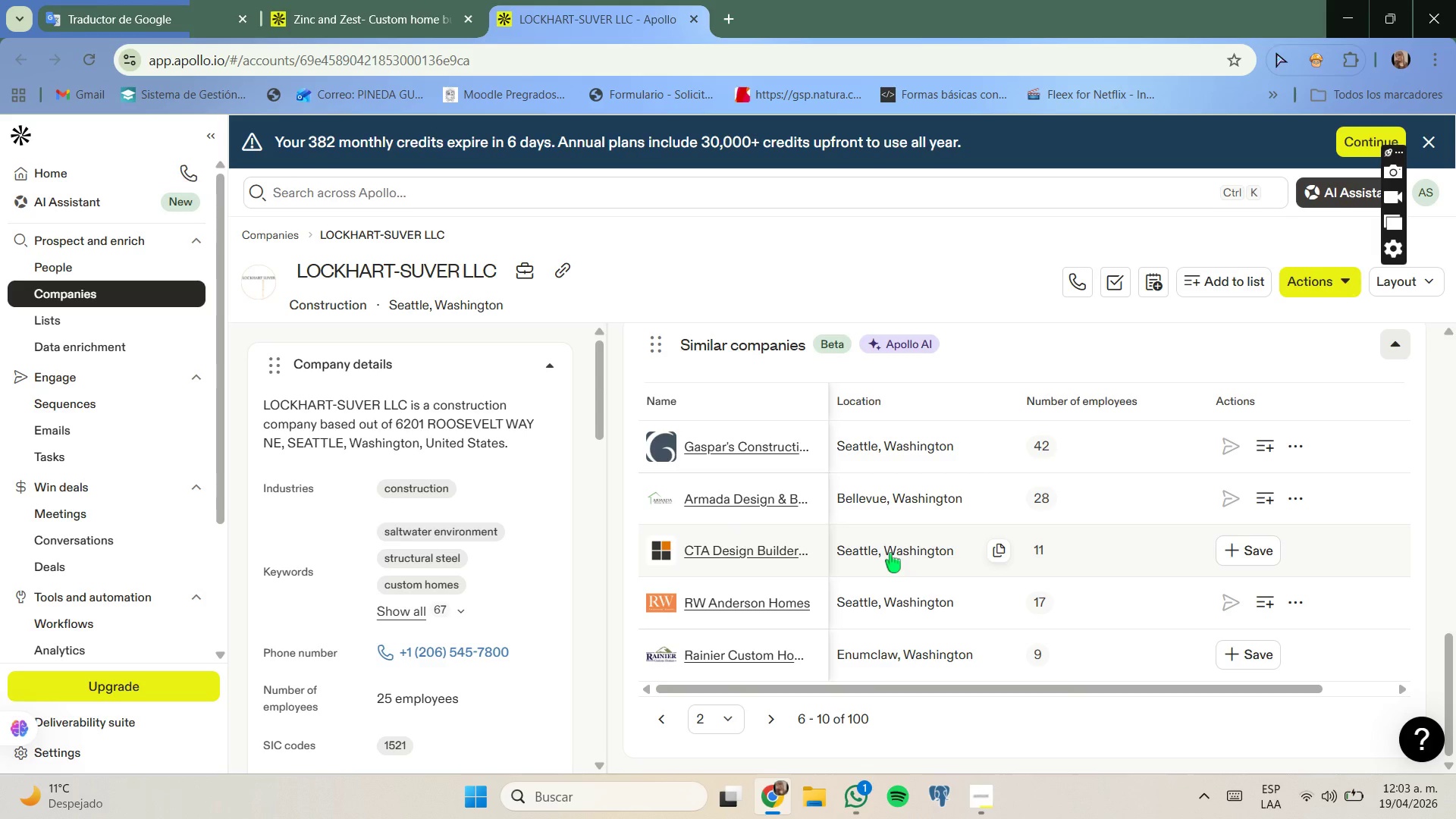 
wait(6.22)
 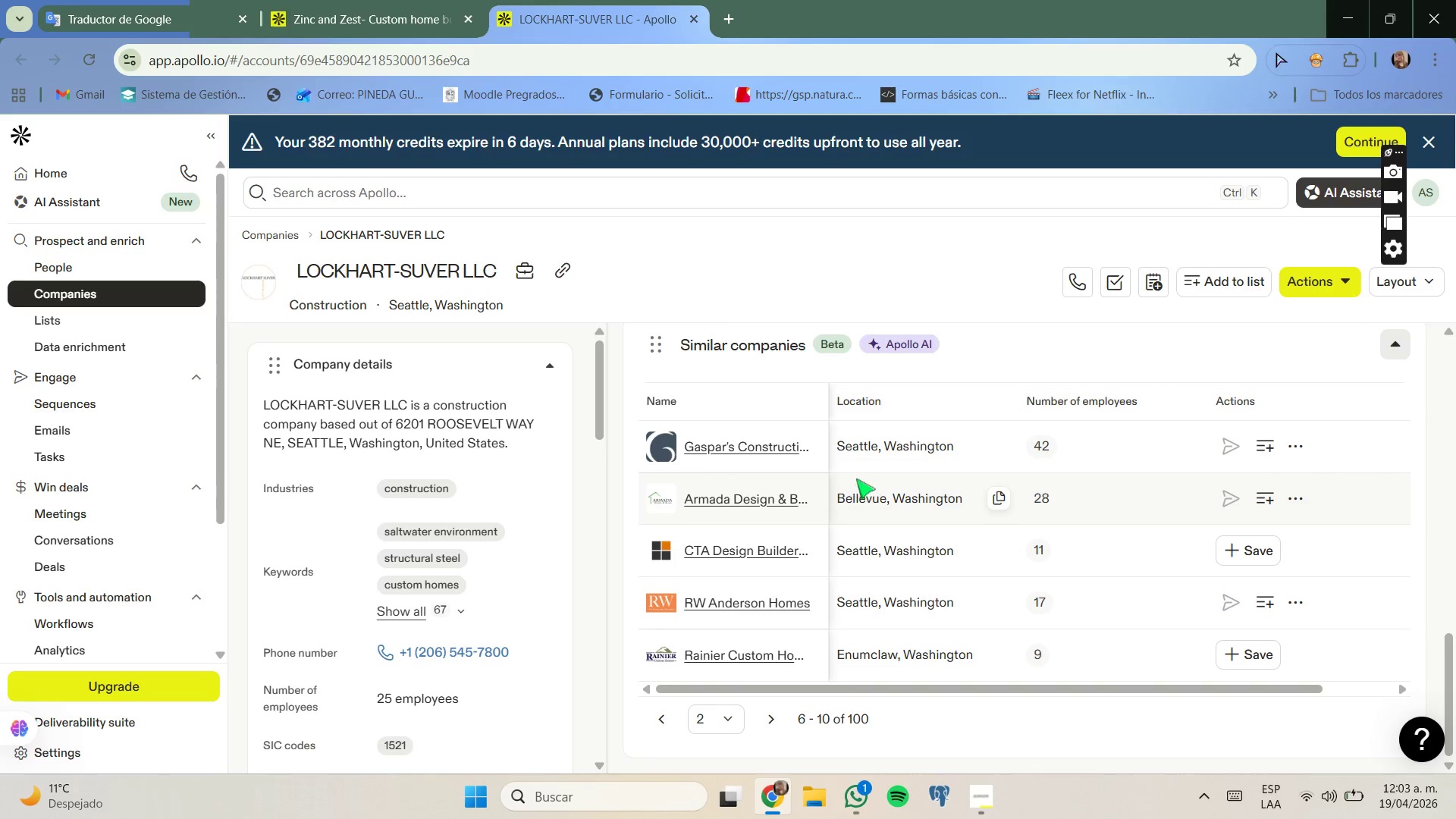 
right_click([776, 554])
 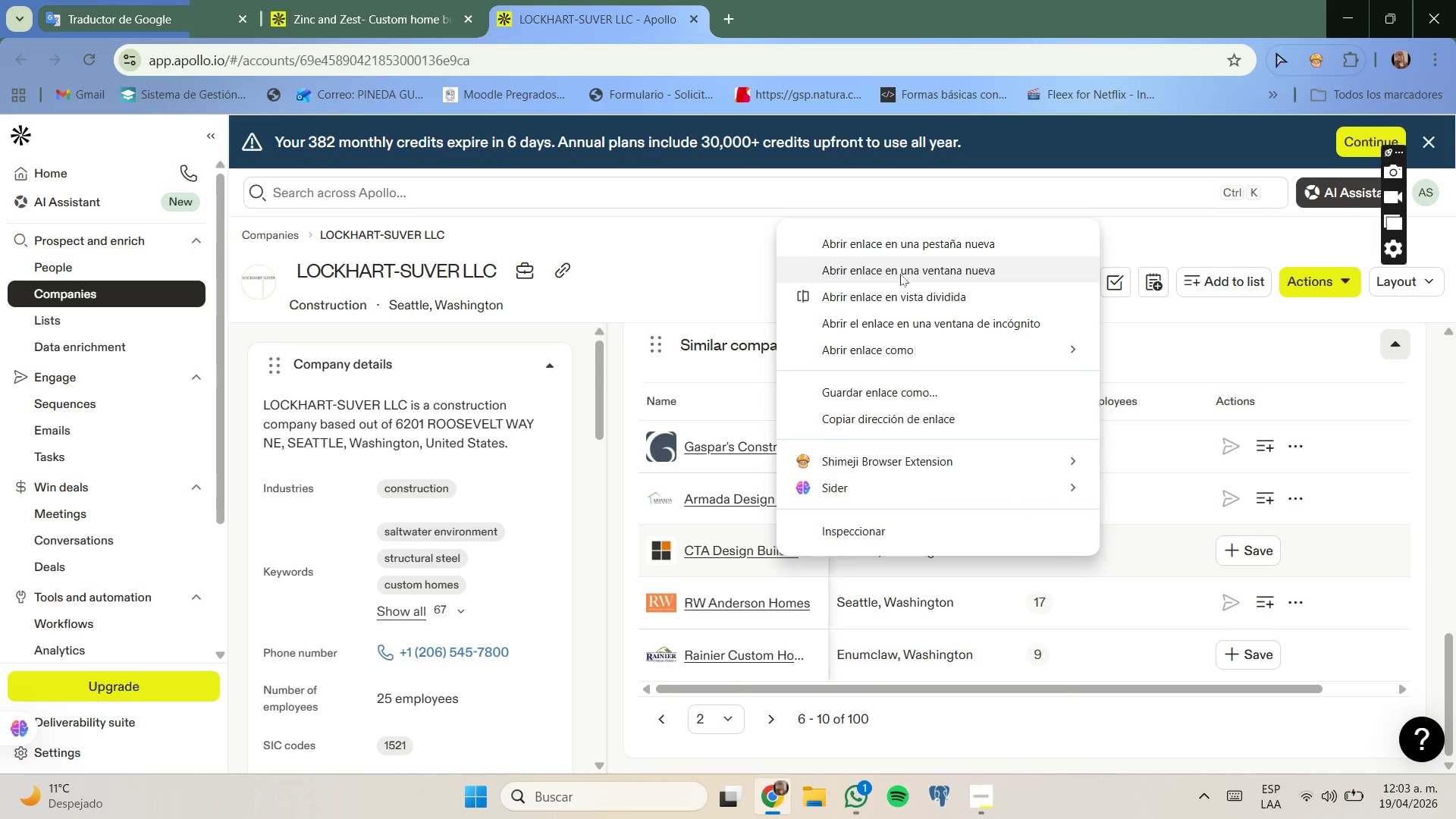 
left_click([905, 248])
 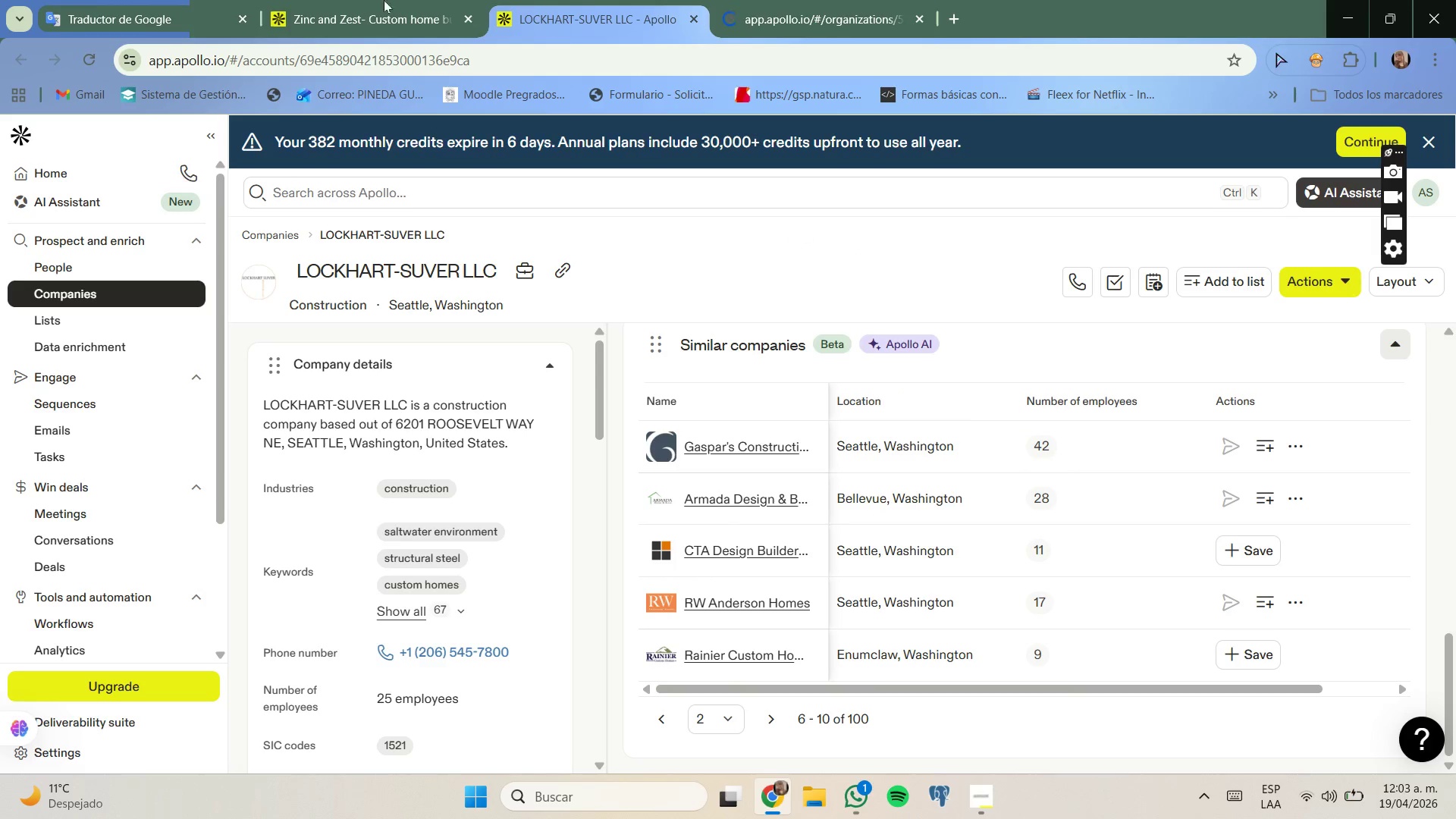 
left_click([359, 0])
 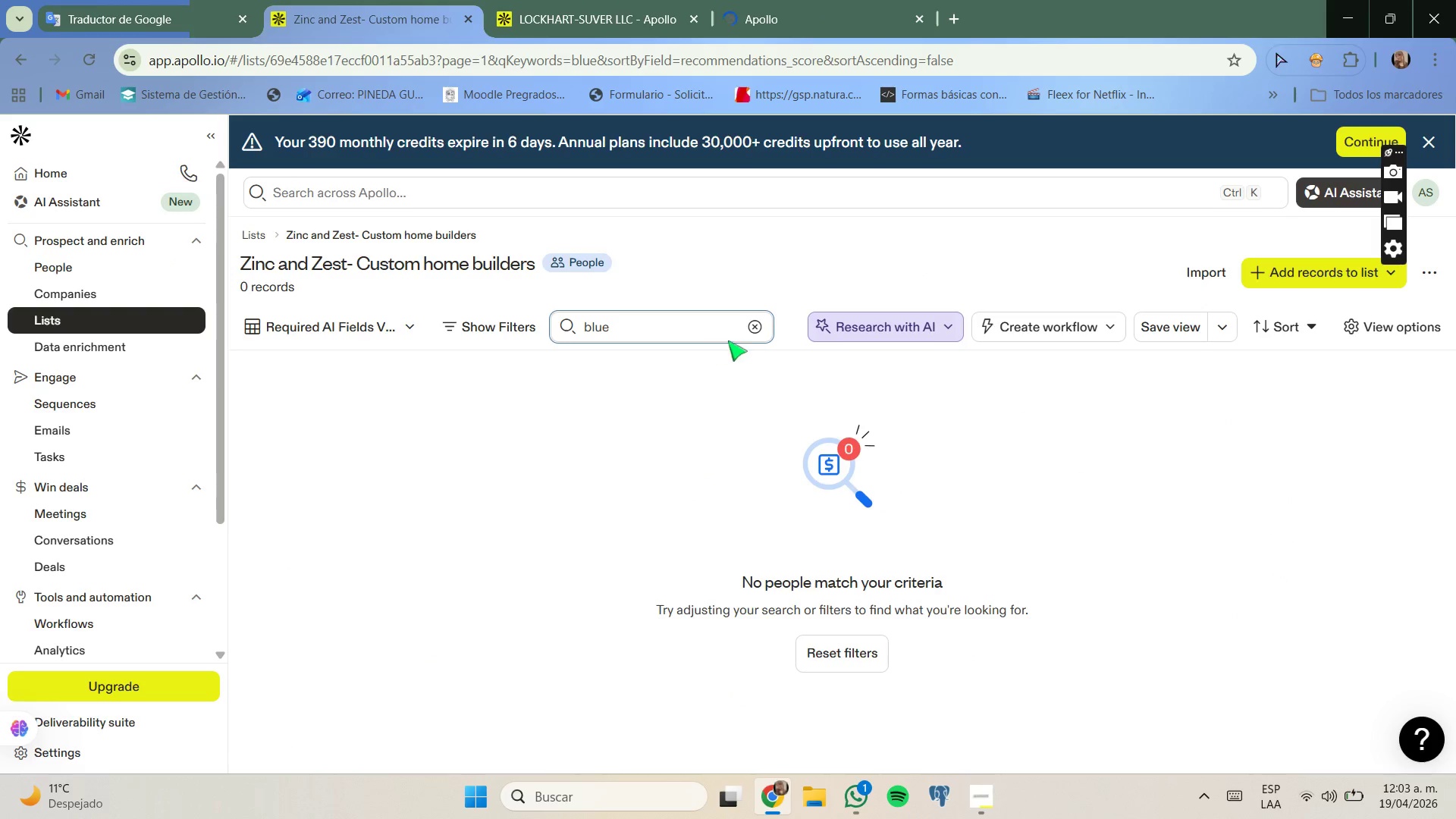 
left_click([753, 329])
 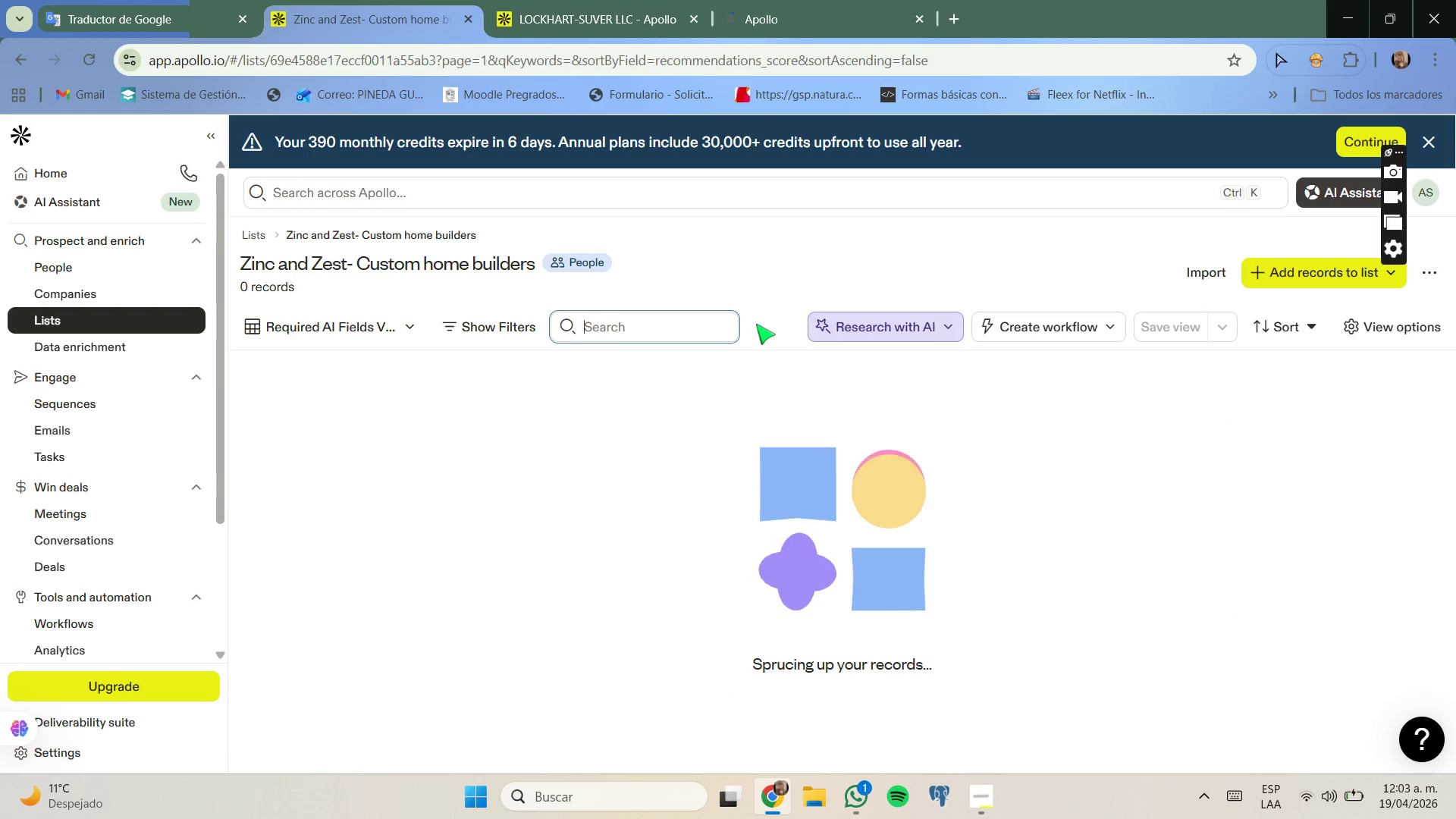 
type(CTA)
 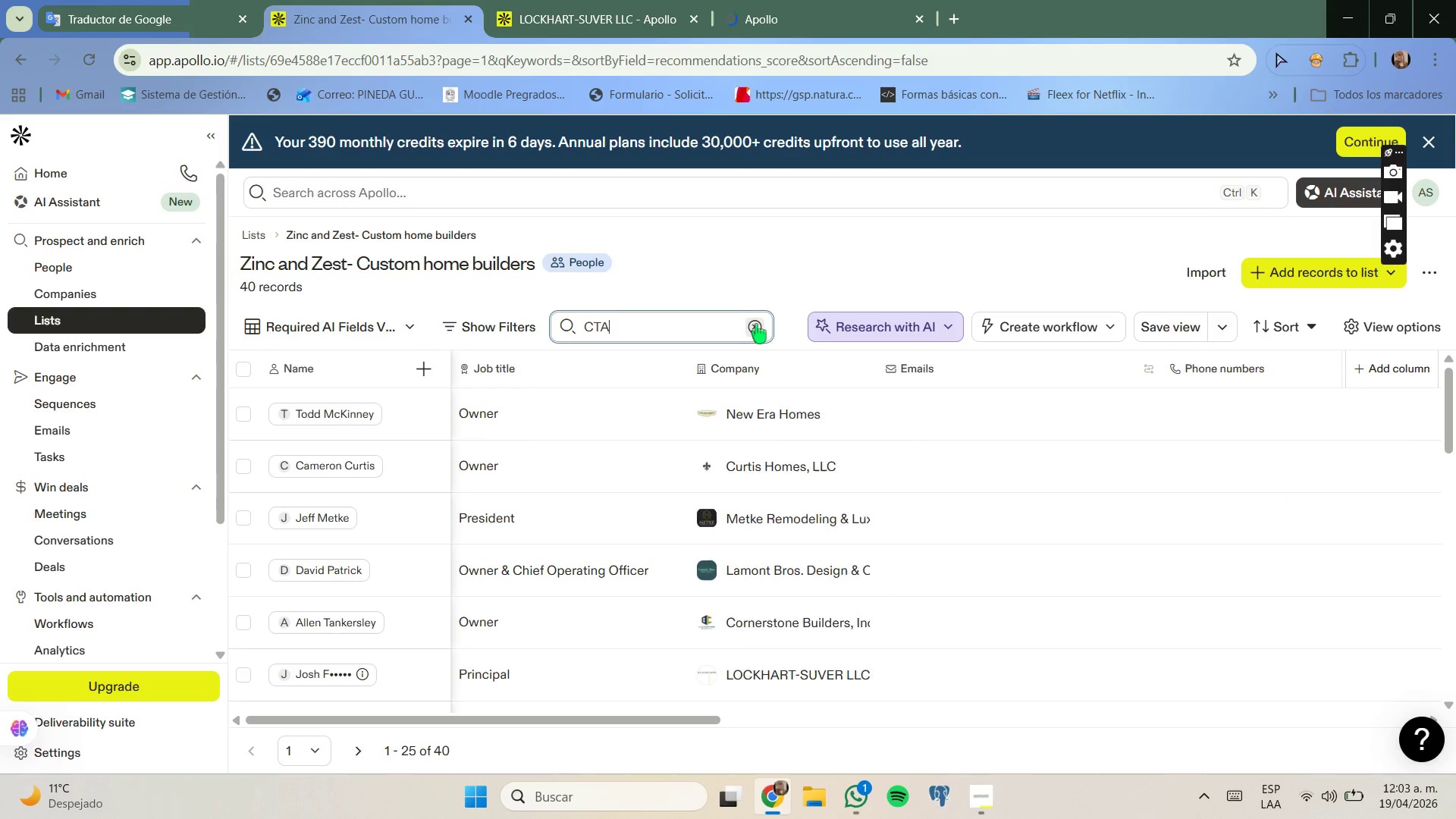 
key(CapsLock)
 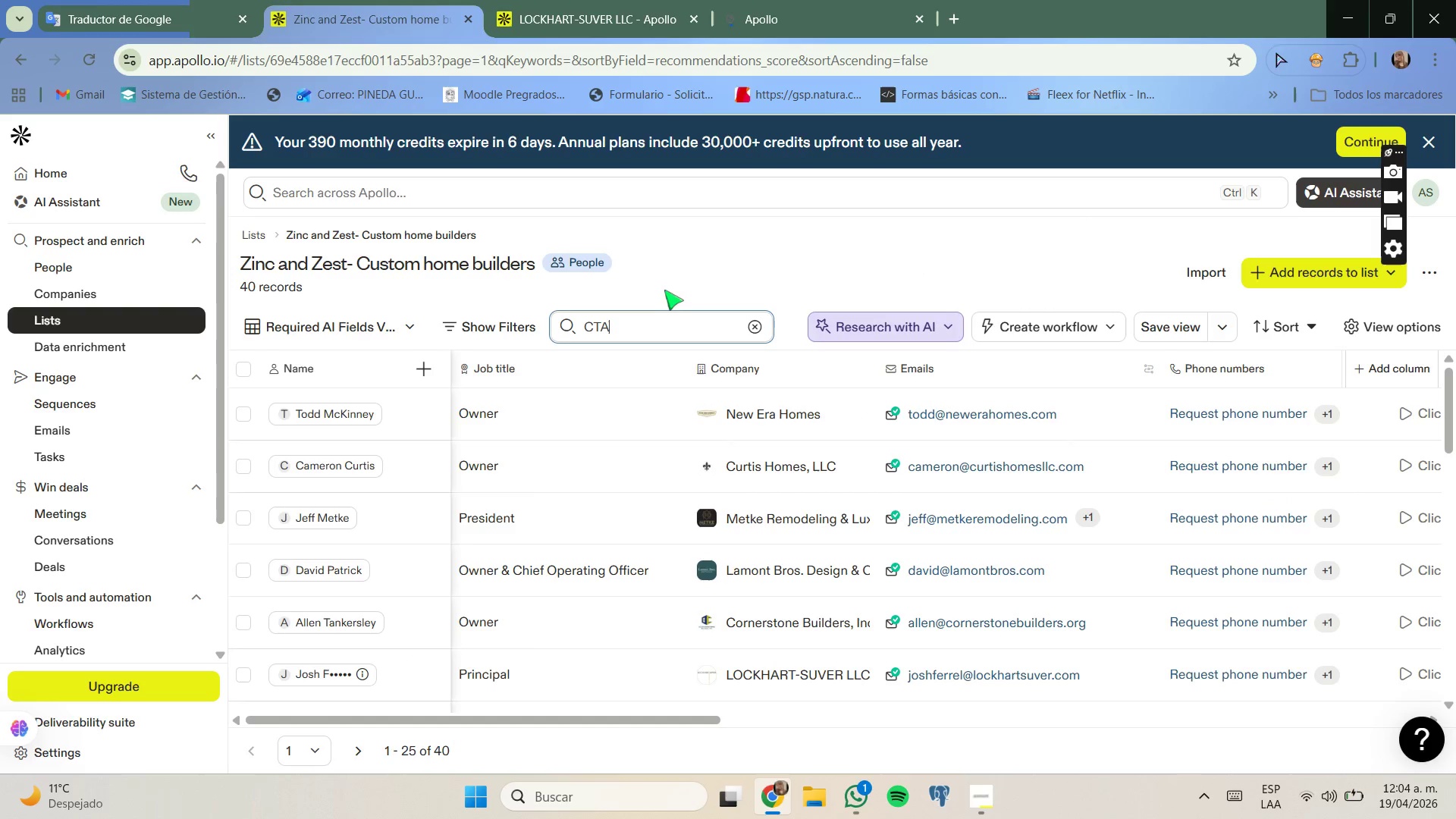 
left_click([661, 318])
 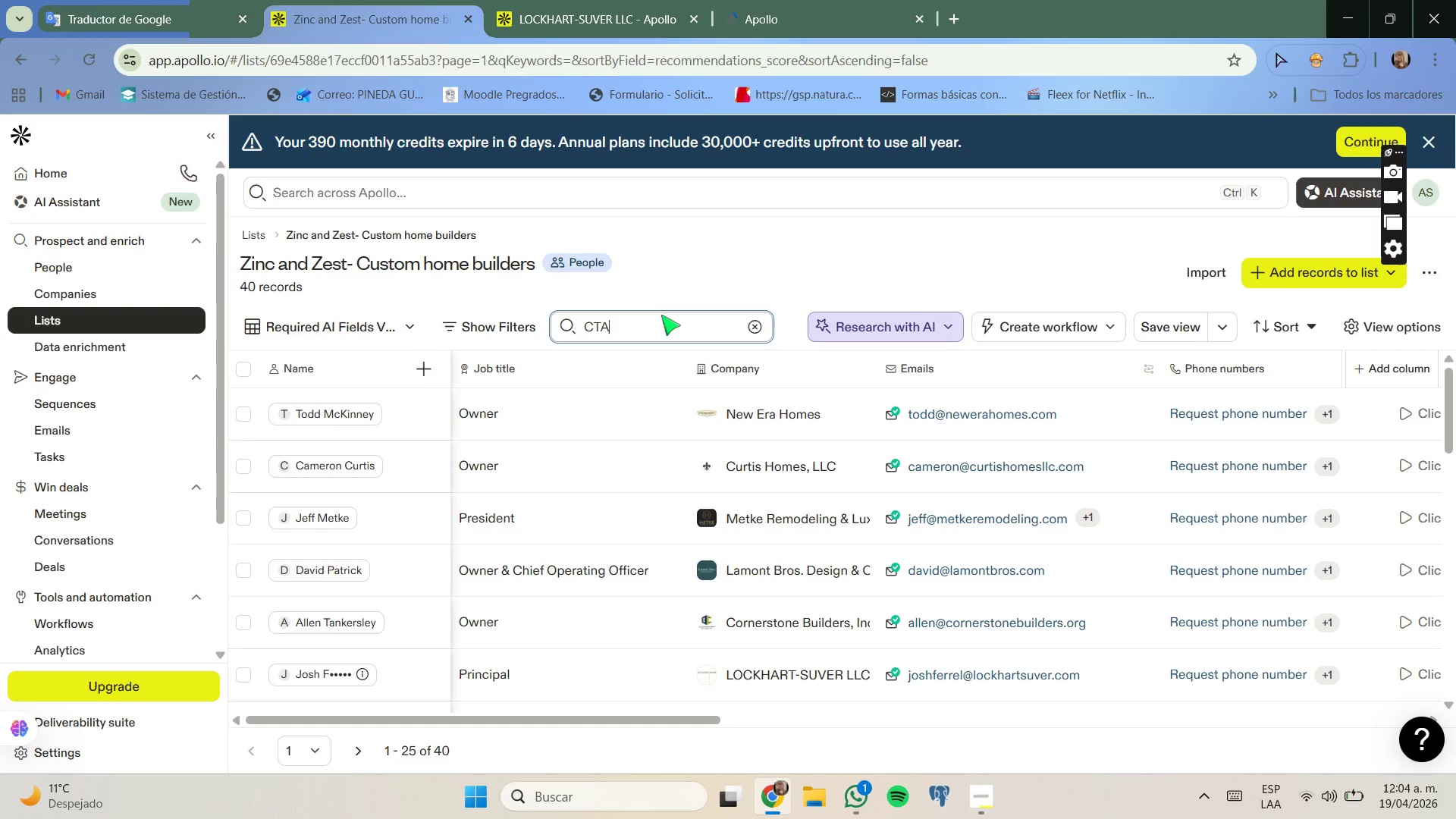 
key(Enter)
 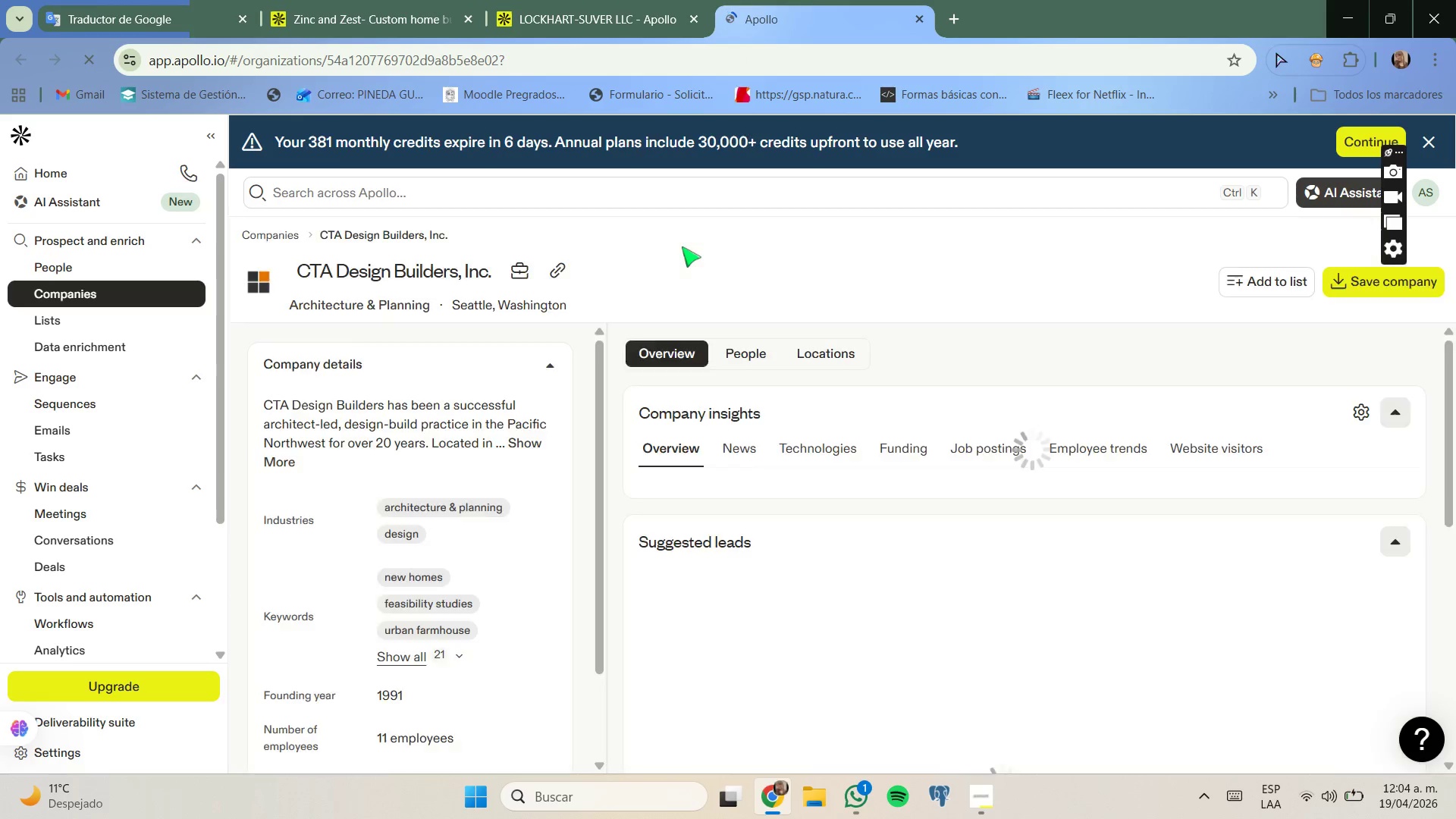 
wait(9.59)
 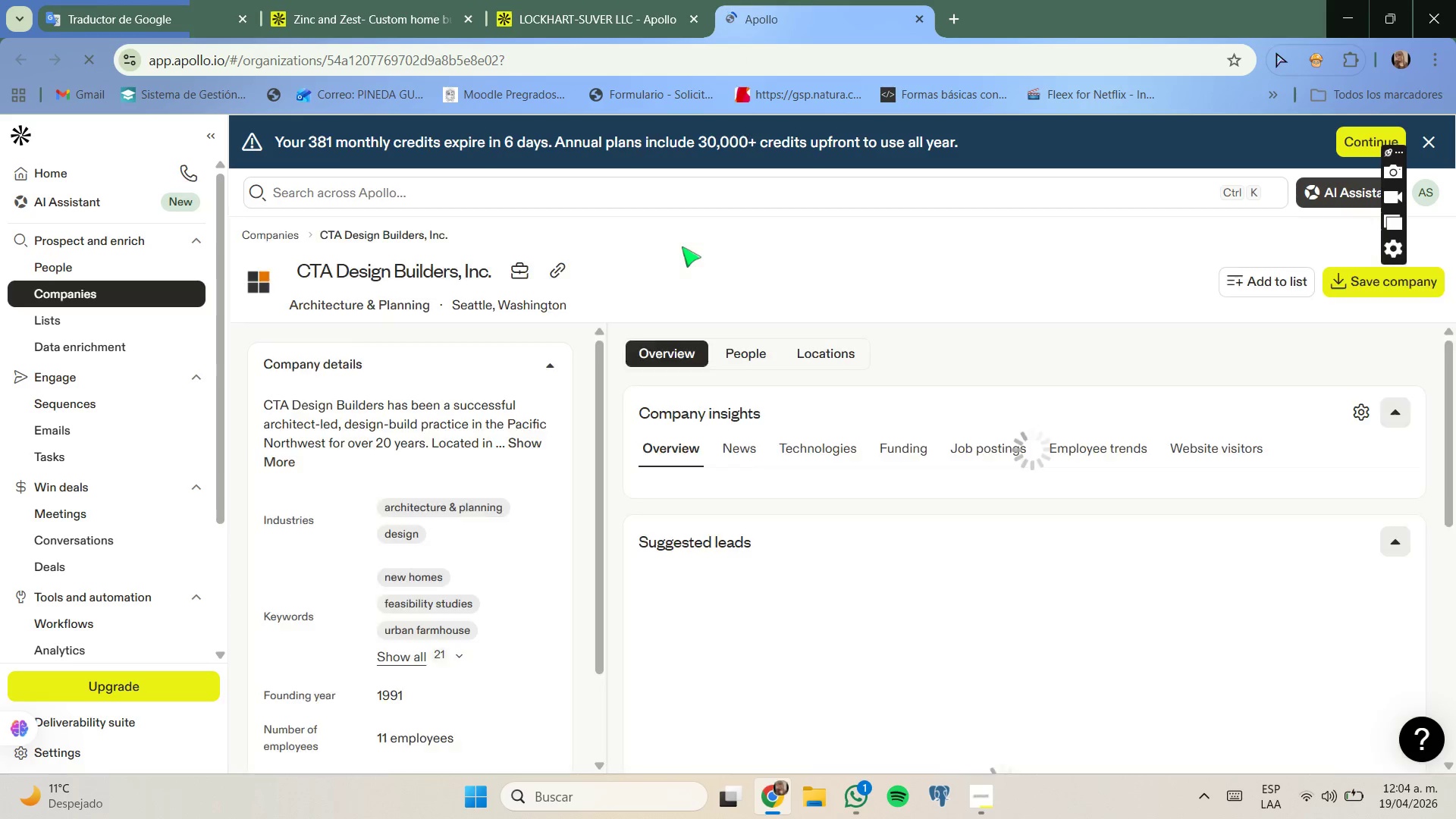 
left_click([758, 348])
 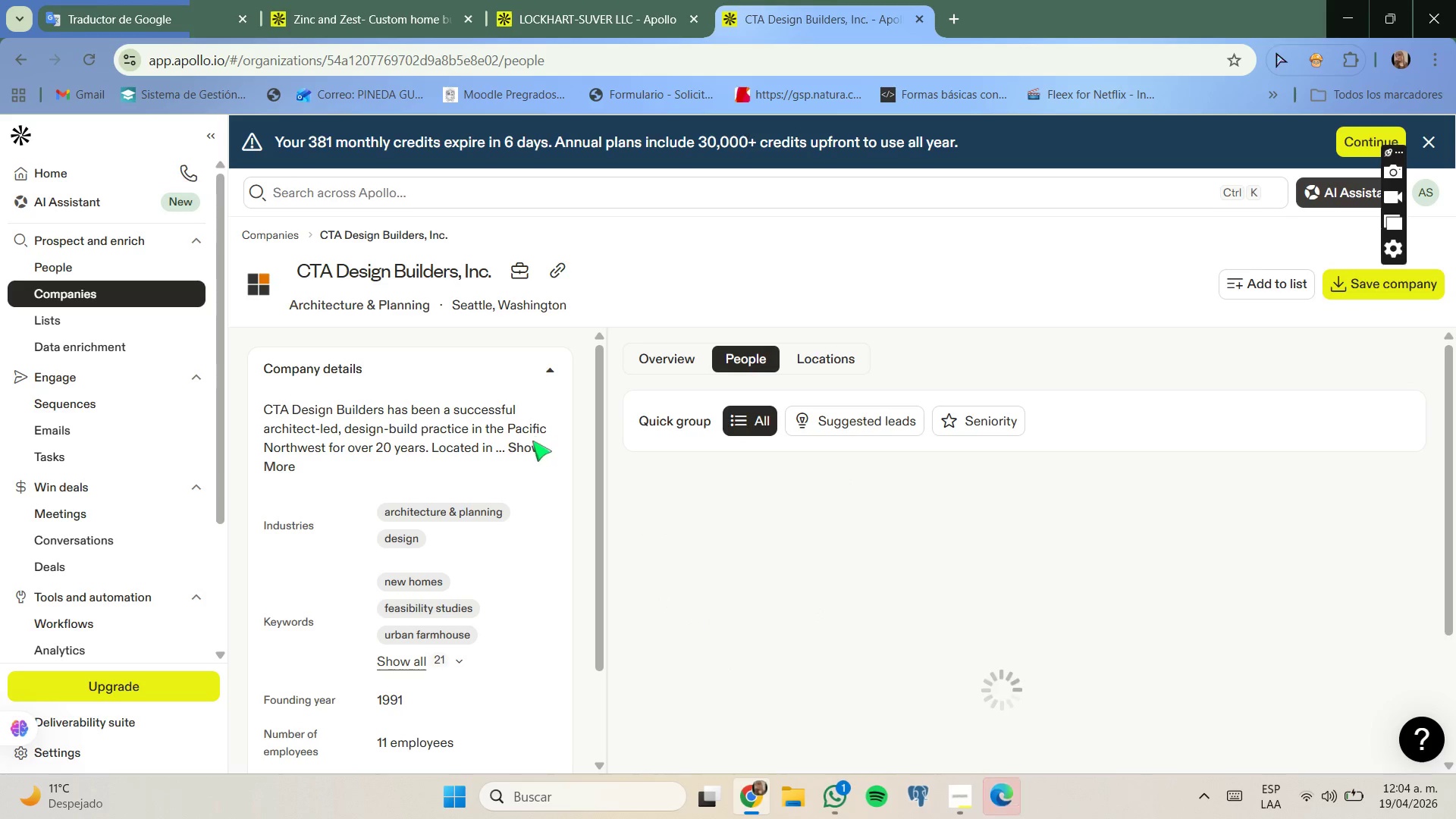 
left_click([532, 446])
 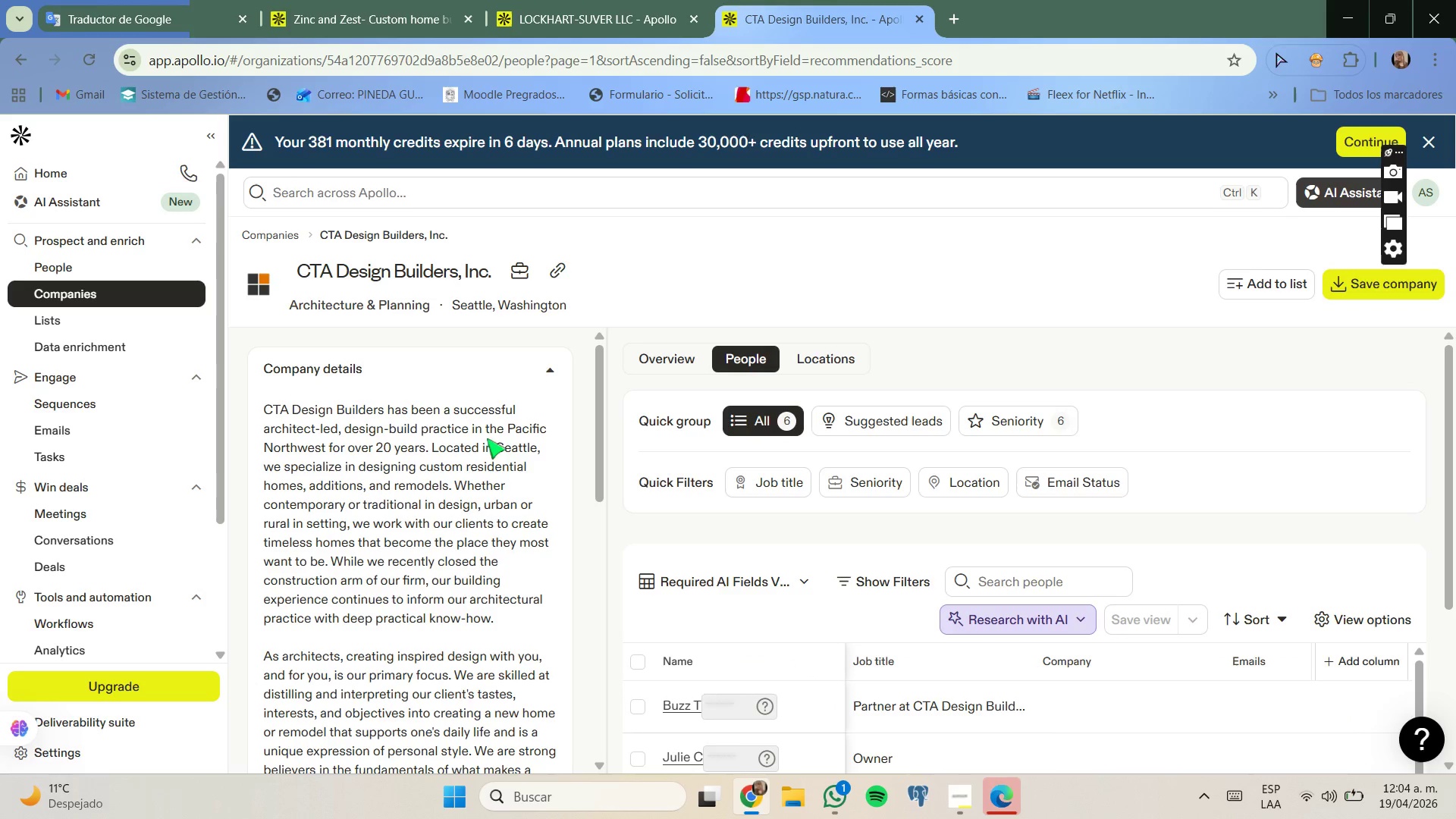 
left_click_drag(start_coordinate=[381, 465], to_coordinate=[465, 484])
 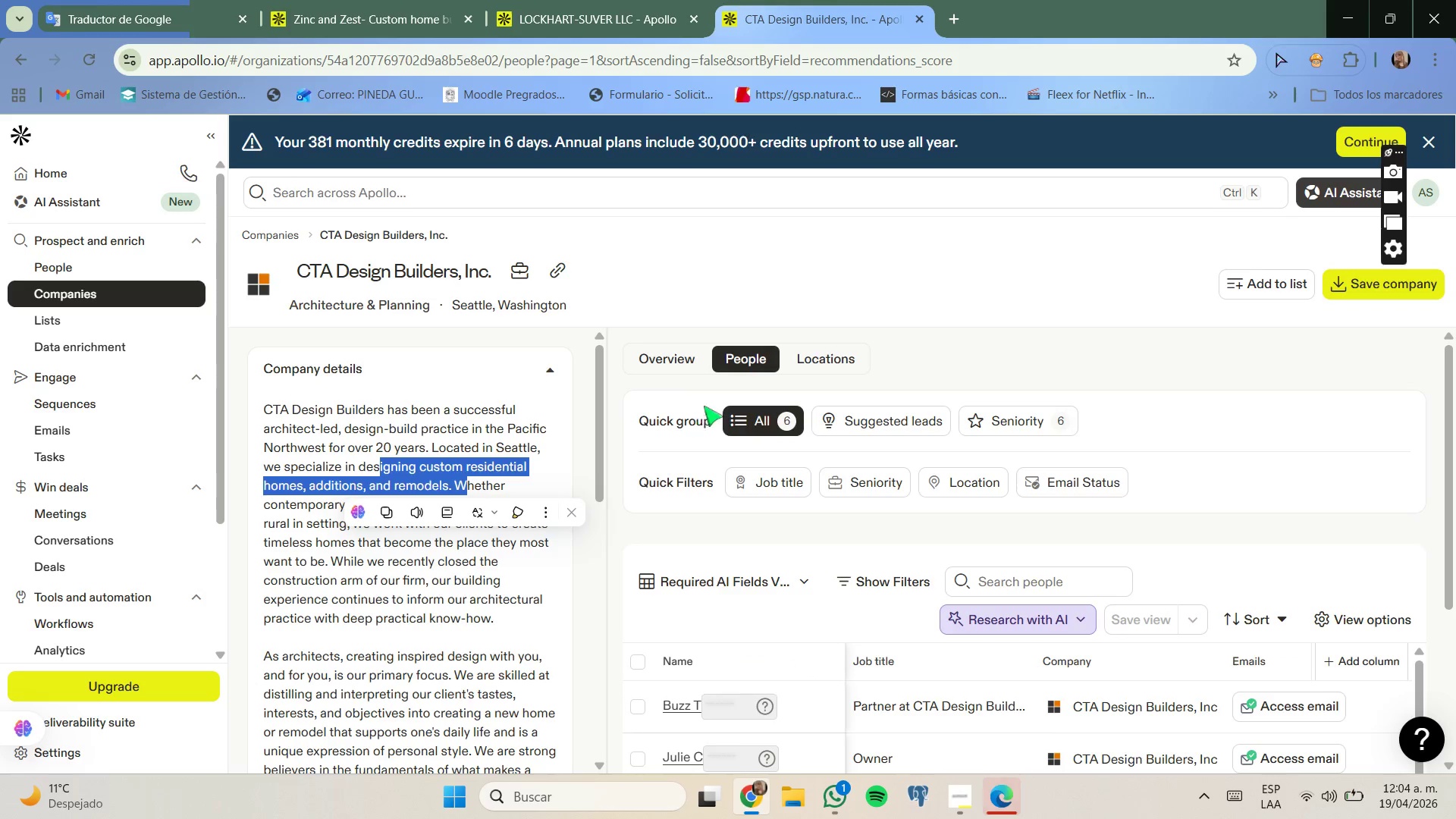 
left_click([876, 332])
 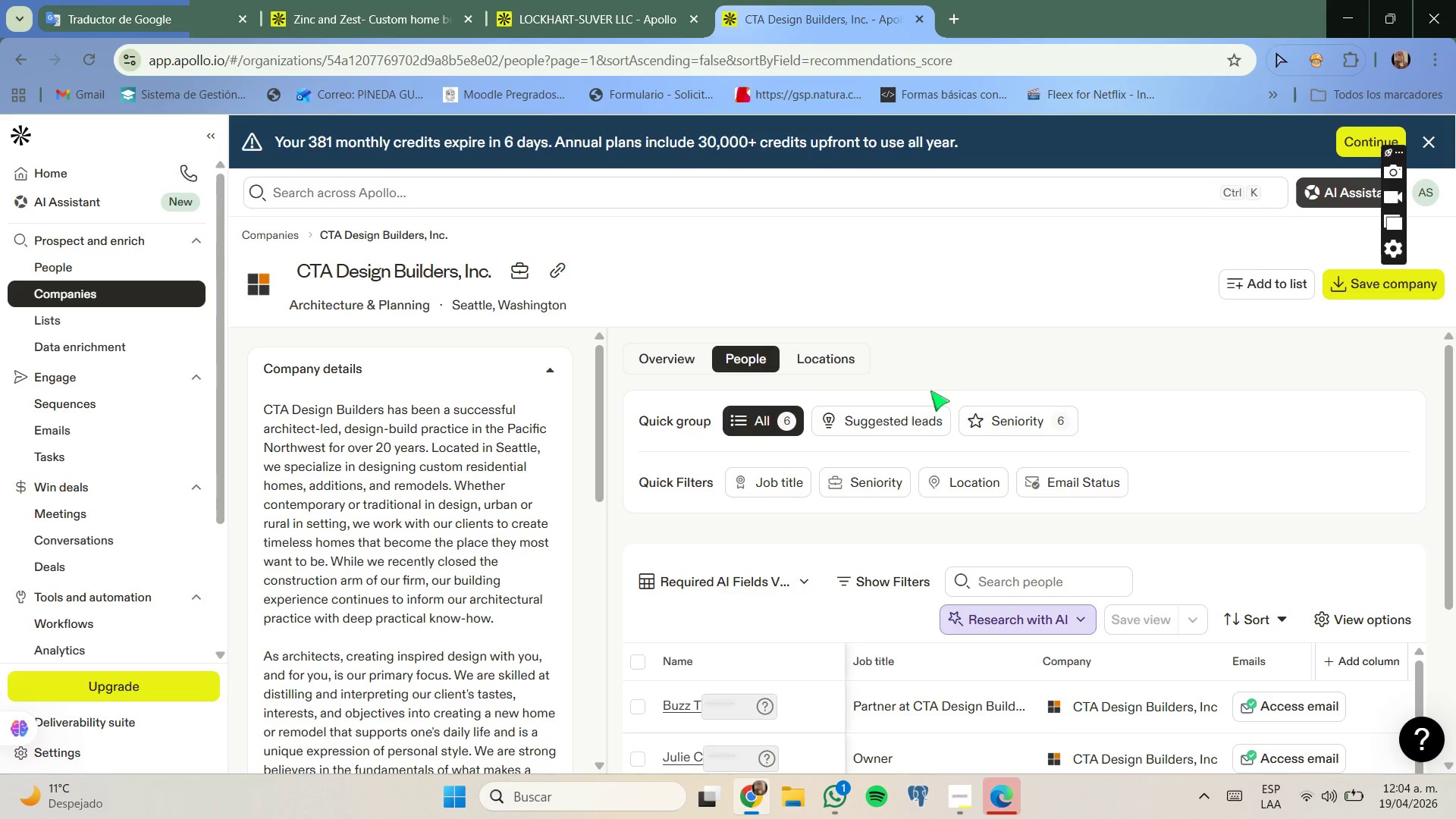 
scroll: coordinate [929, 412], scroll_direction: none, amount: 0.0
 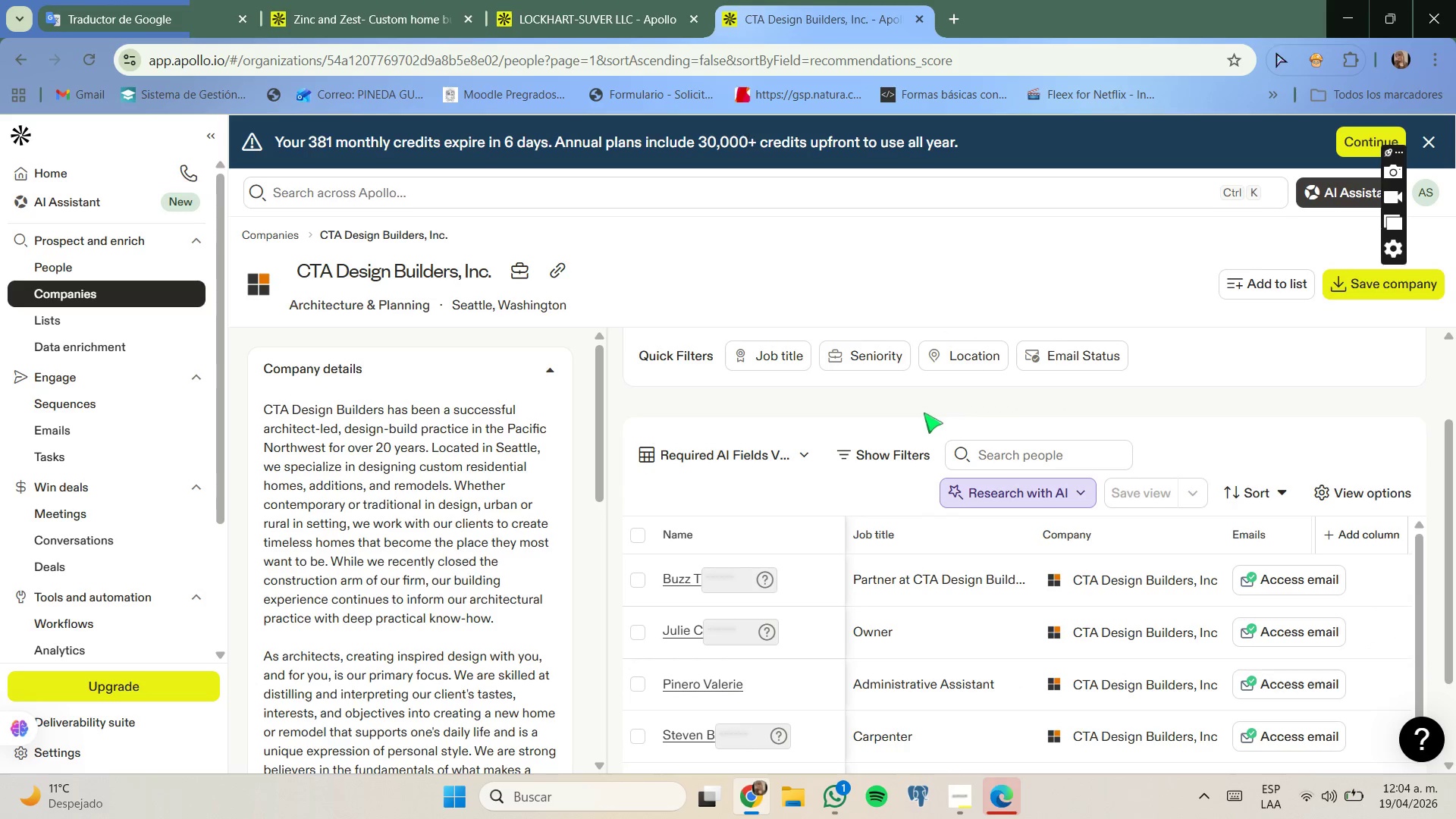 
scroll: coordinate [923, 413], scroll_direction: down, amount: 1.0
 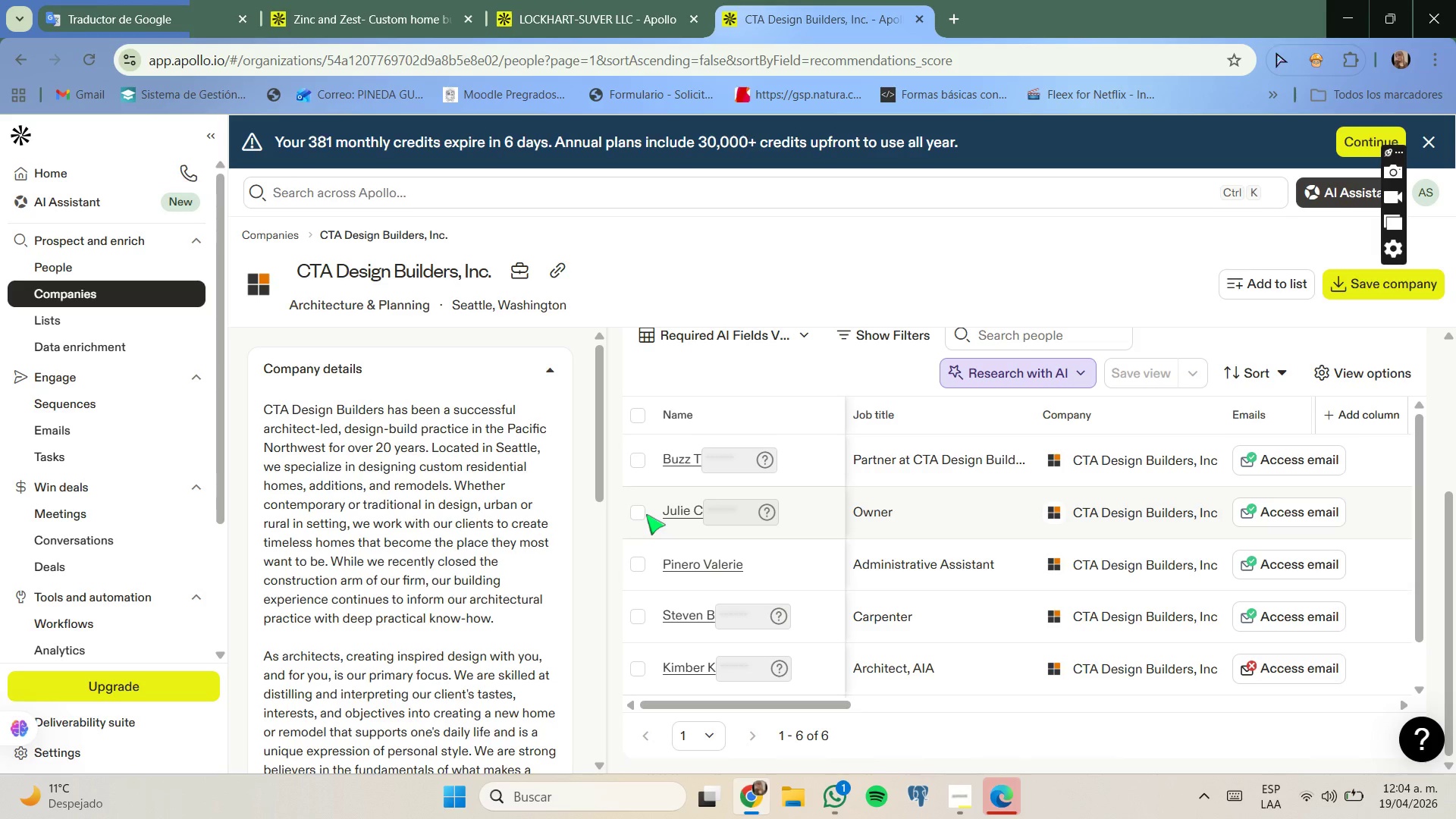 
left_click([642, 513])
 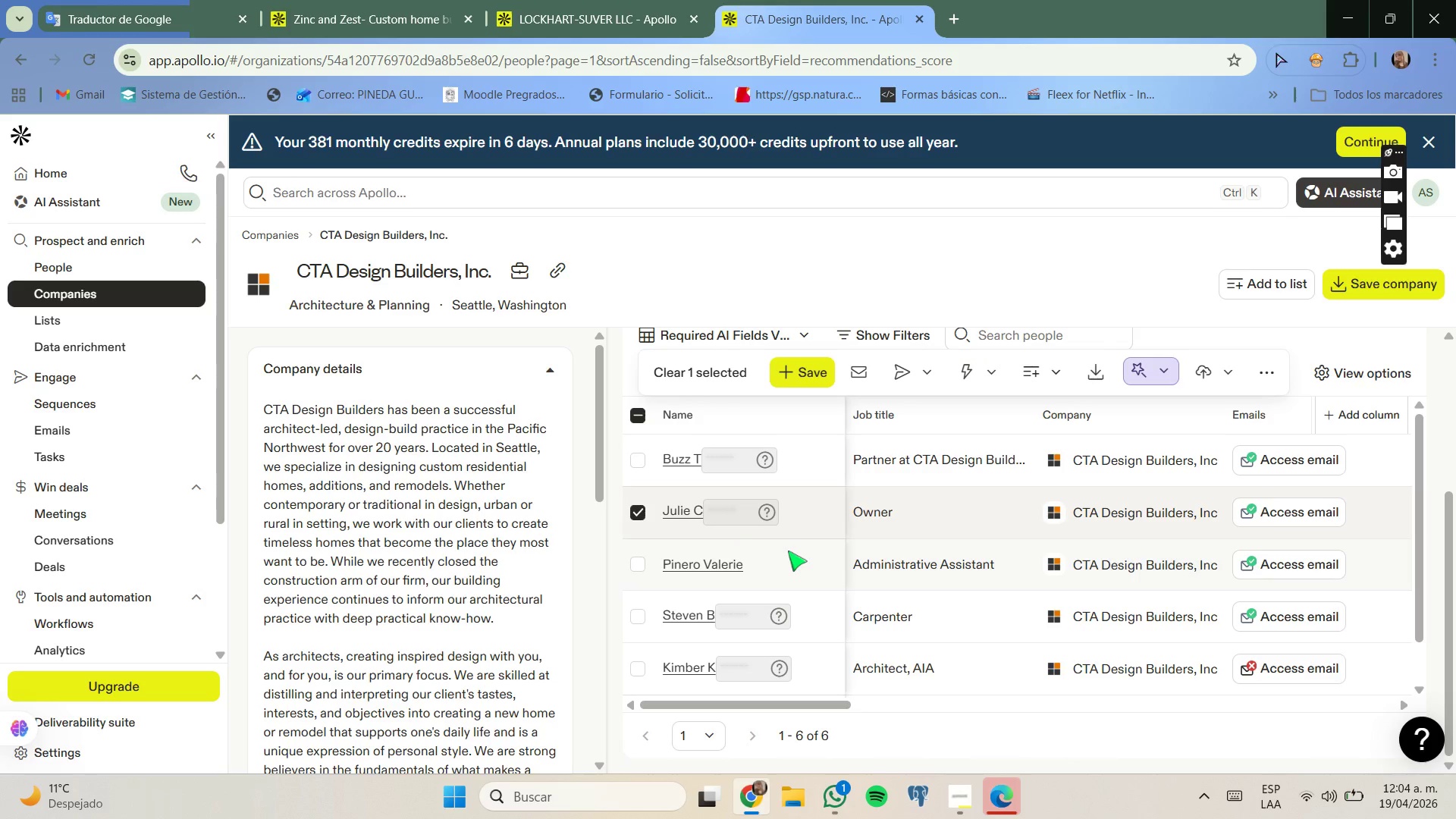 
scroll: coordinate [788, 551], scroll_direction: down, amount: 1.0
 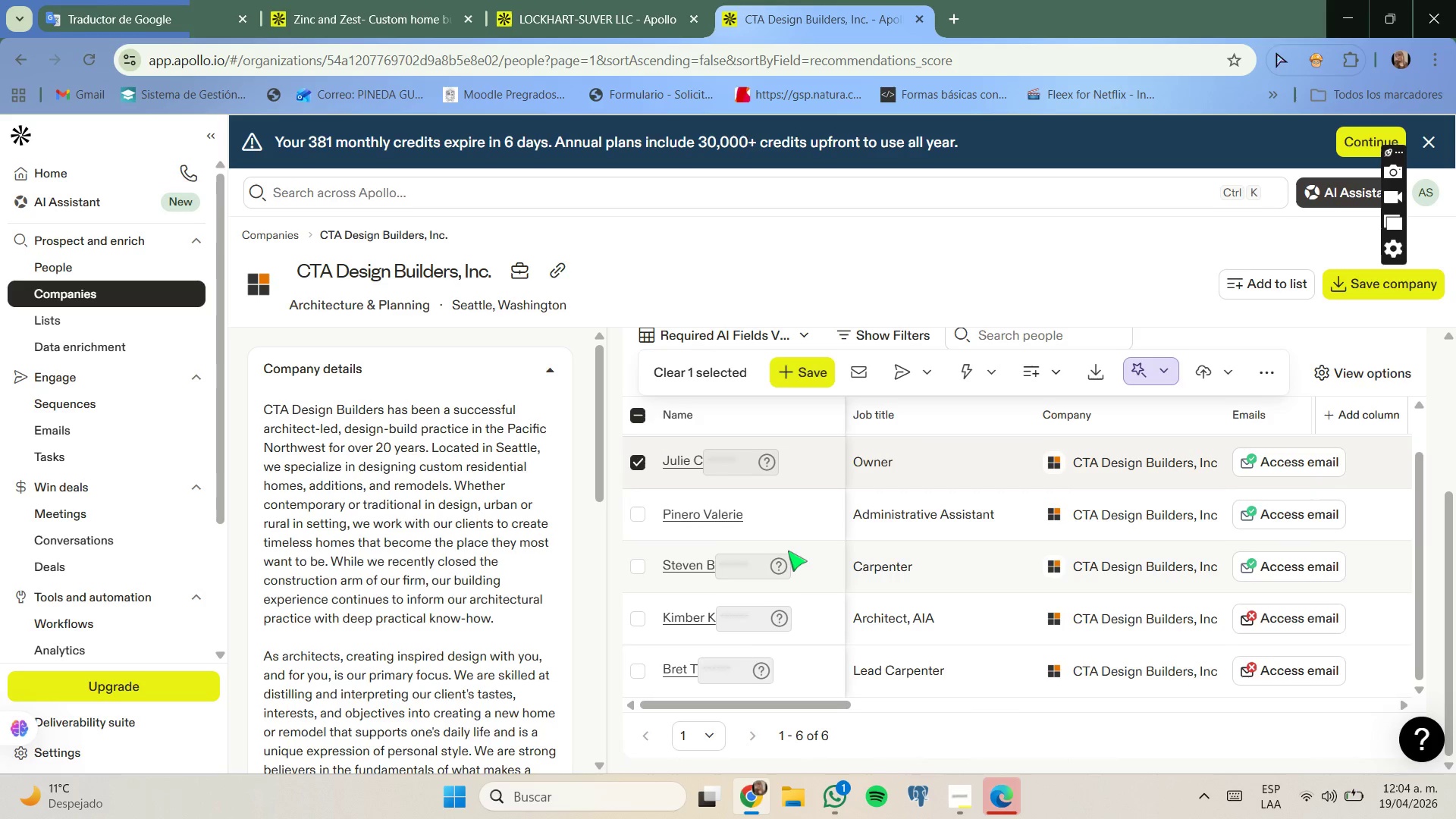 
scroll: coordinate [788, 550], scroll_direction: up, amount: 2.0
 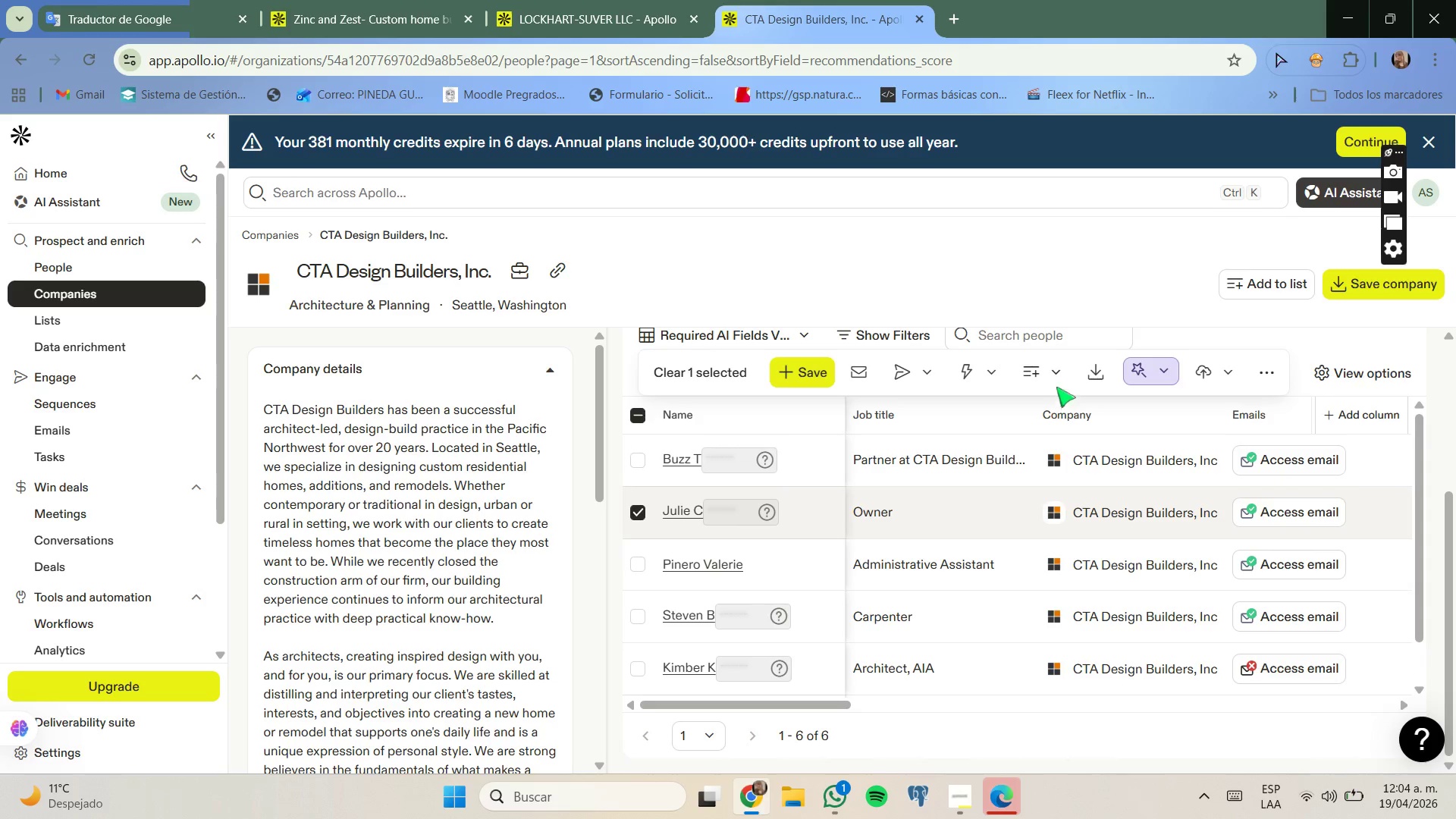 
left_click([1056, 377])
 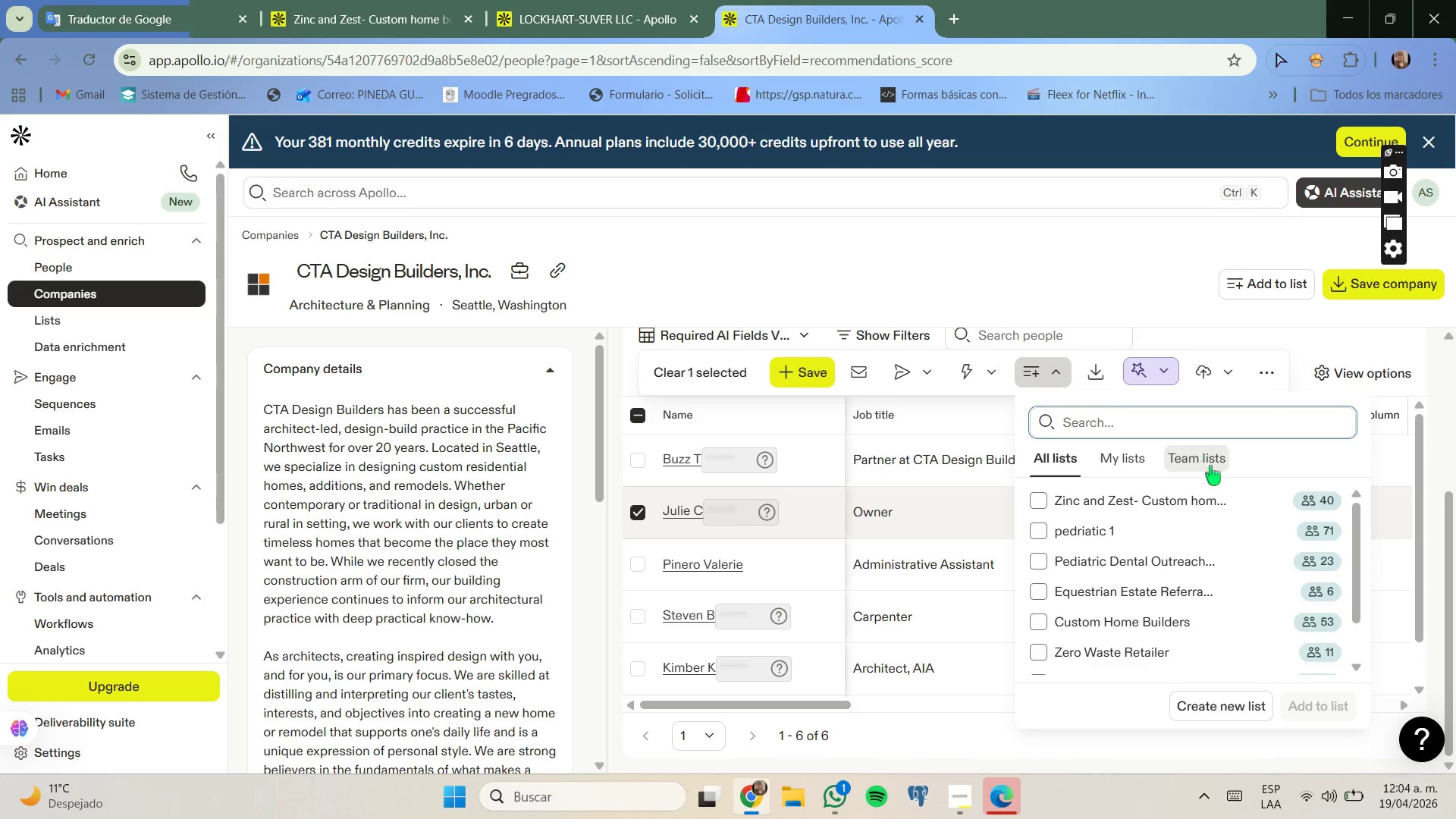 
left_click([1213, 488])
 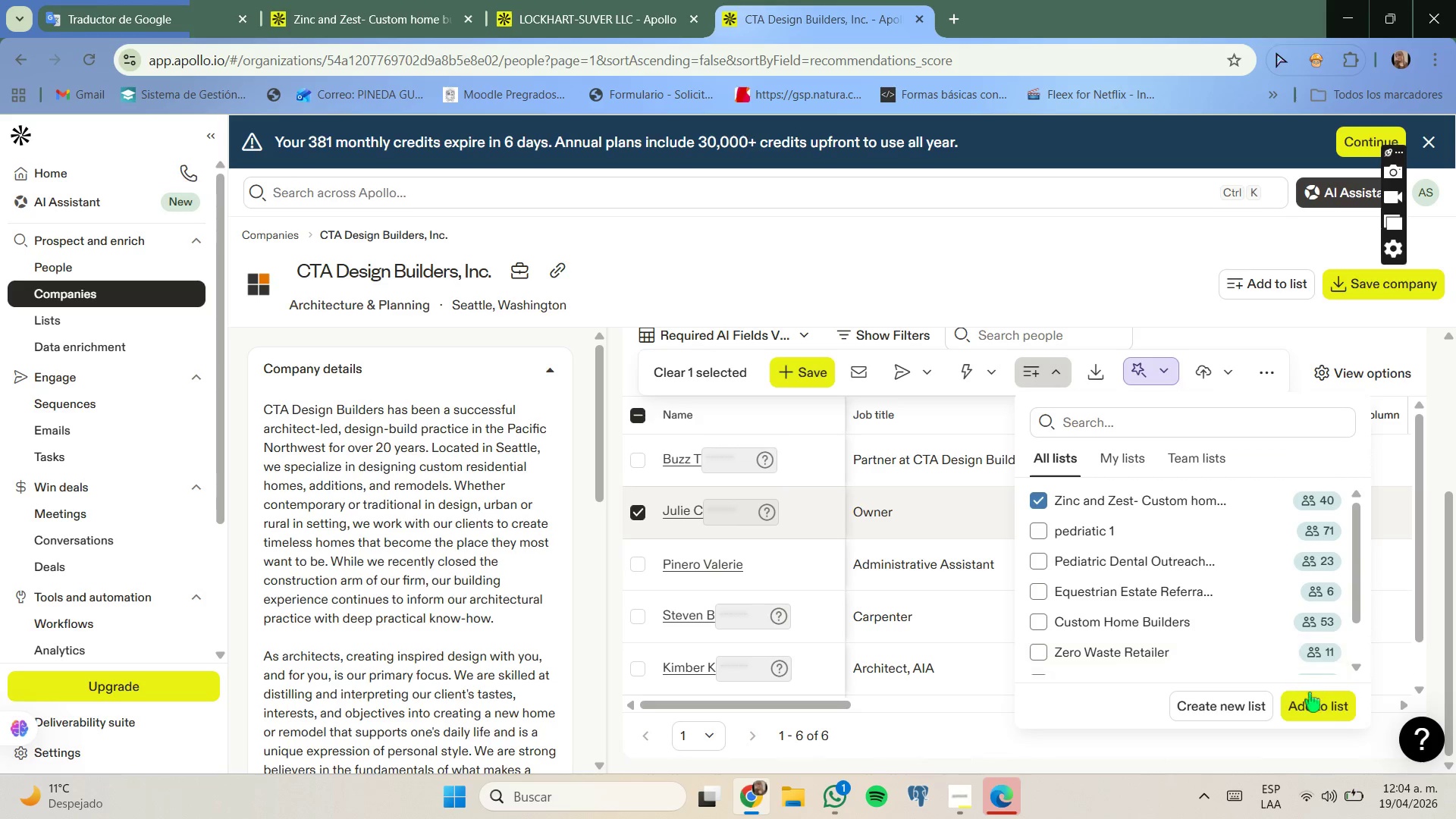 
left_click([1313, 705])
 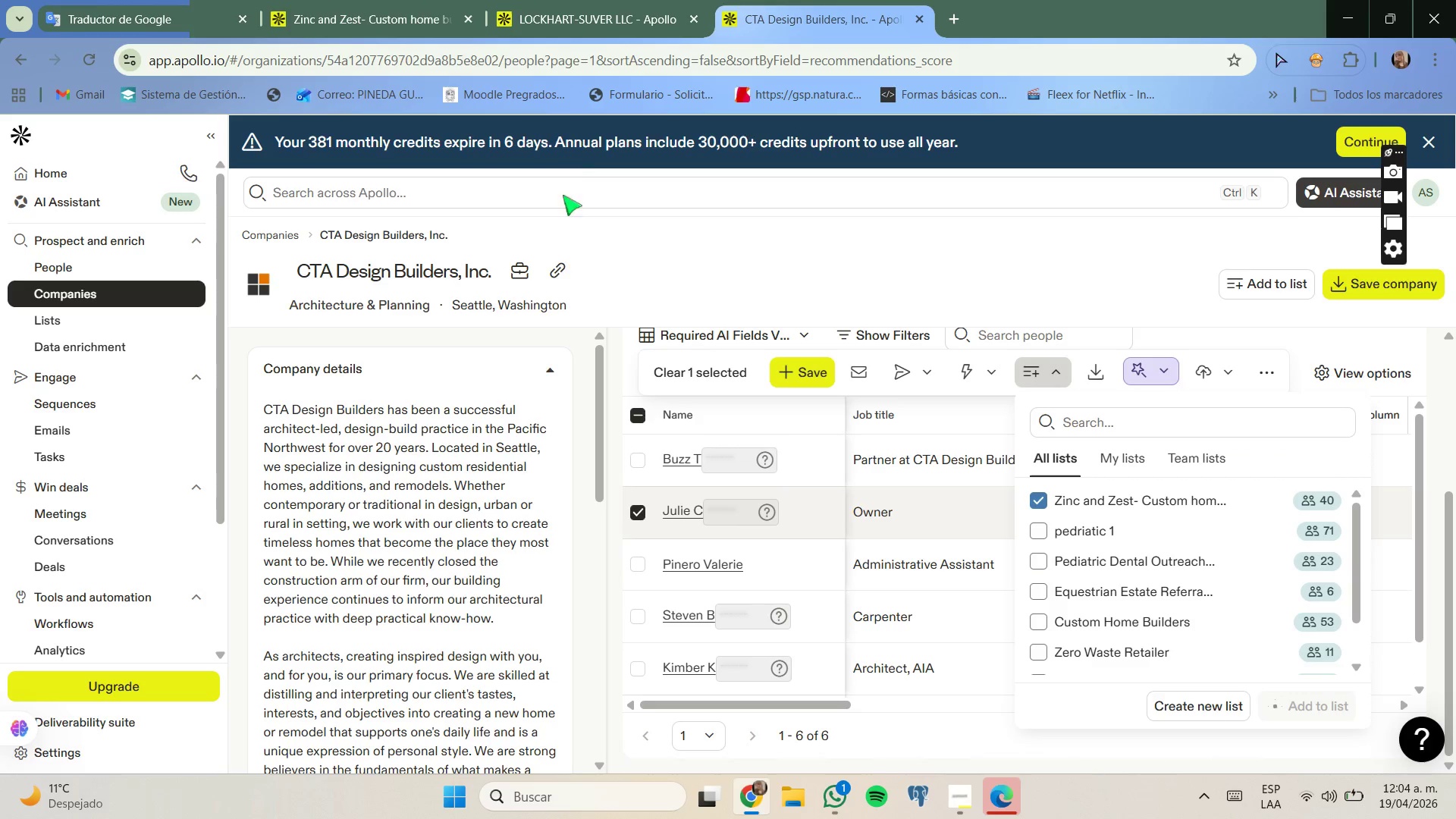 
left_click([556, 266])
 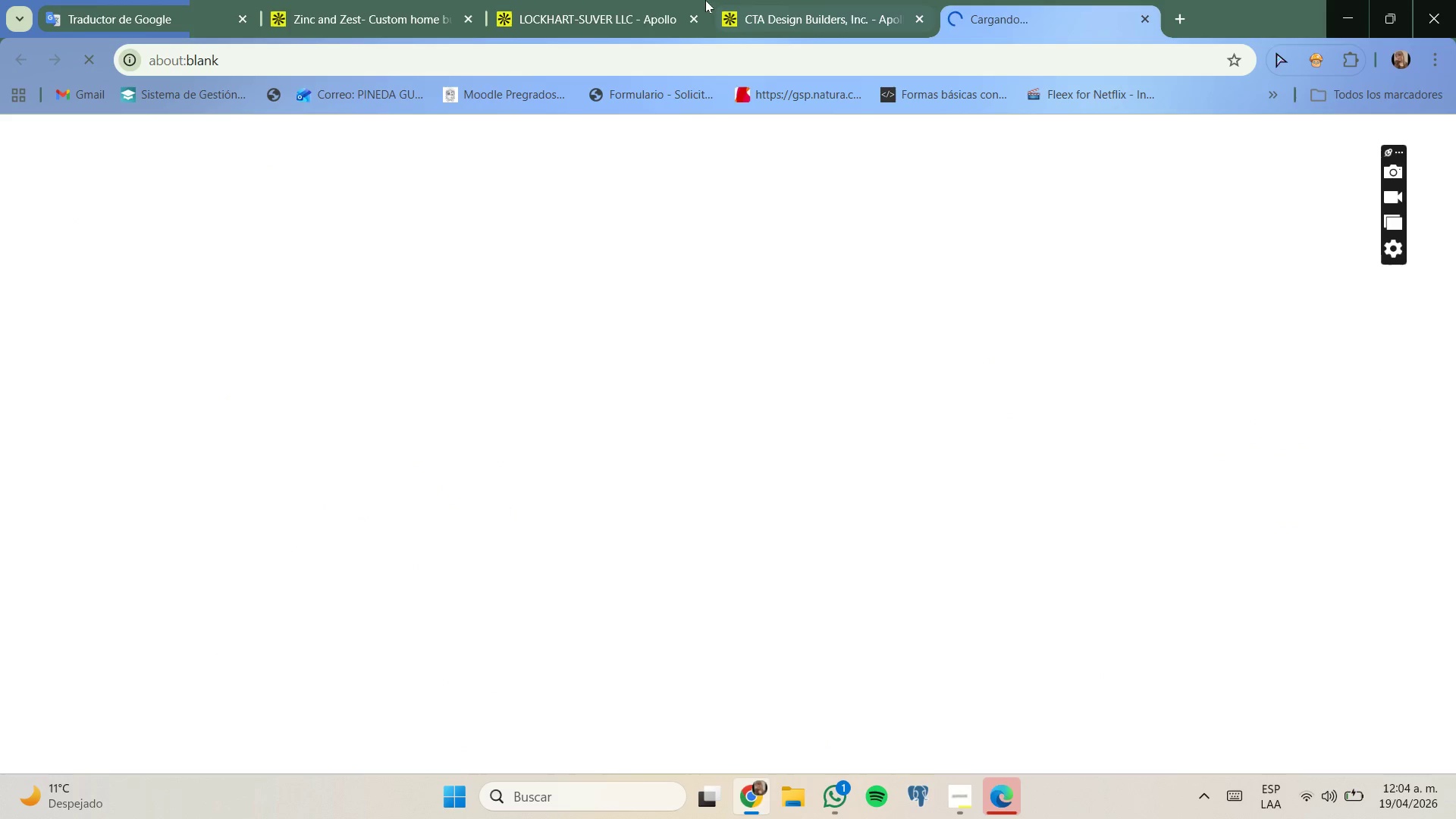 
left_click([633, 0])
 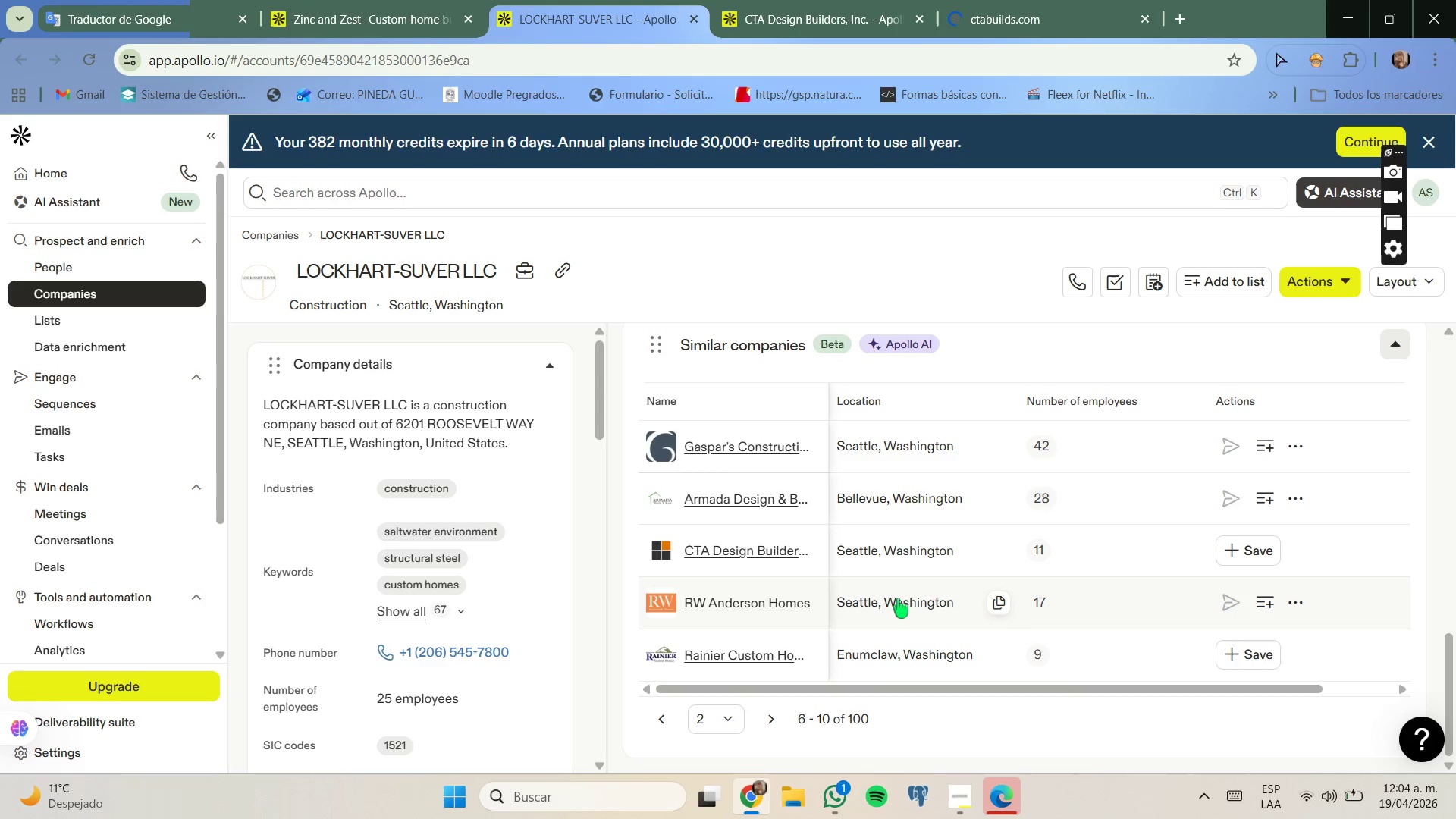 
right_click([774, 601])
 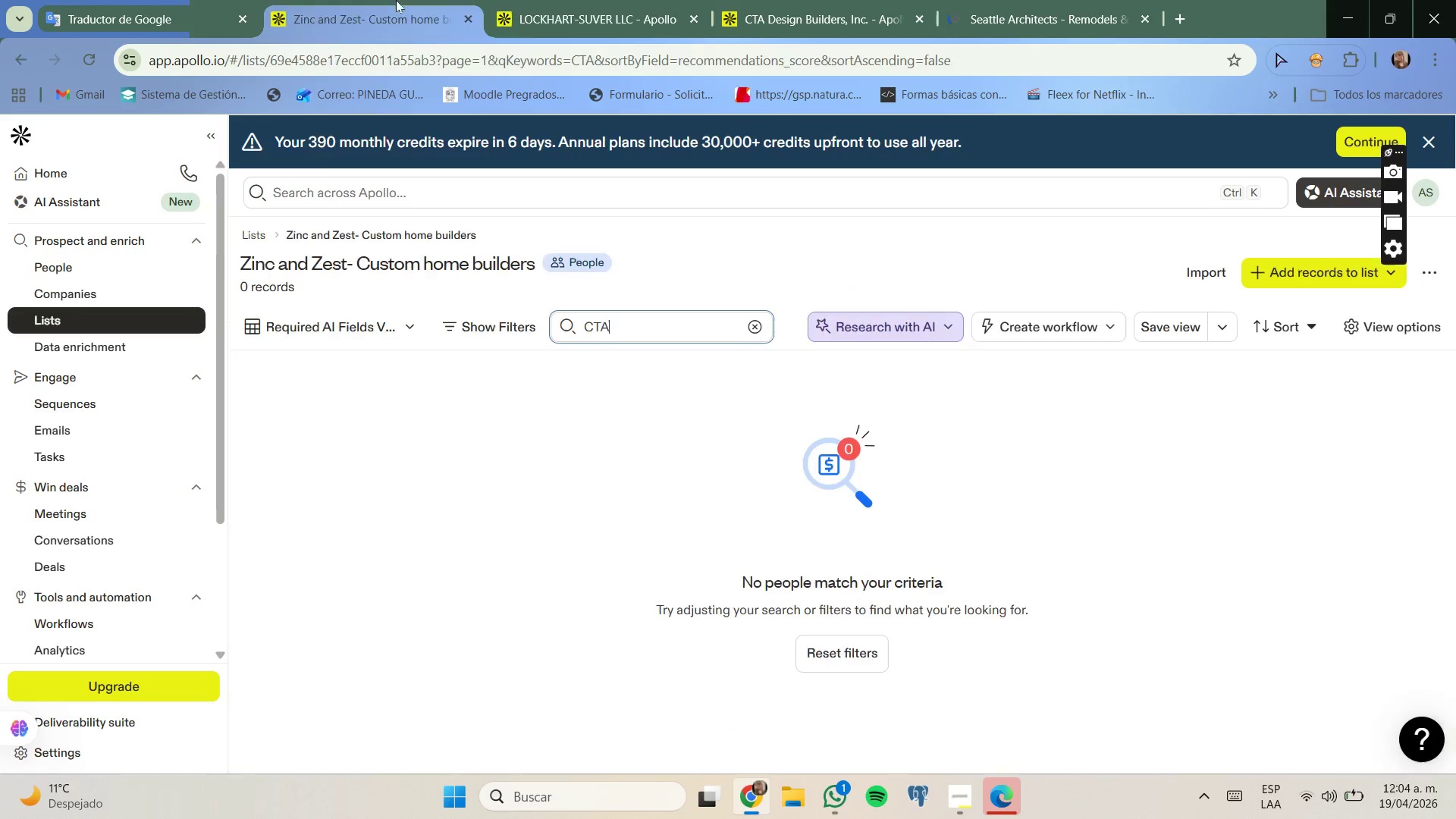 
left_click([755, 323])
 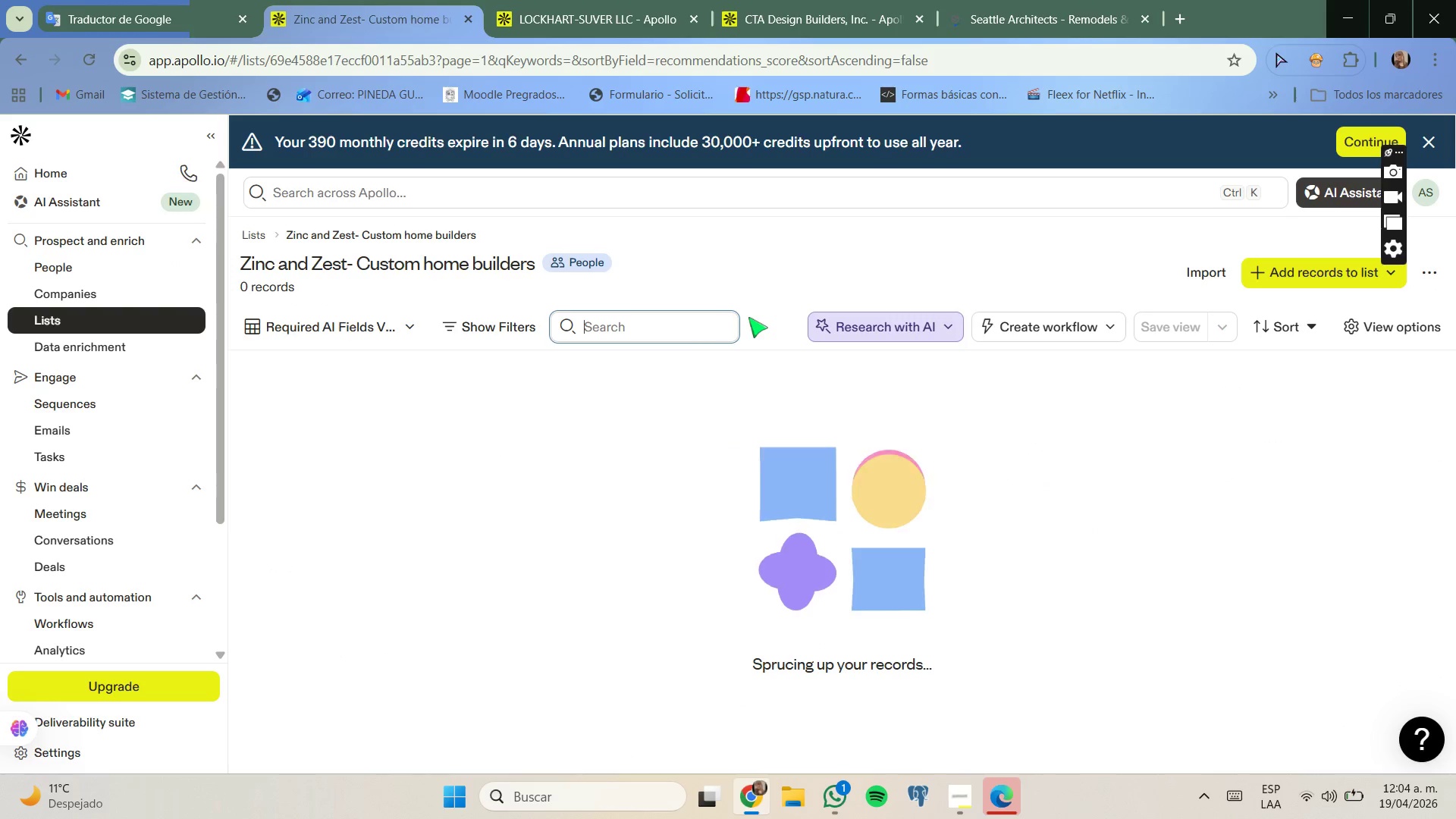 
type(RW)
 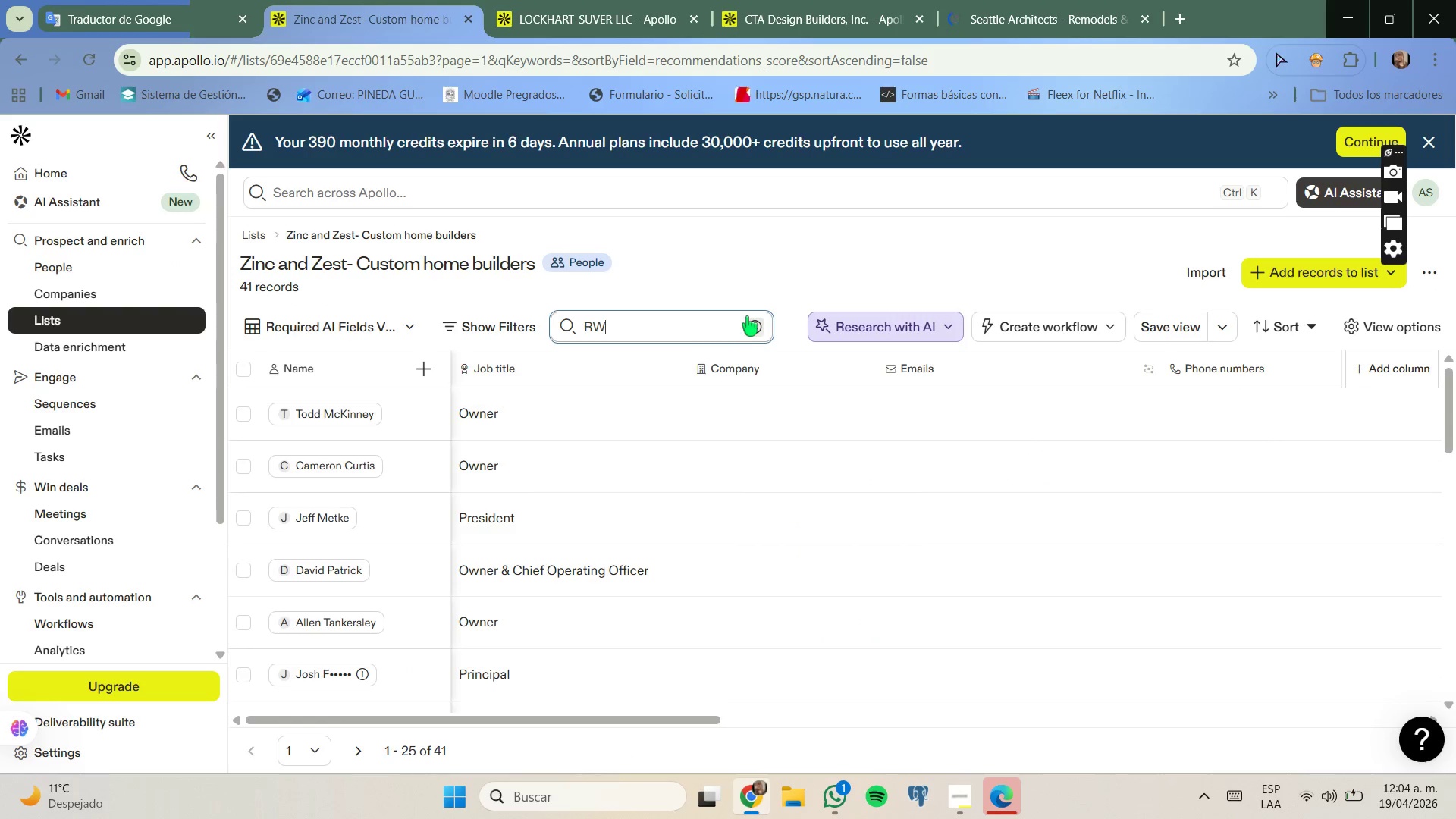 
key(Enter)
 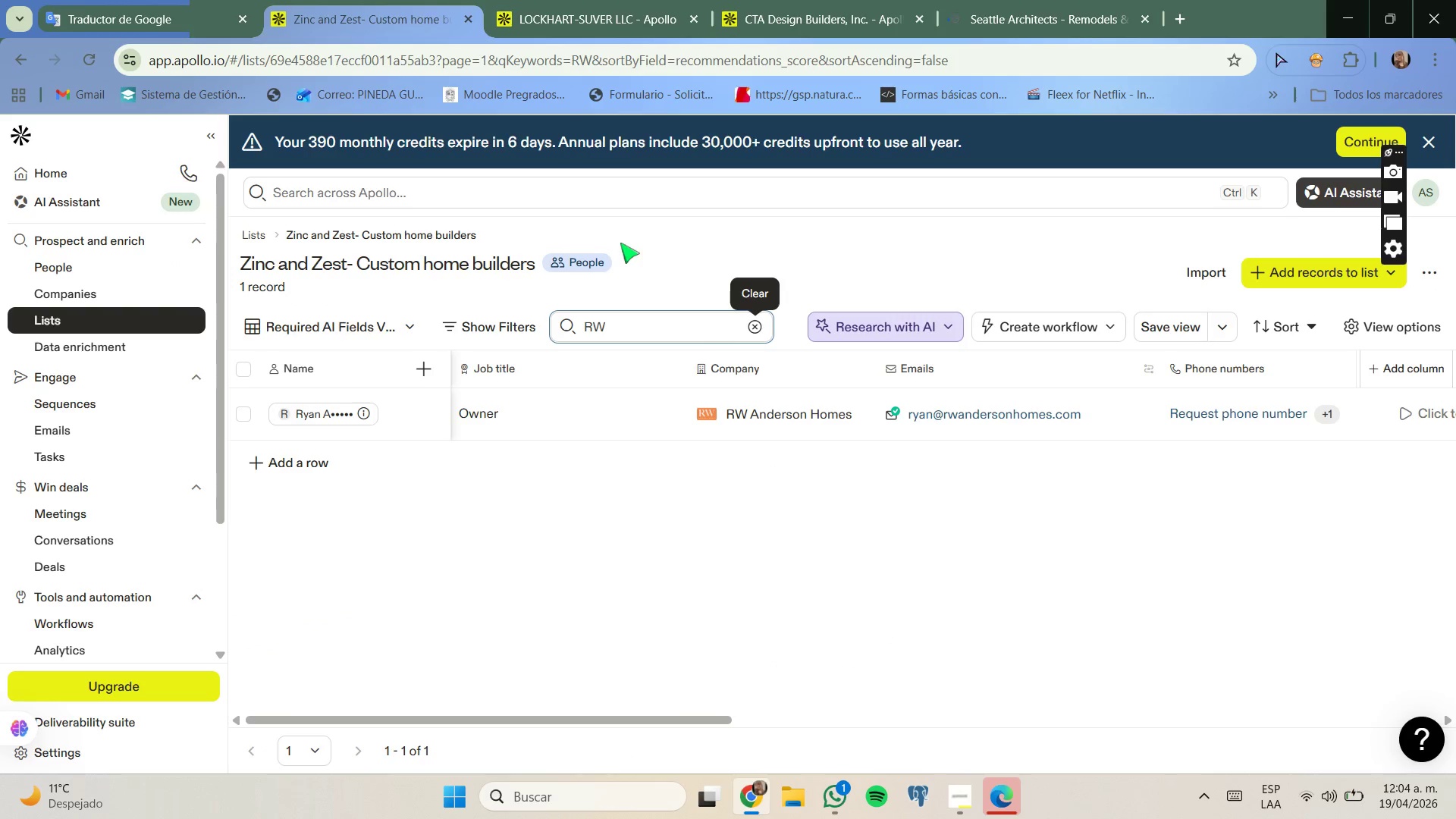 
left_click([584, 0])
 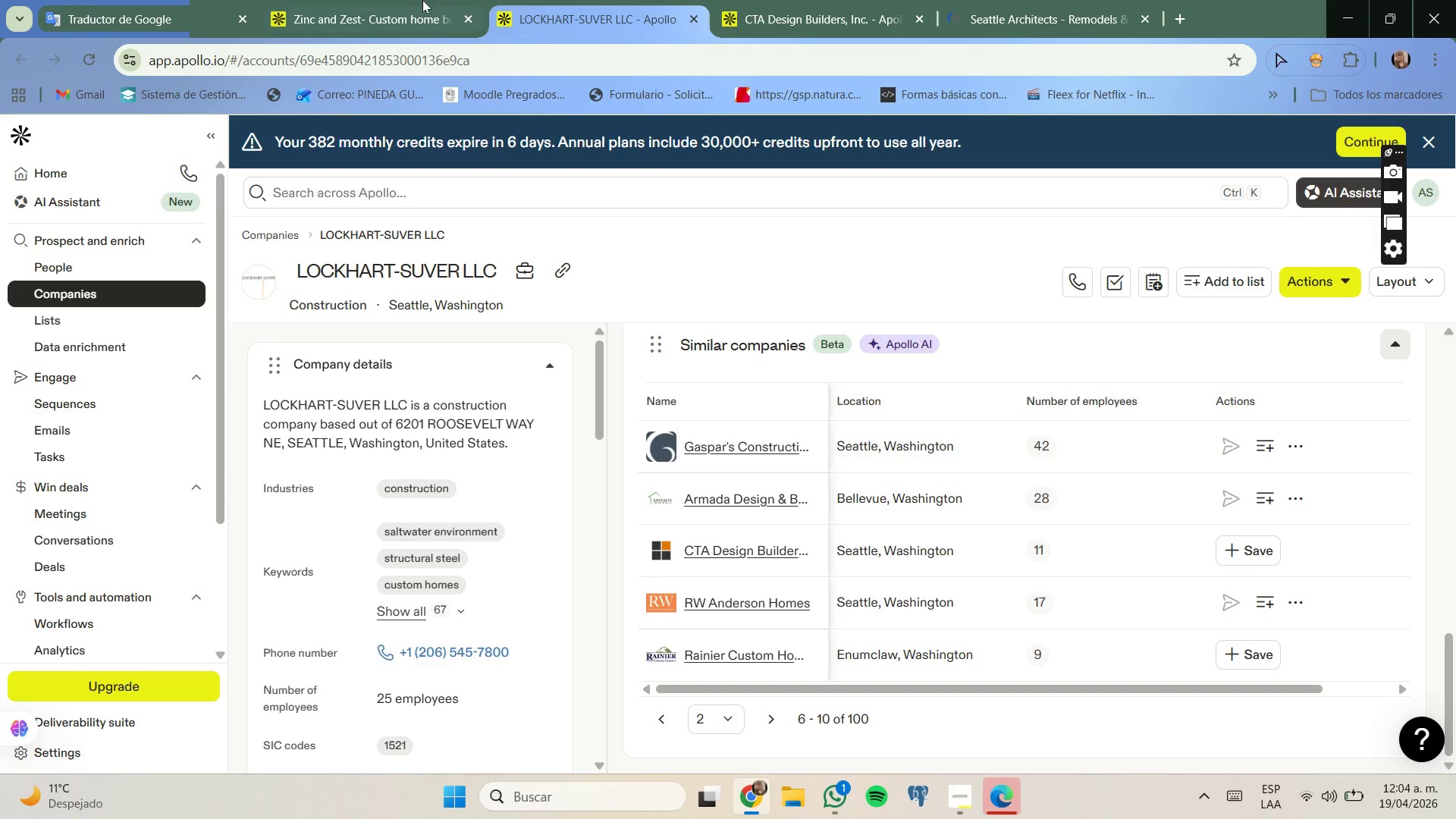 
left_click([752, 328])
 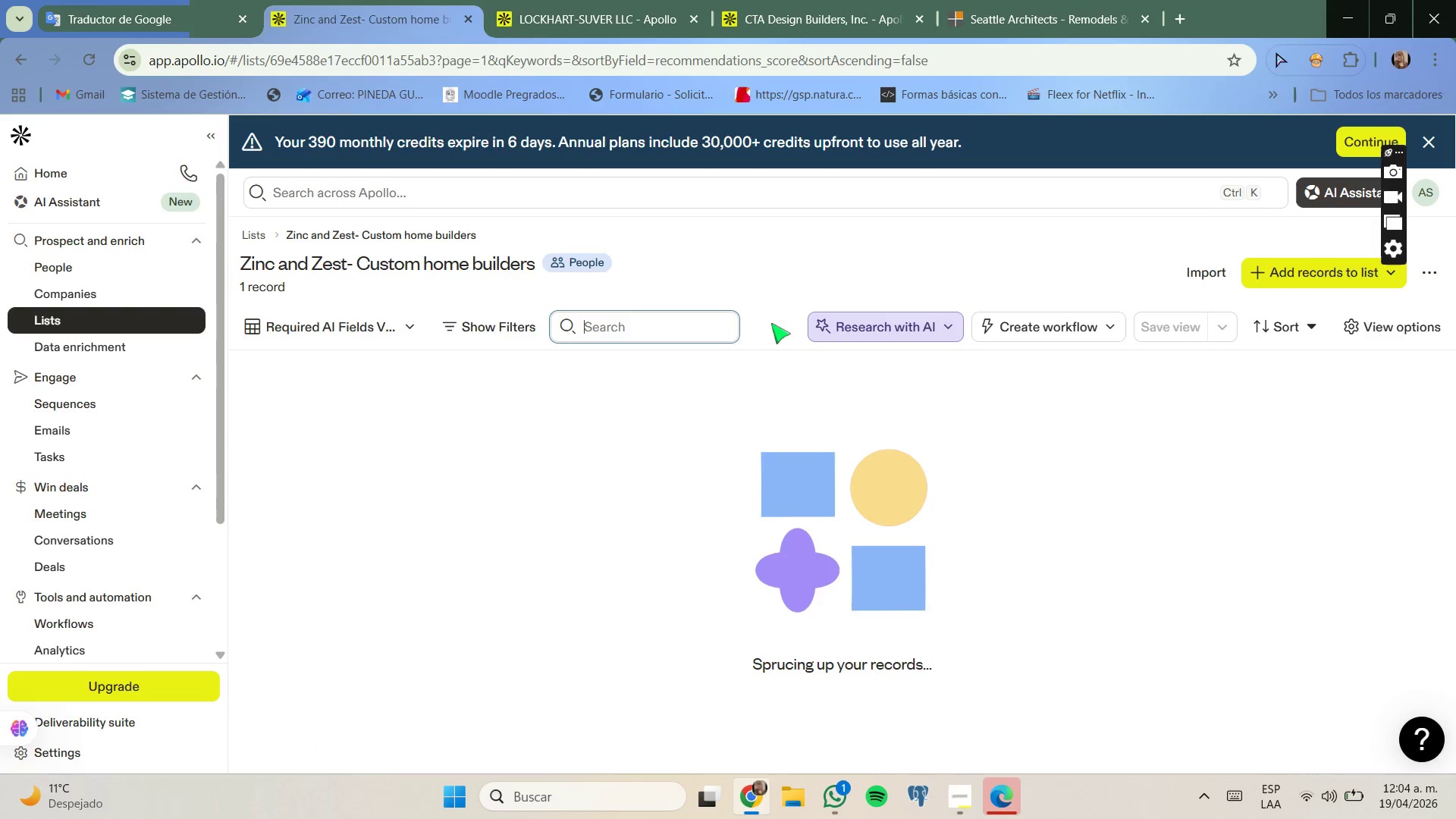 
type(rainer)
 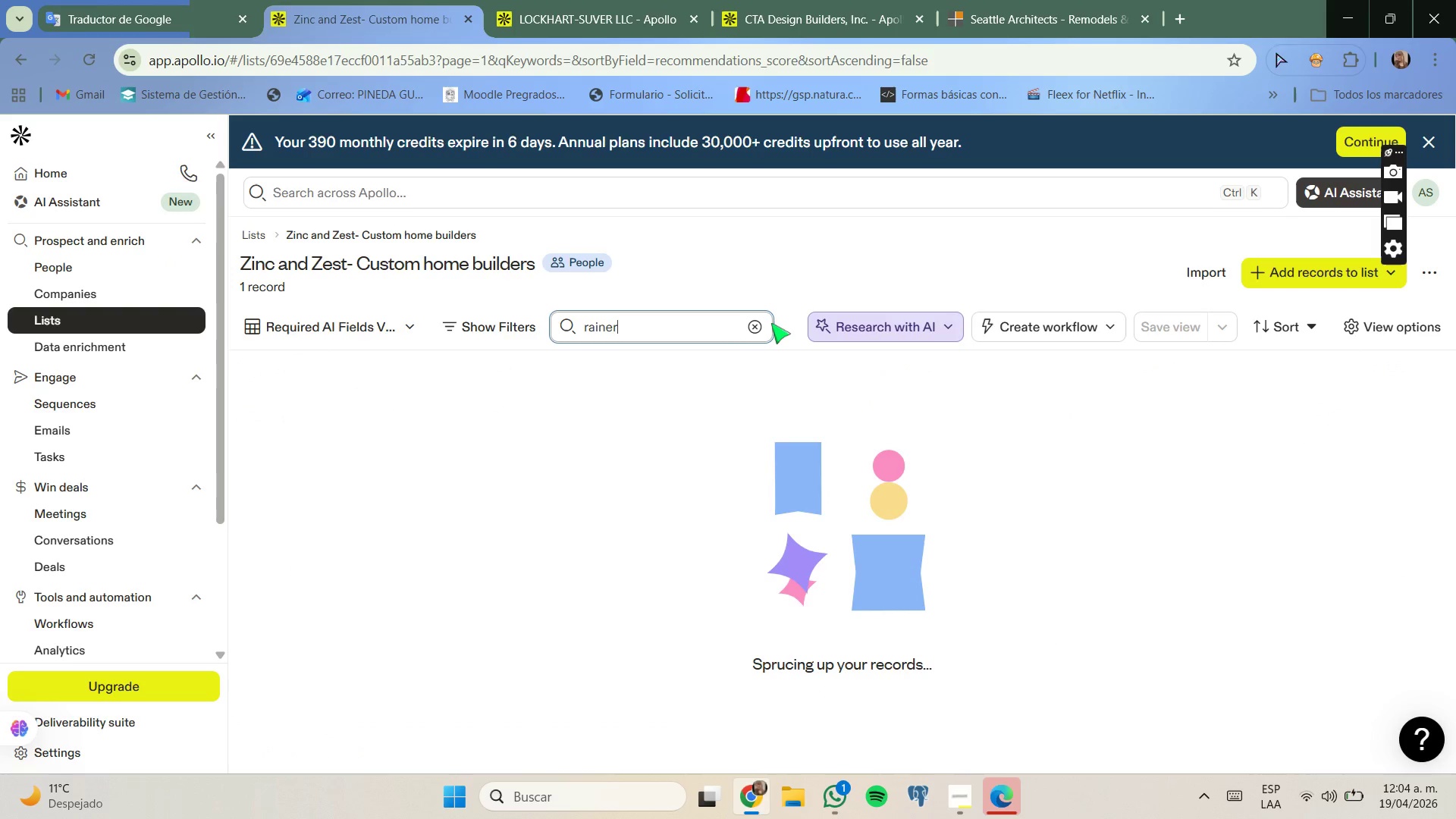 
key(Enter)
 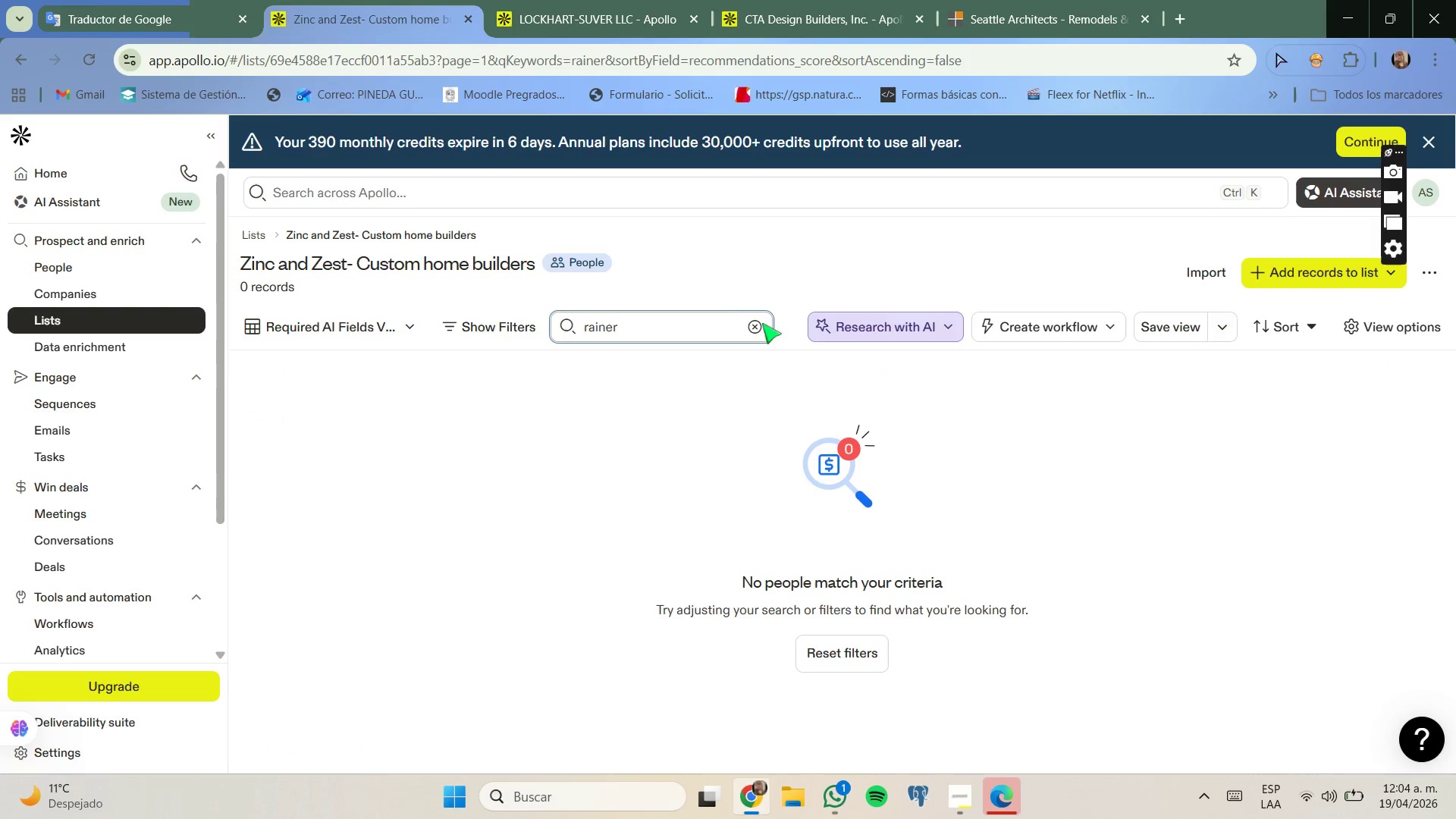 
left_click_drag(start_coordinate=[608, 0], to_coordinate=[612, 13])
 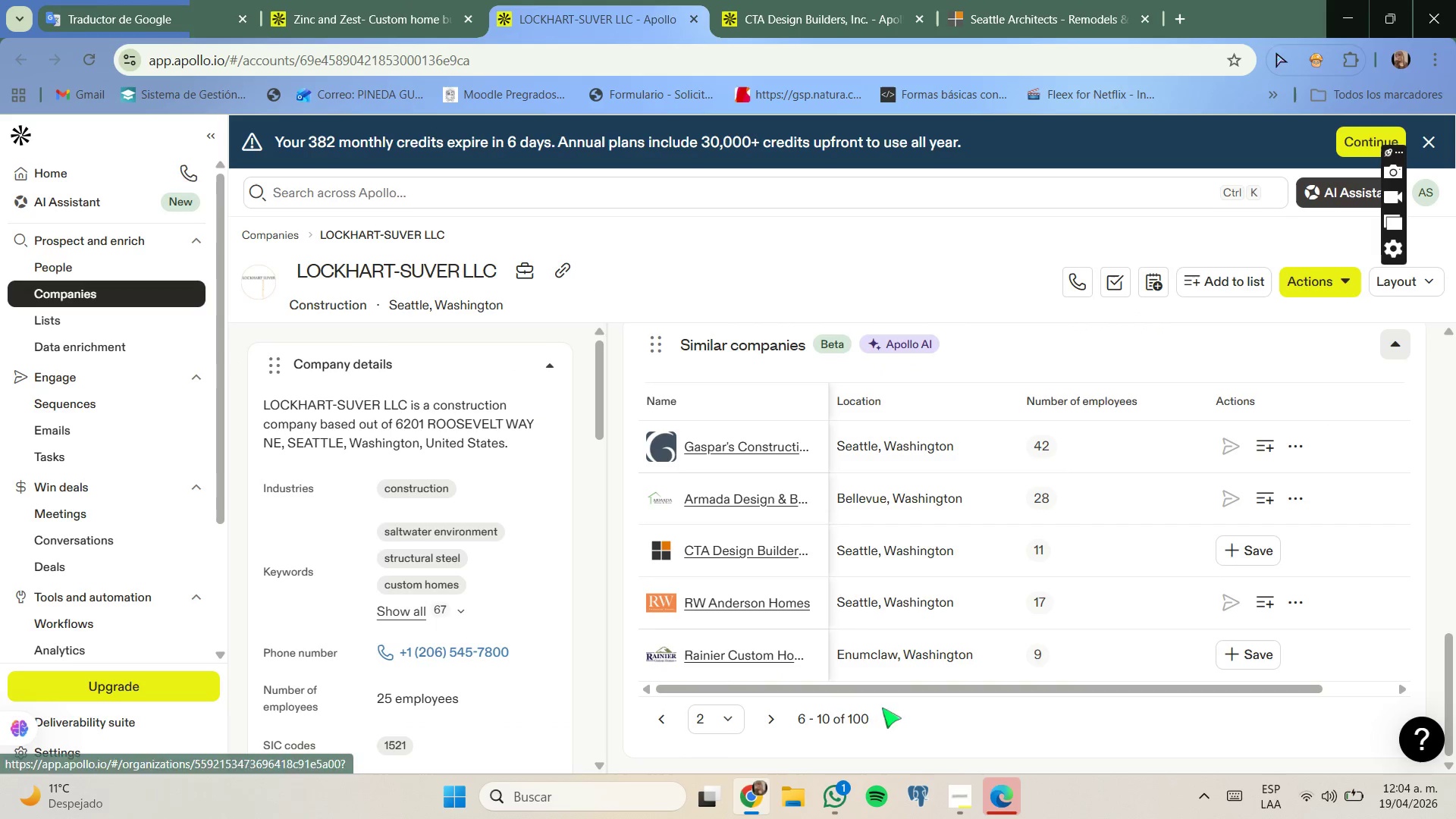 
left_click([777, 714])
 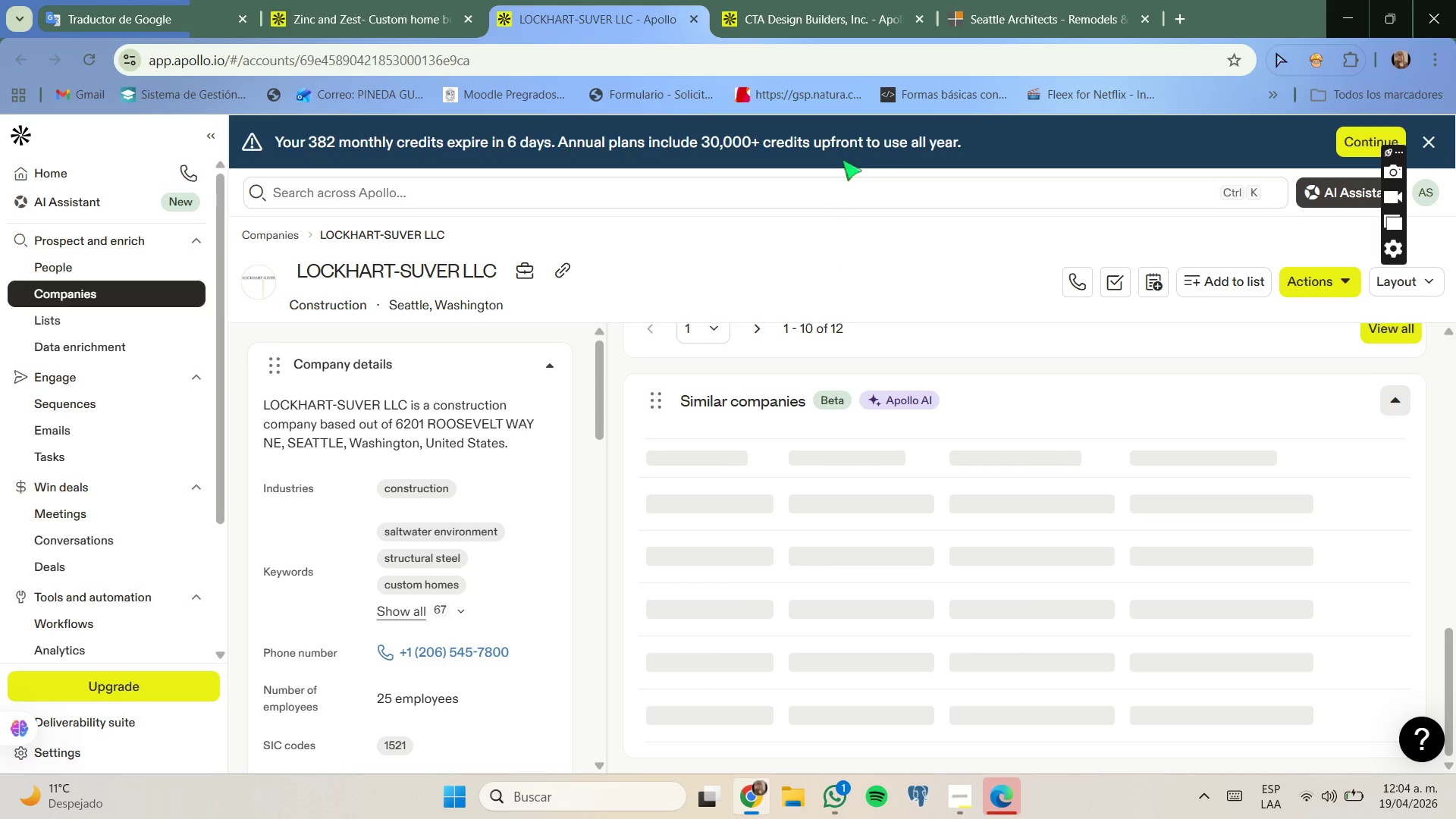 
left_click([846, 23])
 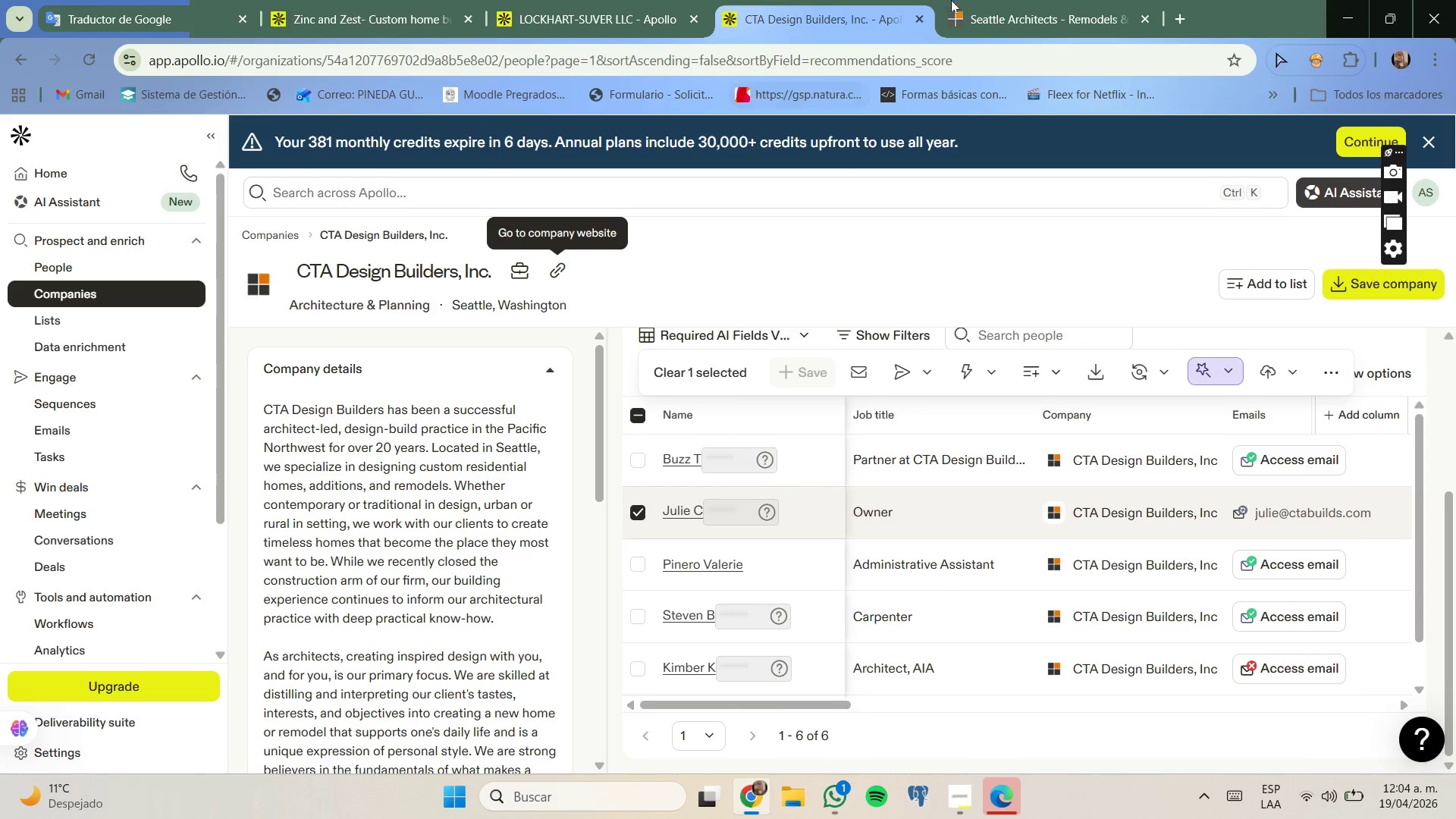 
left_click([1000, 0])
 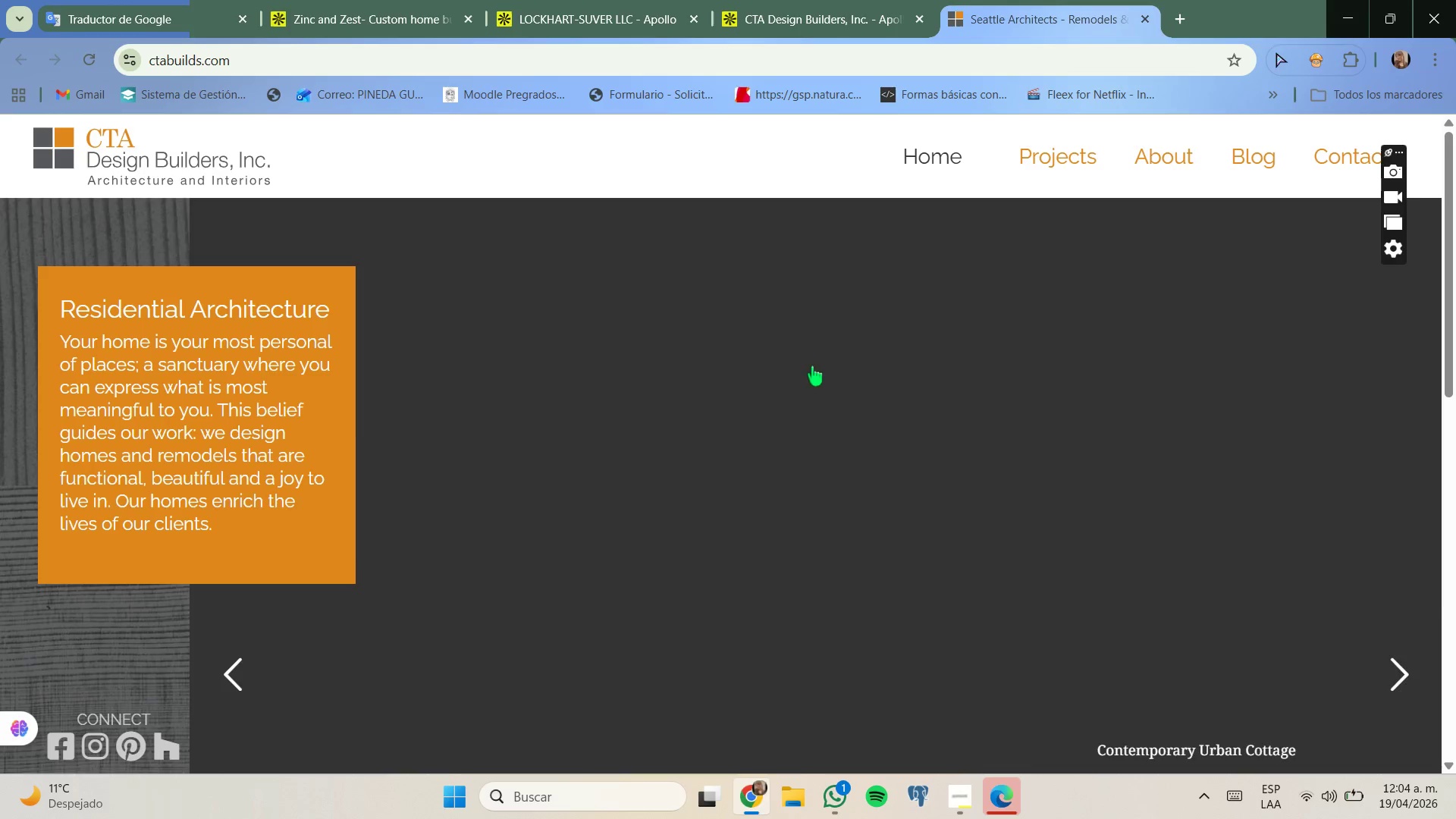 
scroll: coordinate [811, 367], scroll_direction: up, amount: 2.0
 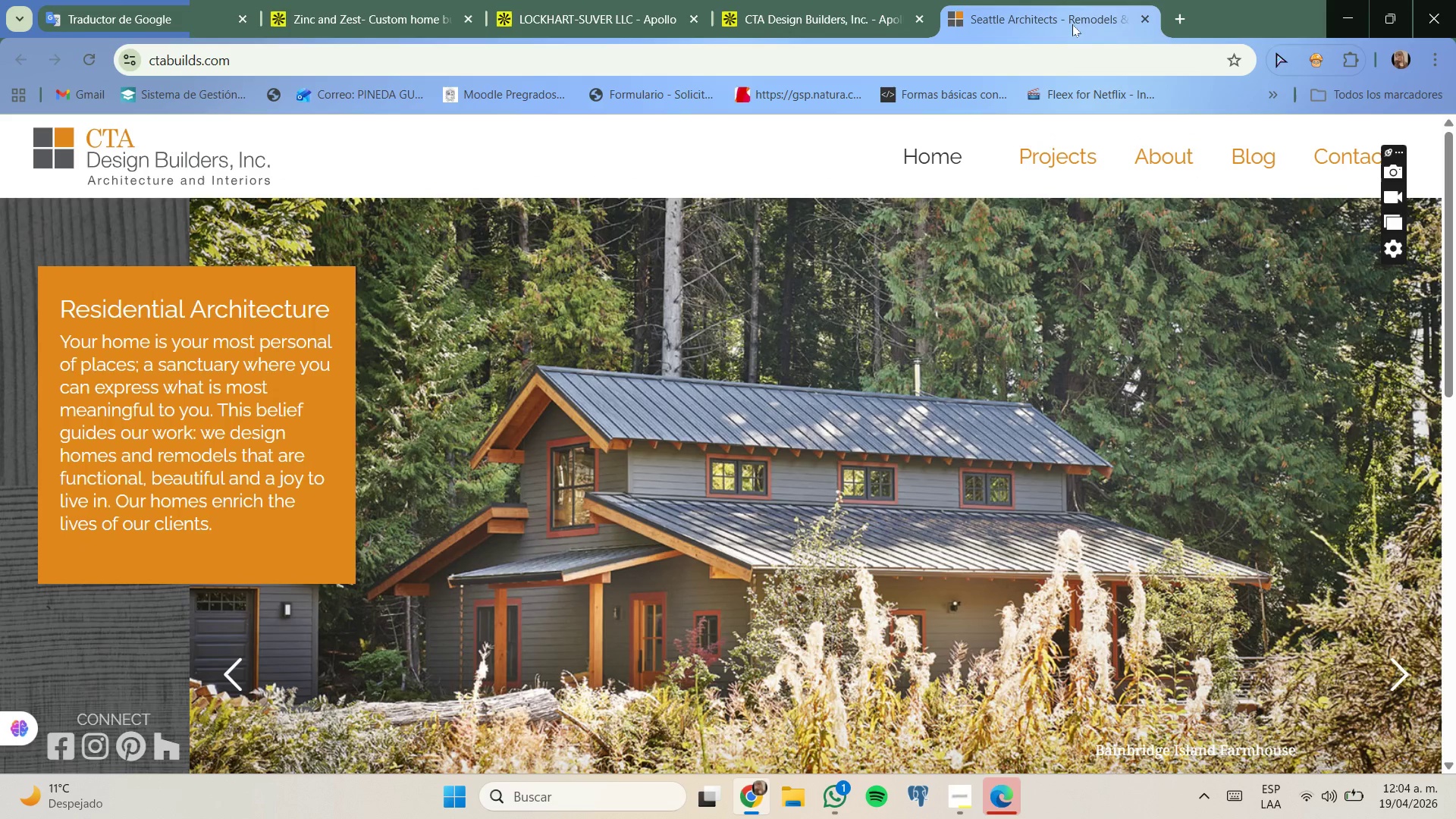 
left_click([1140, 15])
 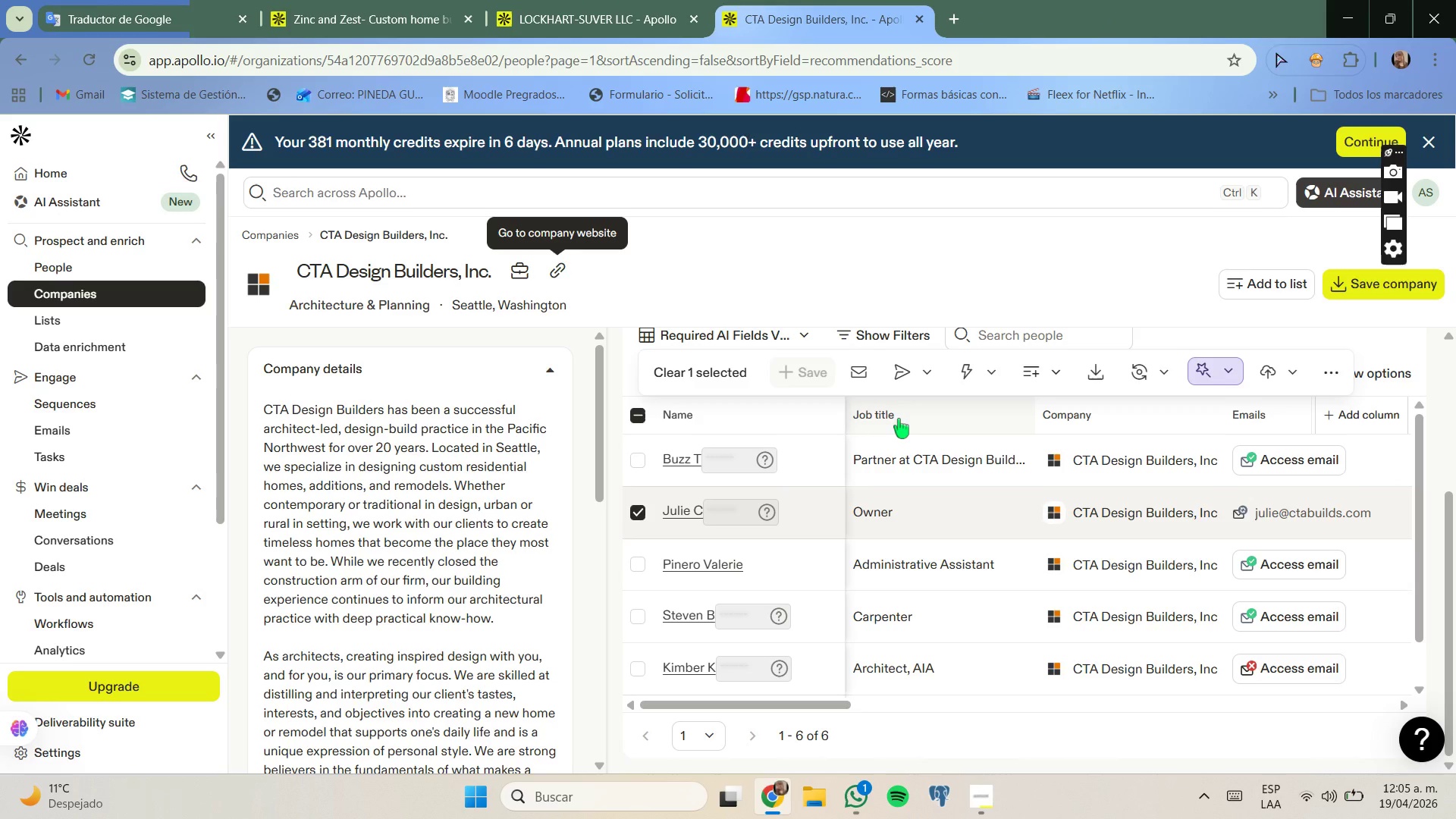 
wait(5.11)
 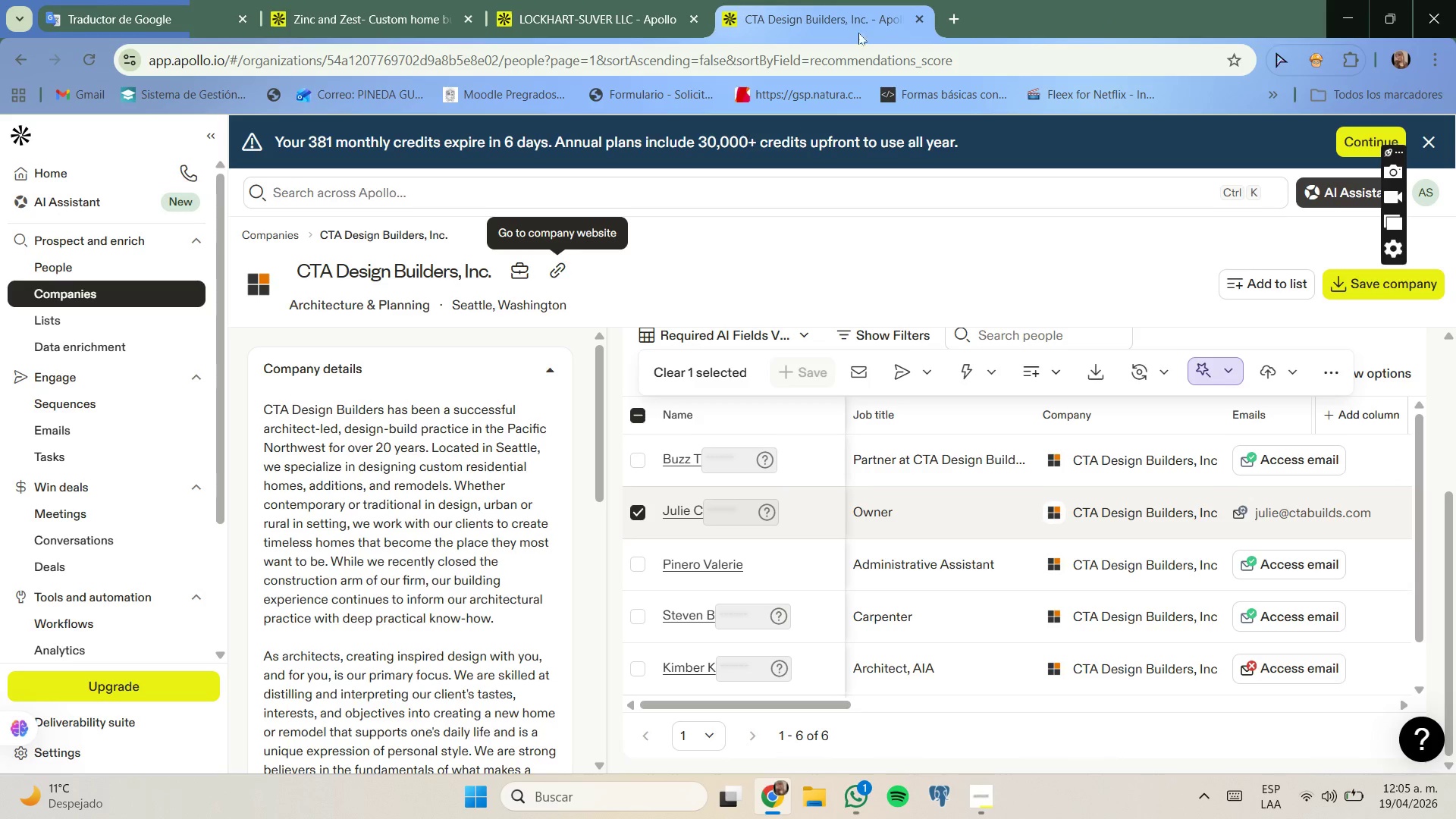 
mouse_move([636, 12])
 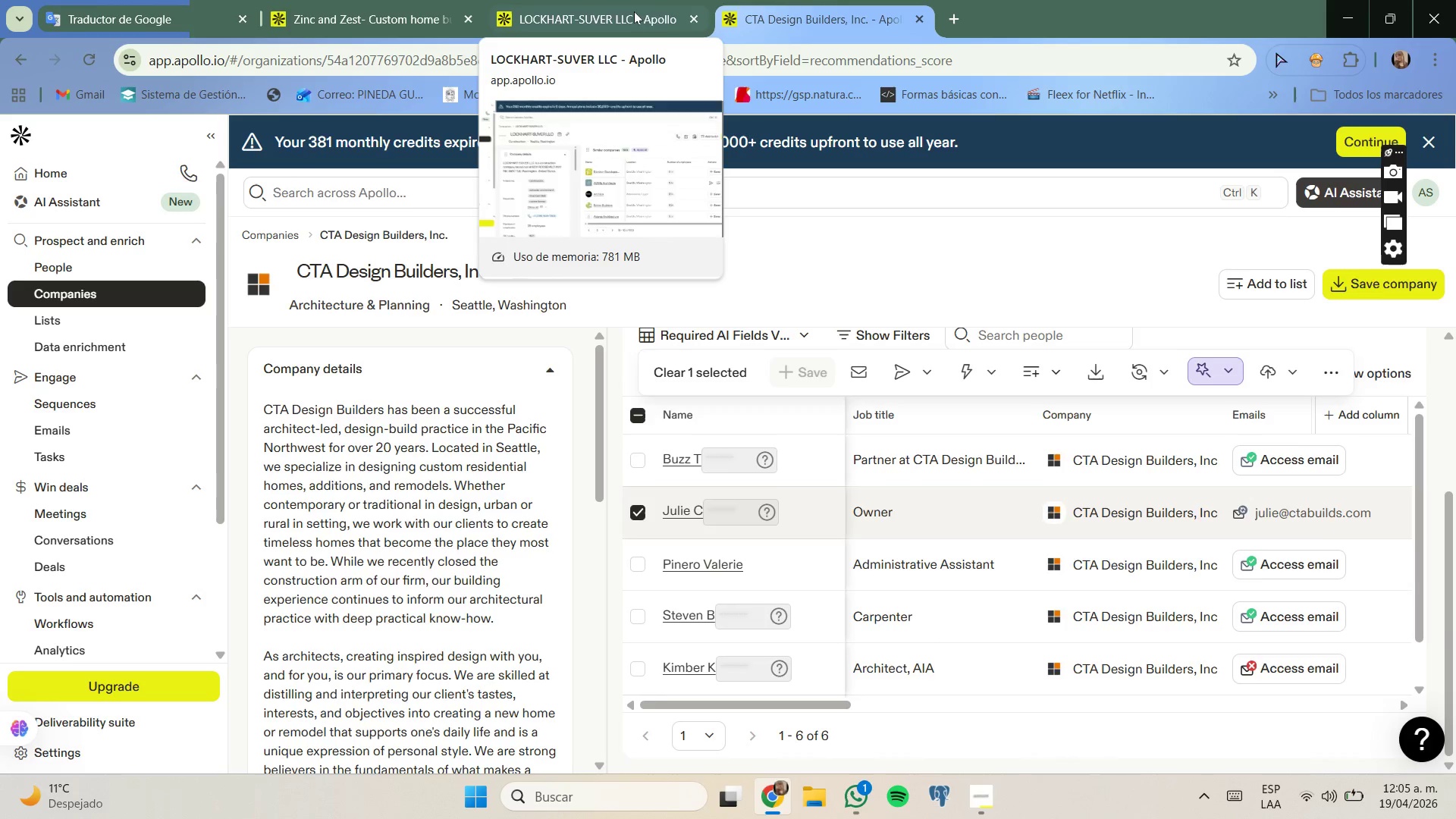 
left_click([634, 11])
 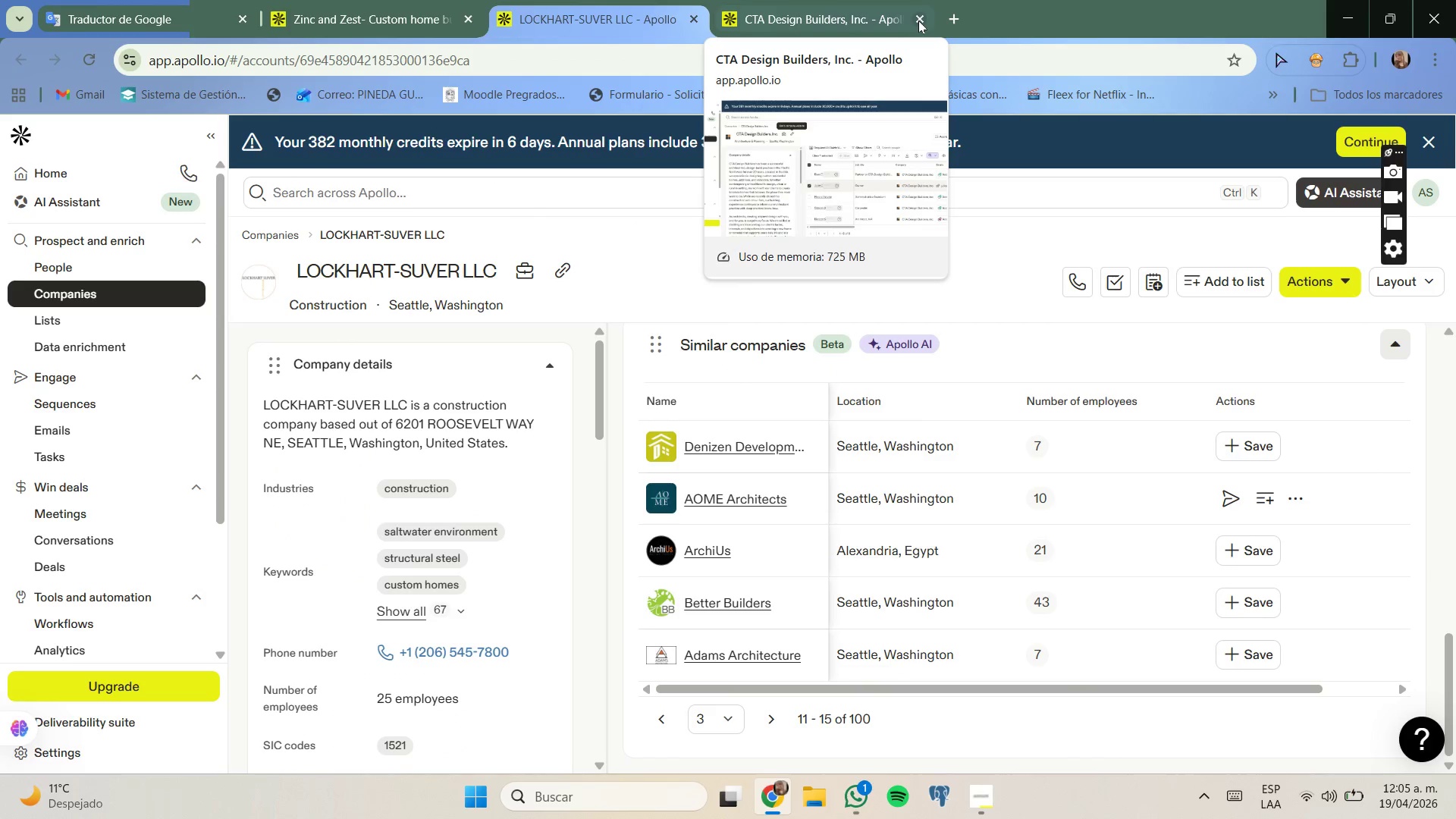 
left_click([918, 20])
 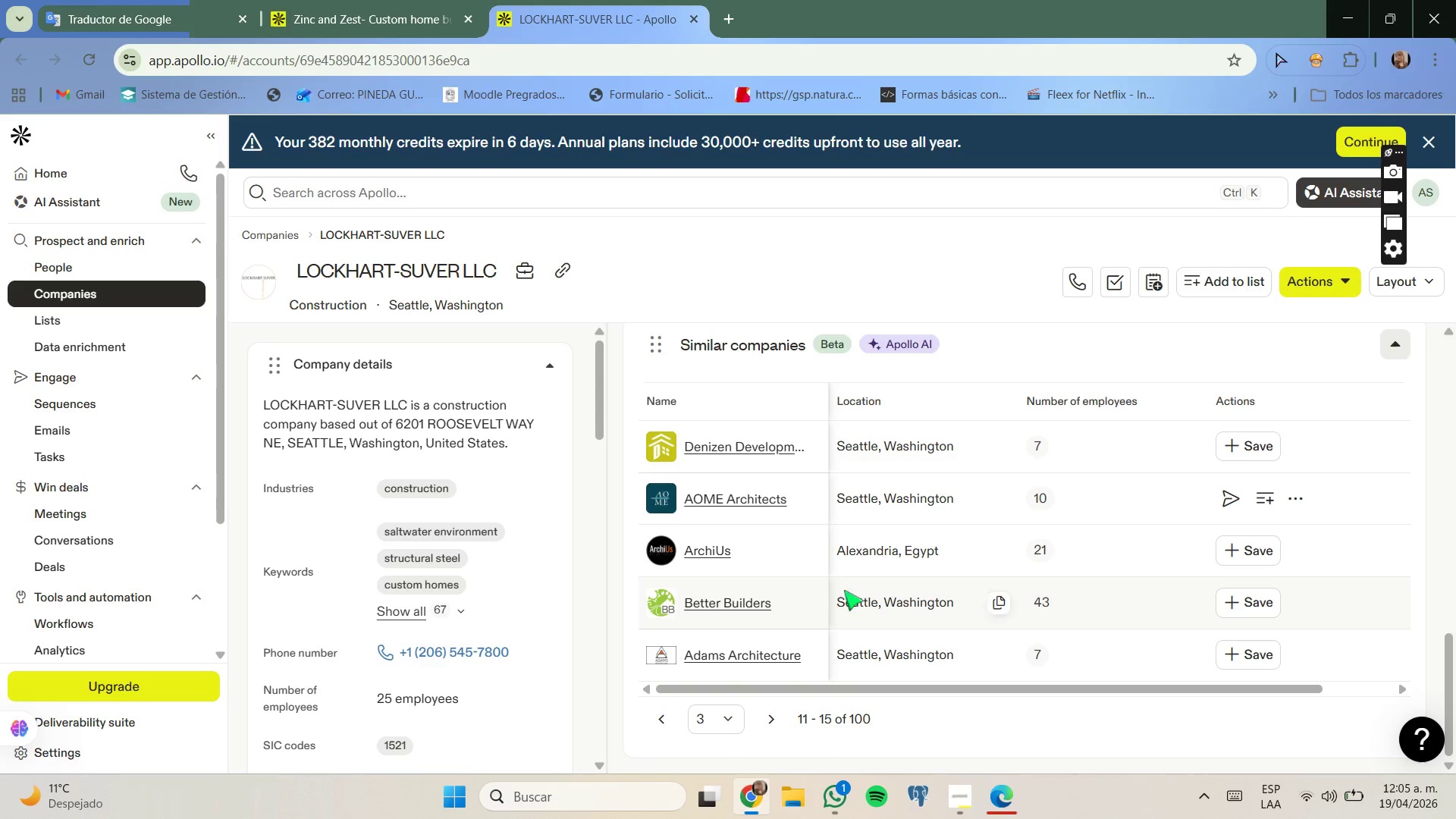 
wait(8.22)
 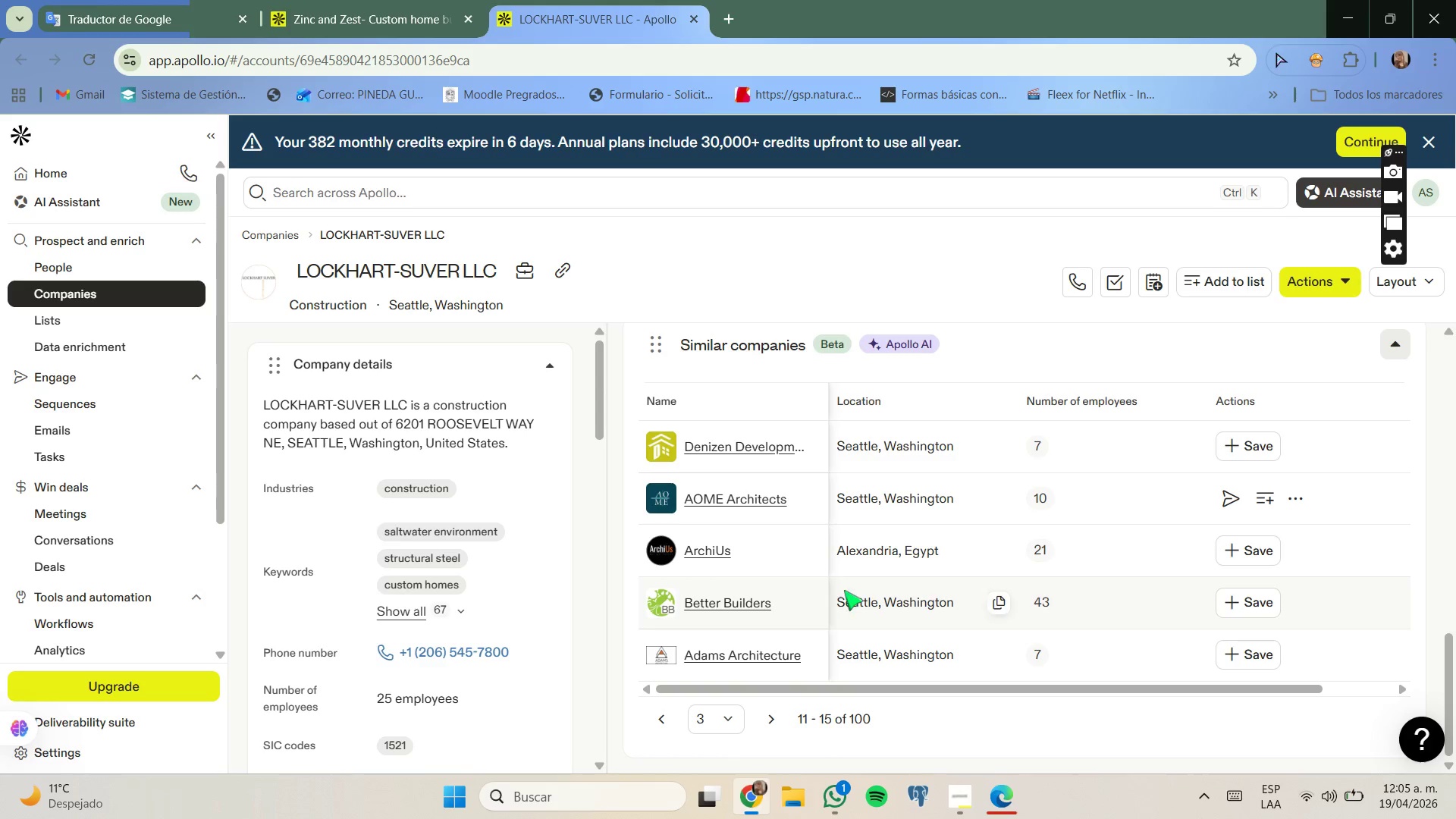 
right_click([760, 601])
 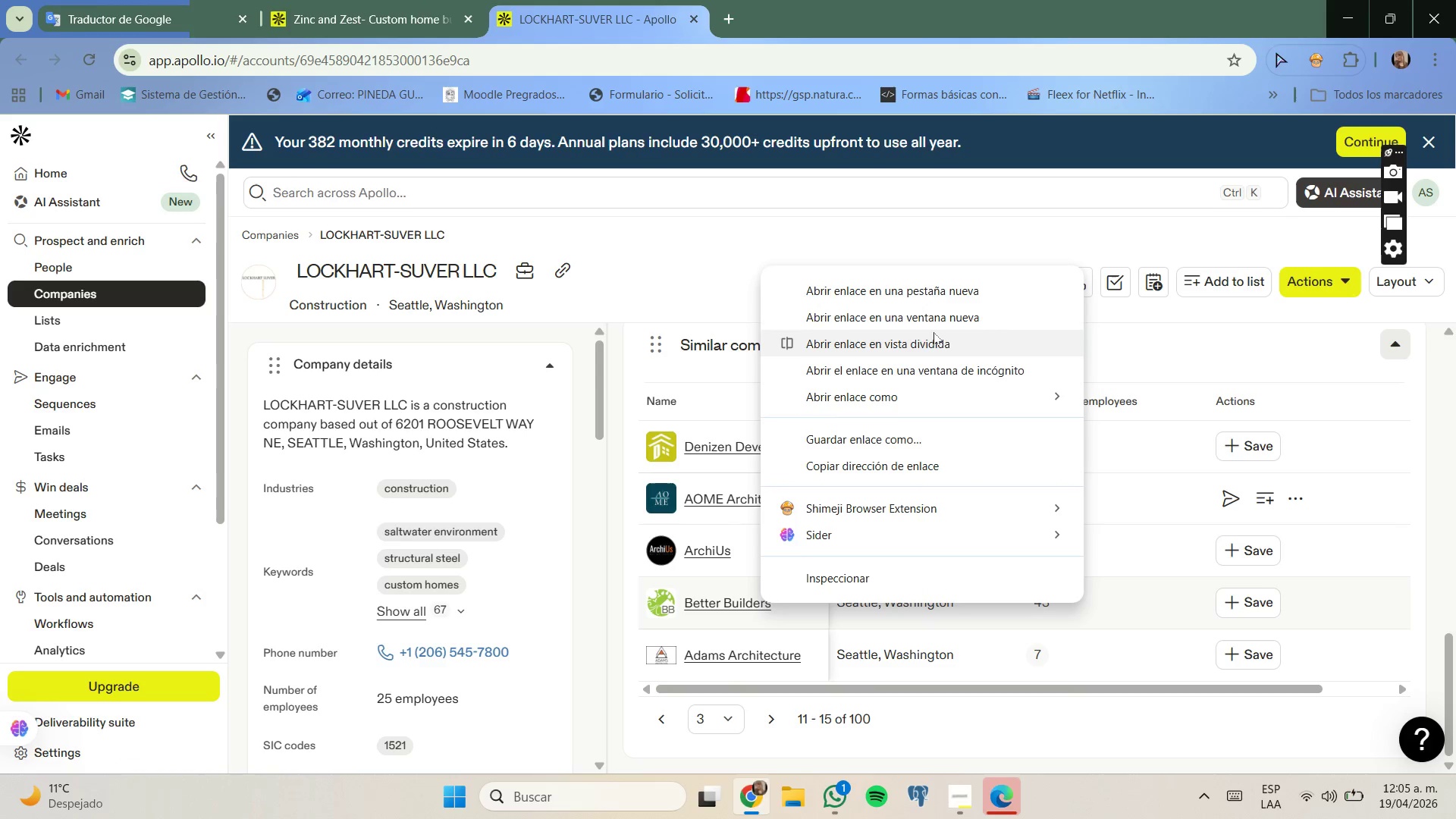 
left_click([934, 298])
 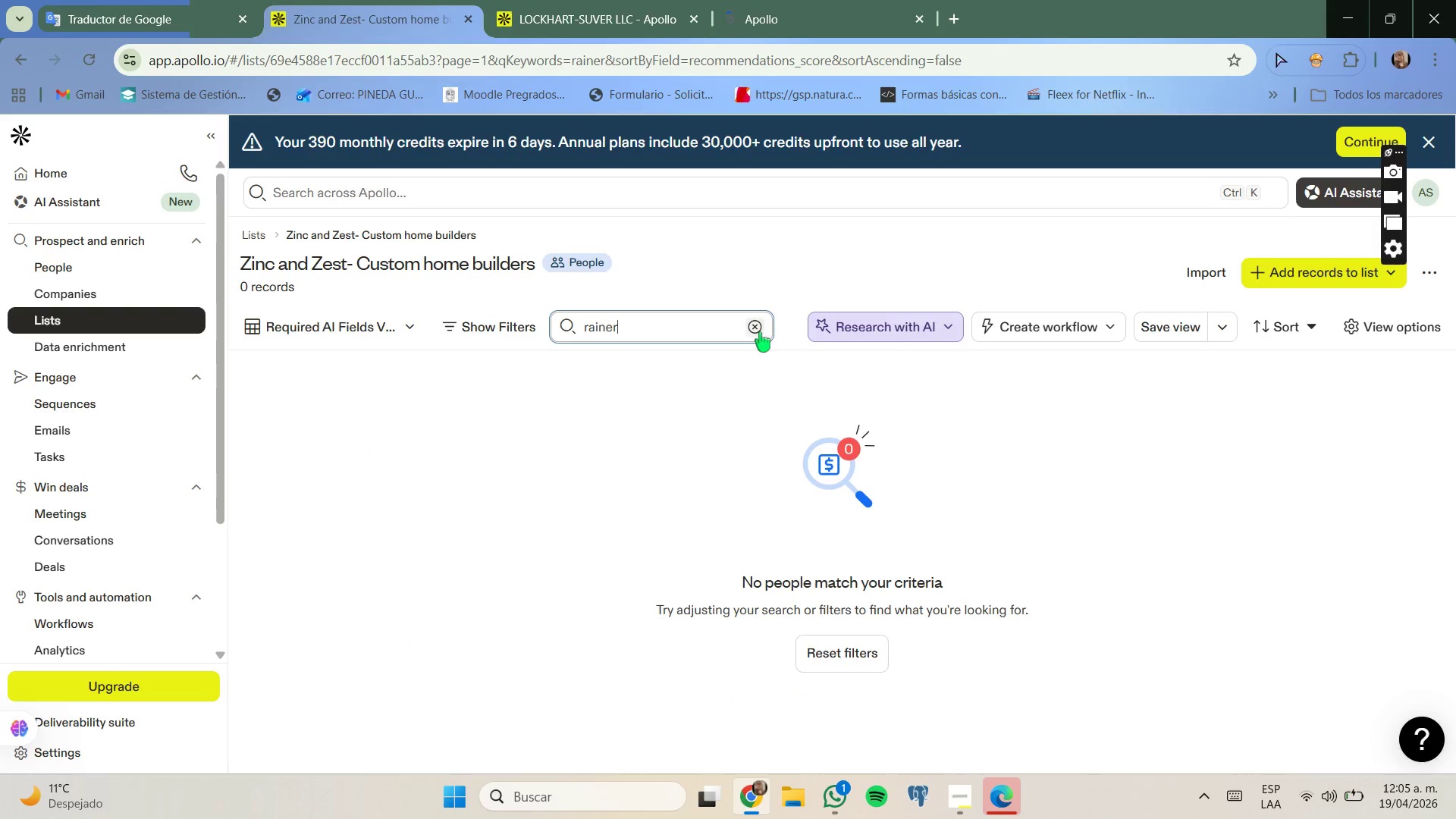 
type(better)
 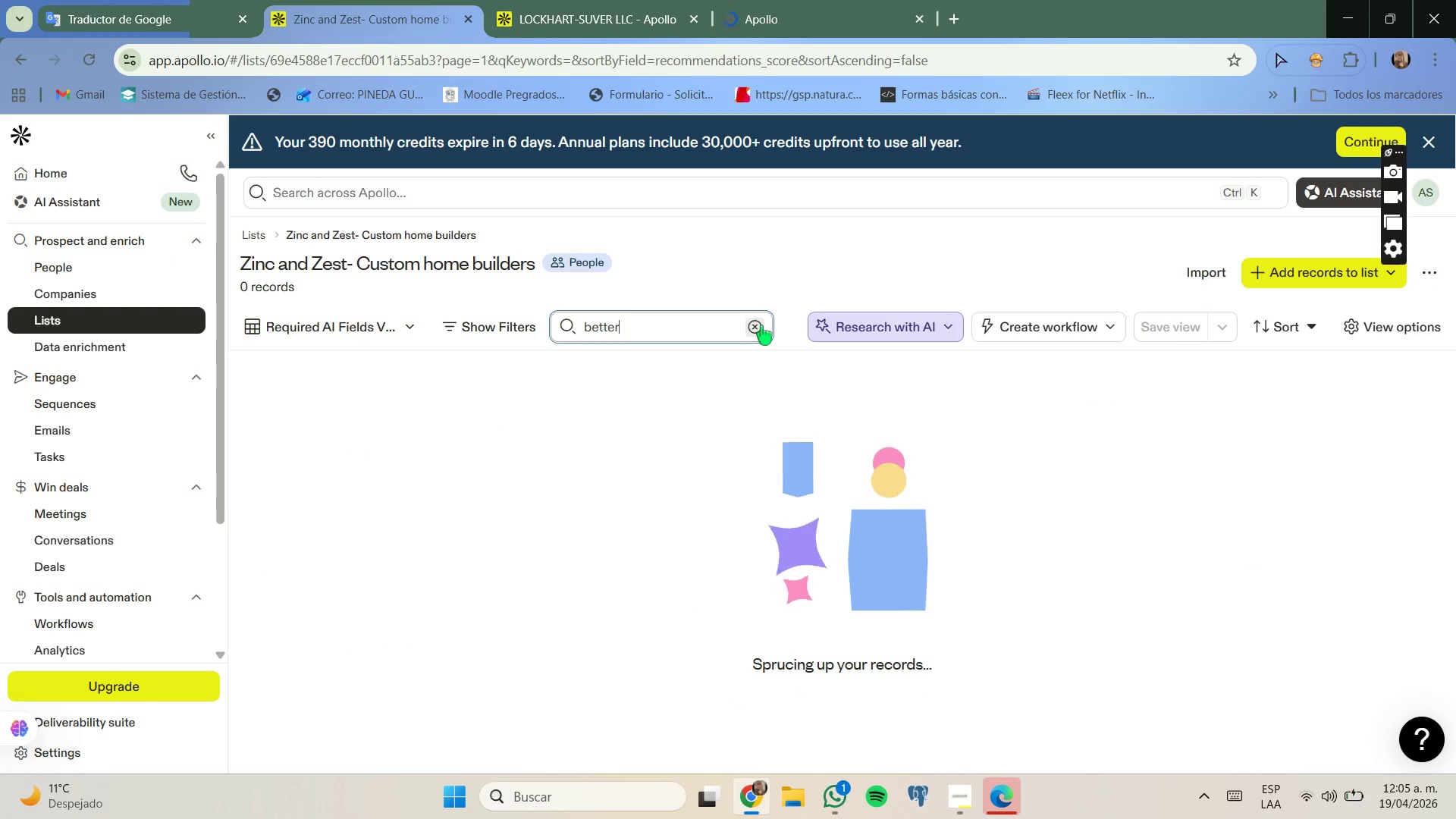 
key(Enter)
 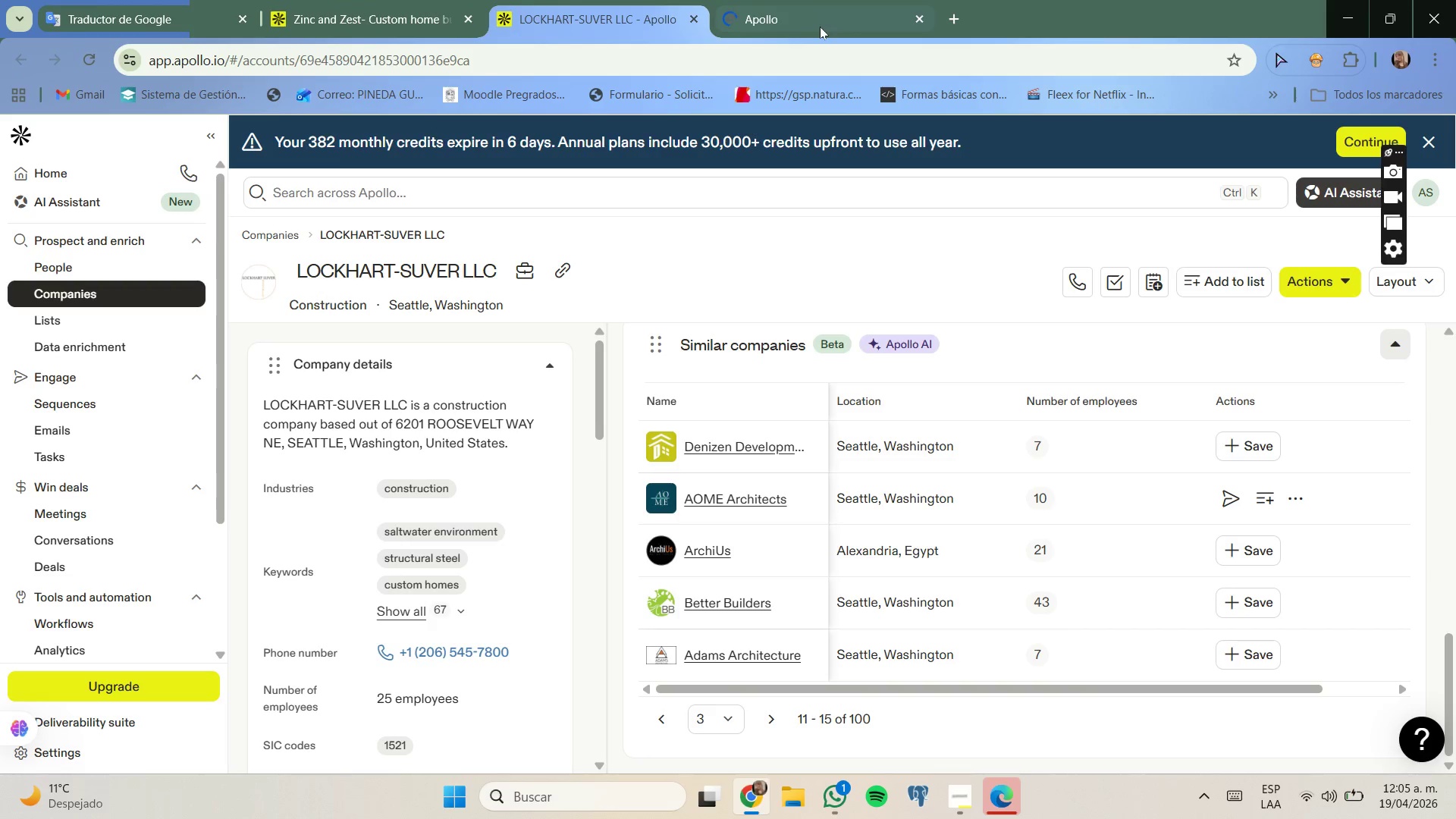 
wait(10.33)
 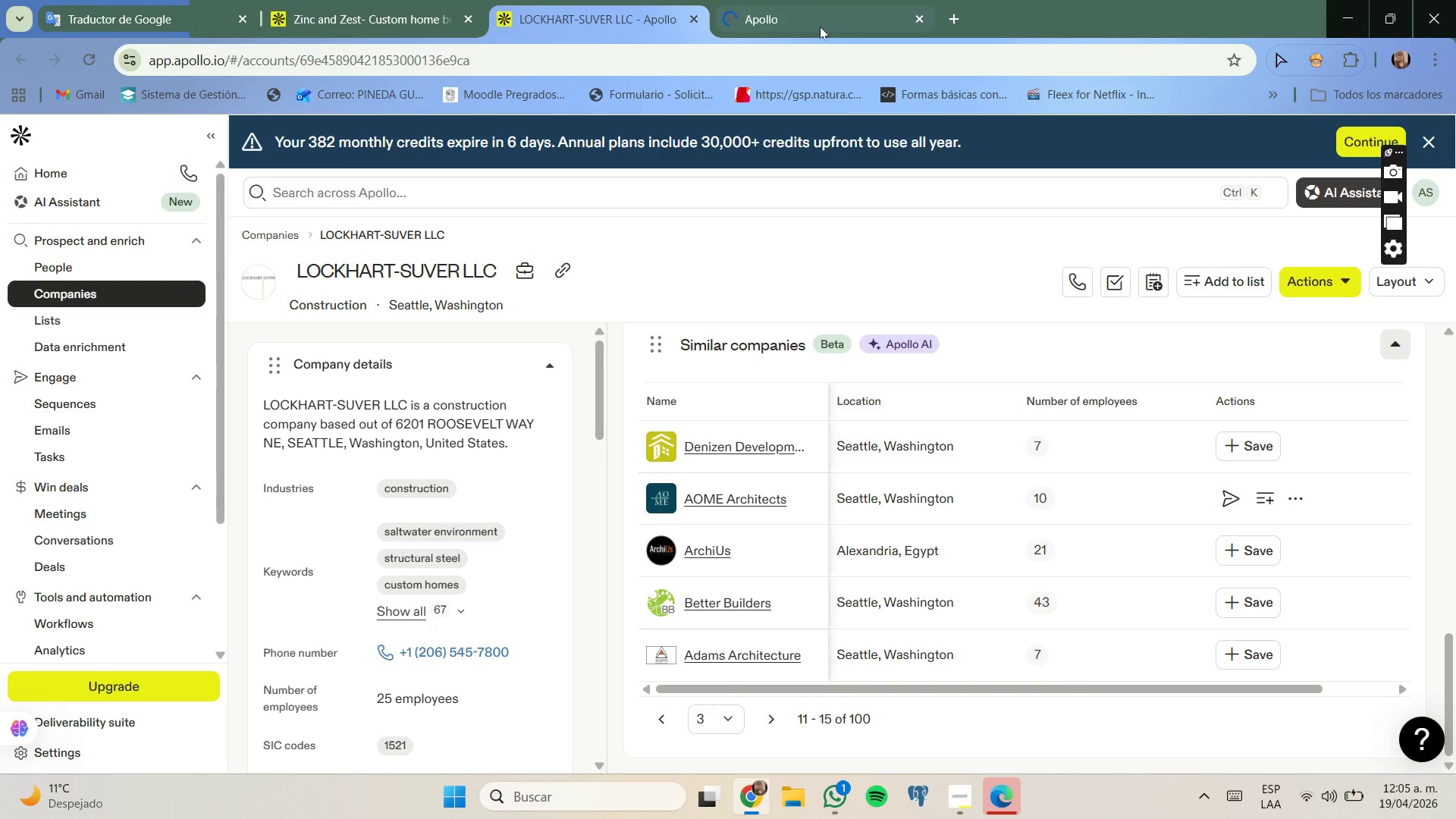 
left_click([819, 24])
 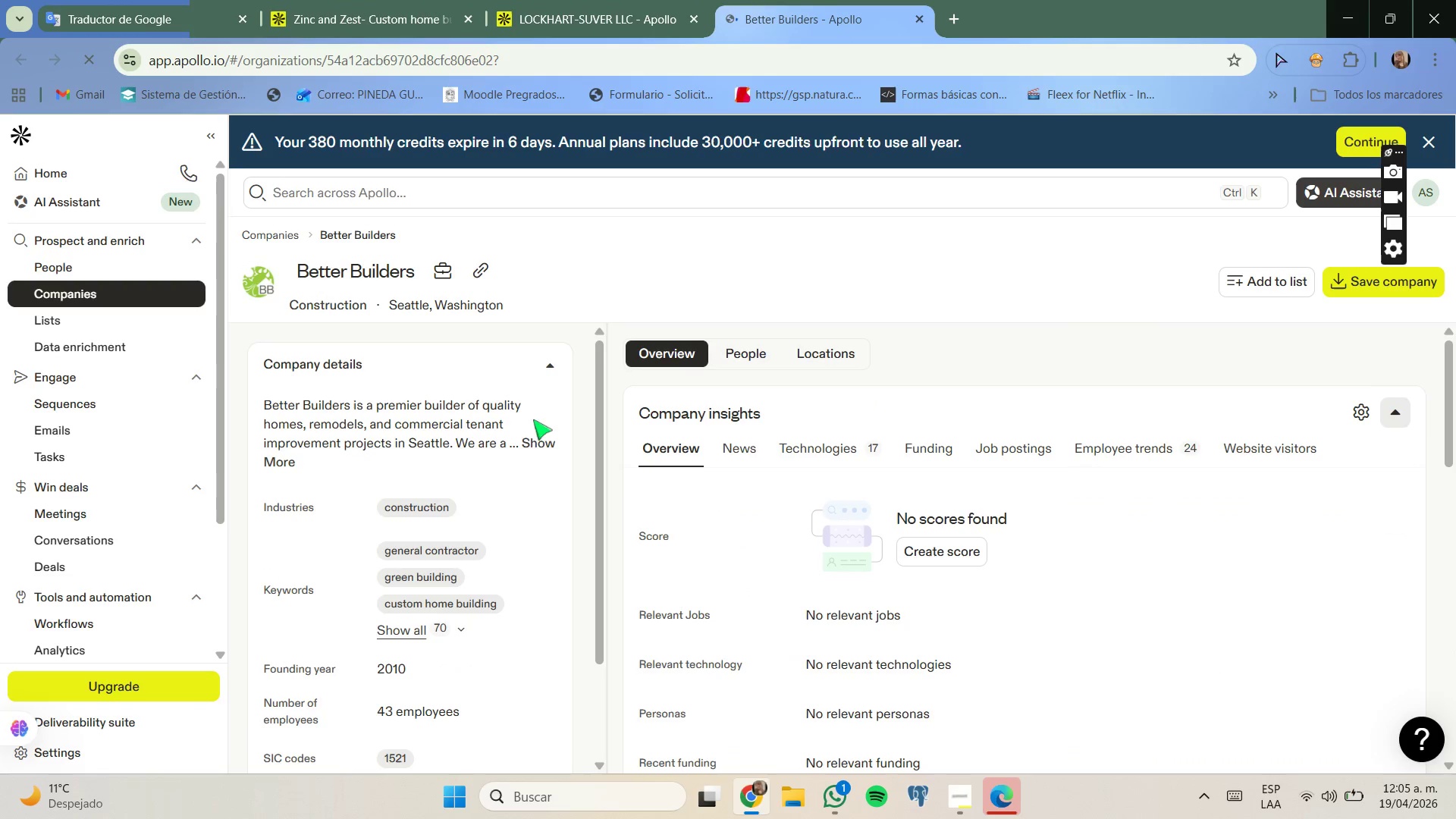 
left_click([537, 438])
 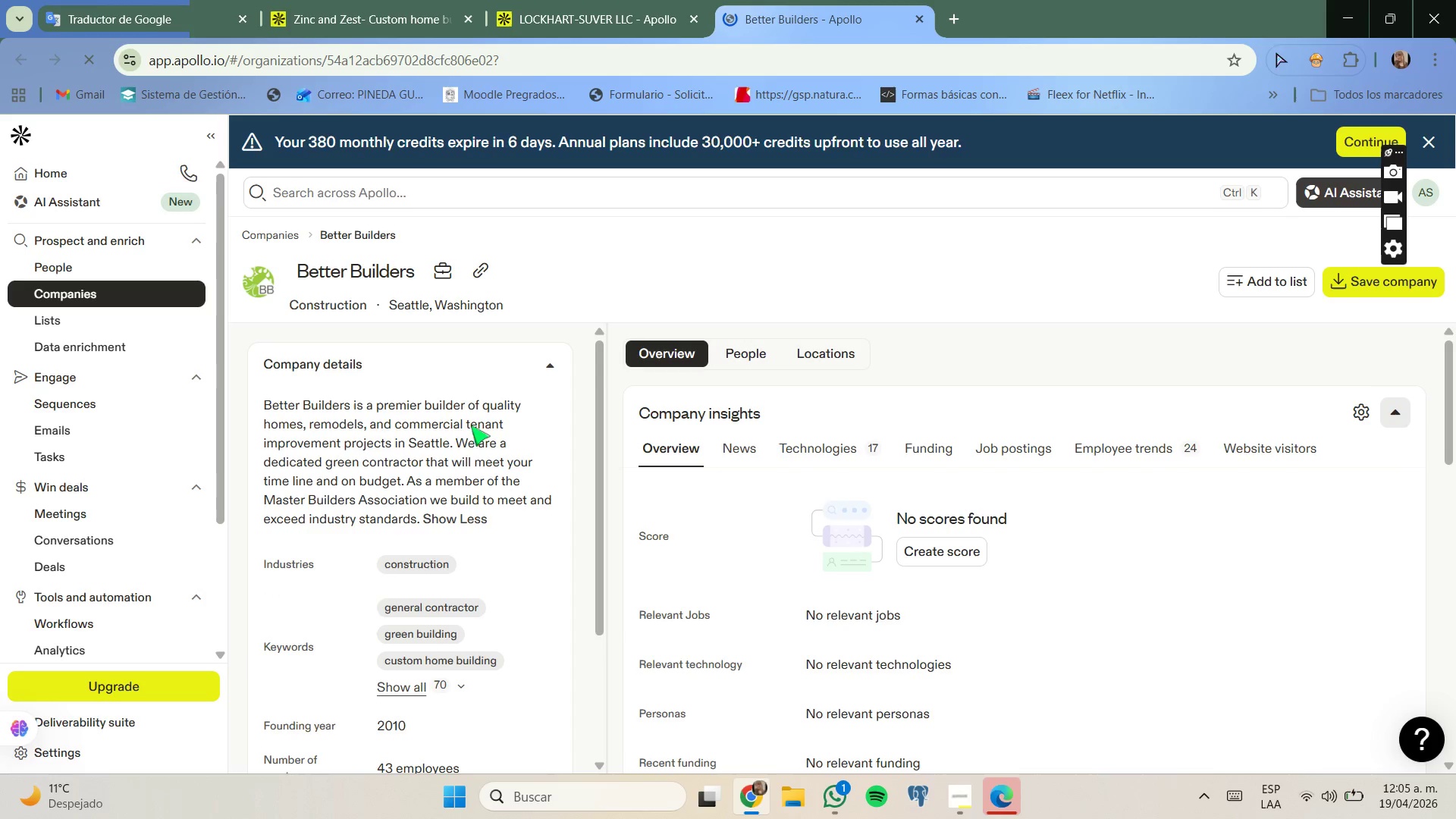 
left_click_drag(start_coordinate=[279, 420], to_coordinate=[450, 475])
 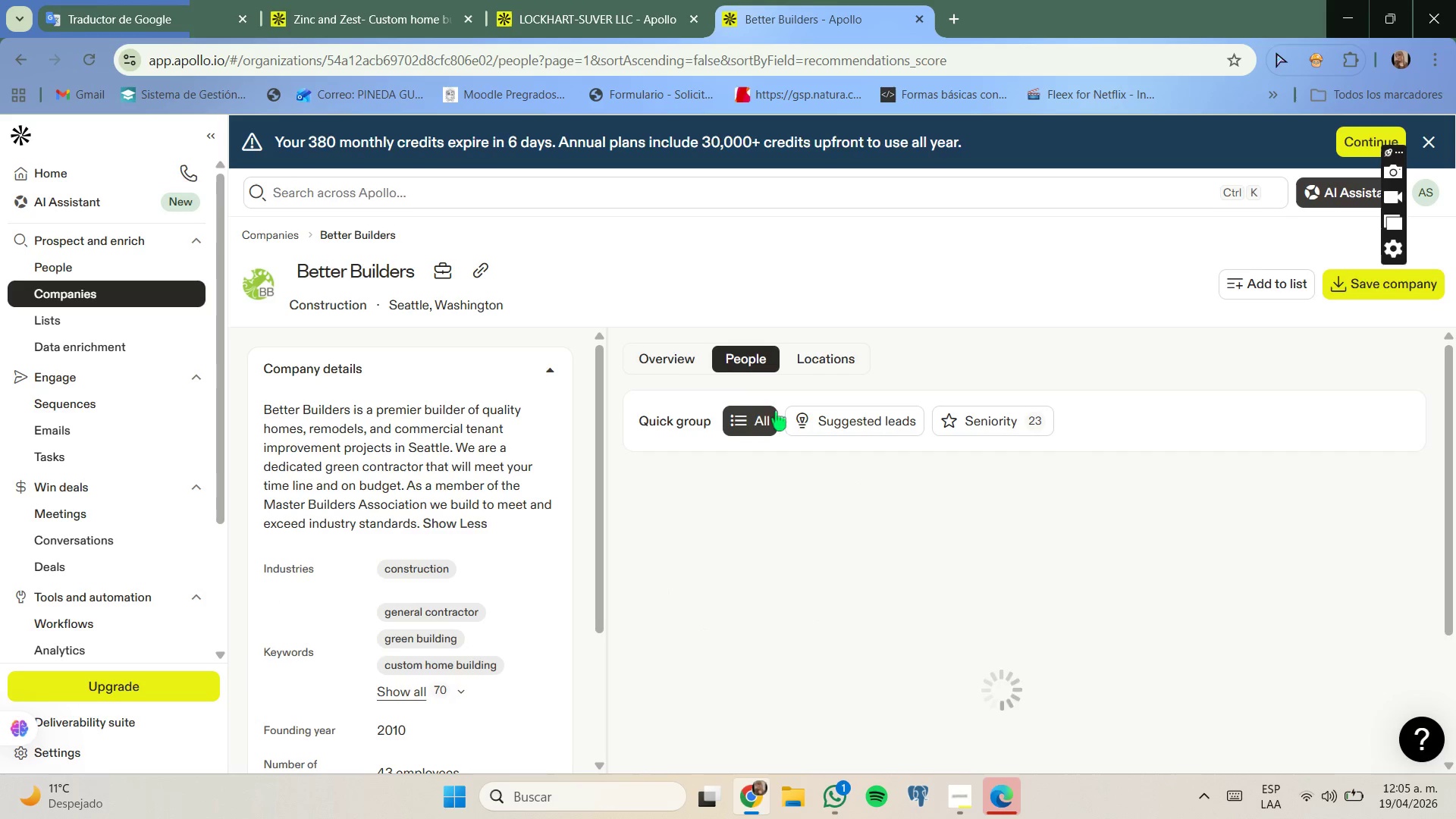 
left_click([490, 269])
 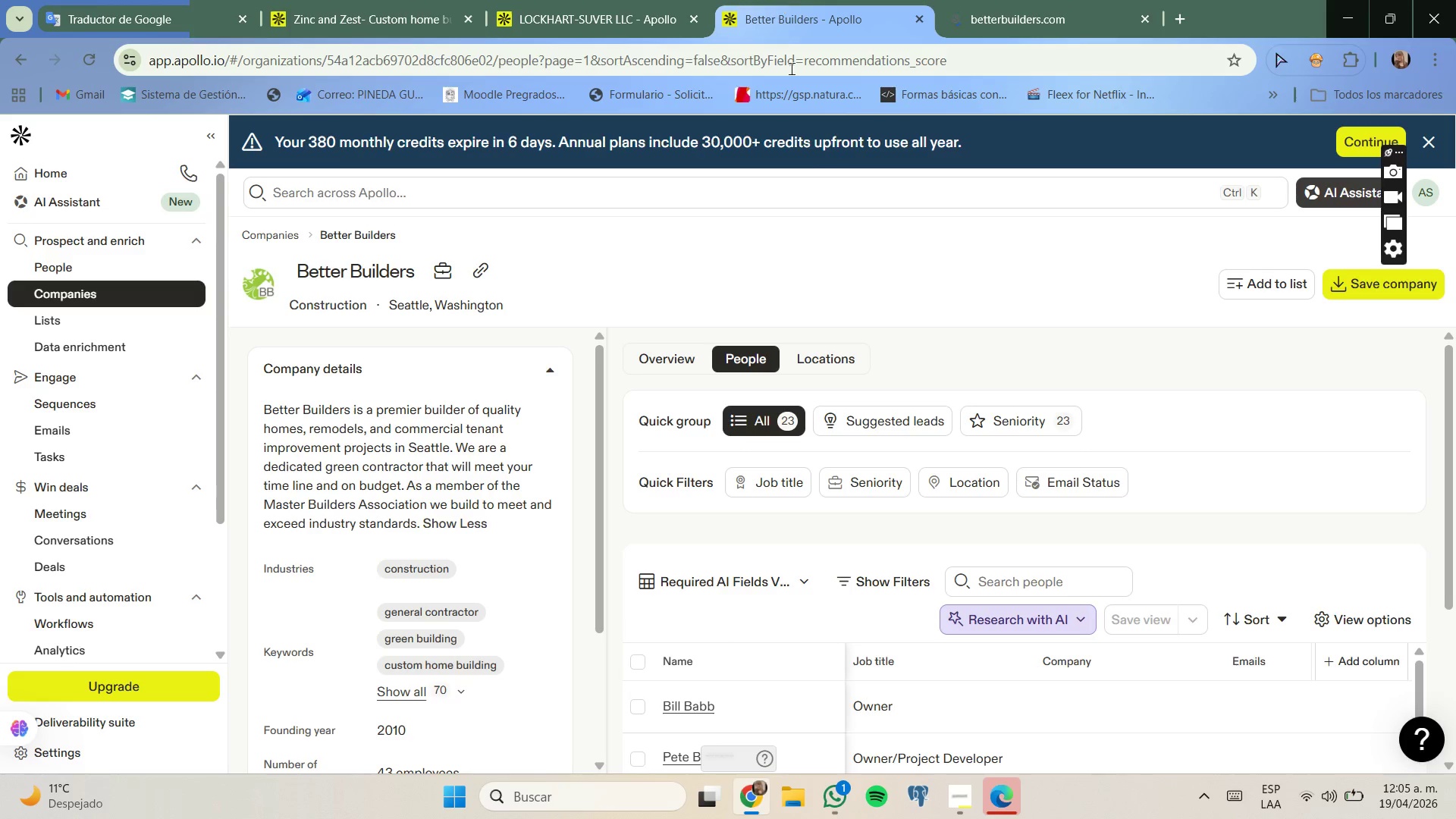 
scroll: coordinate [842, 373], scroll_direction: none, amount: 0.0
 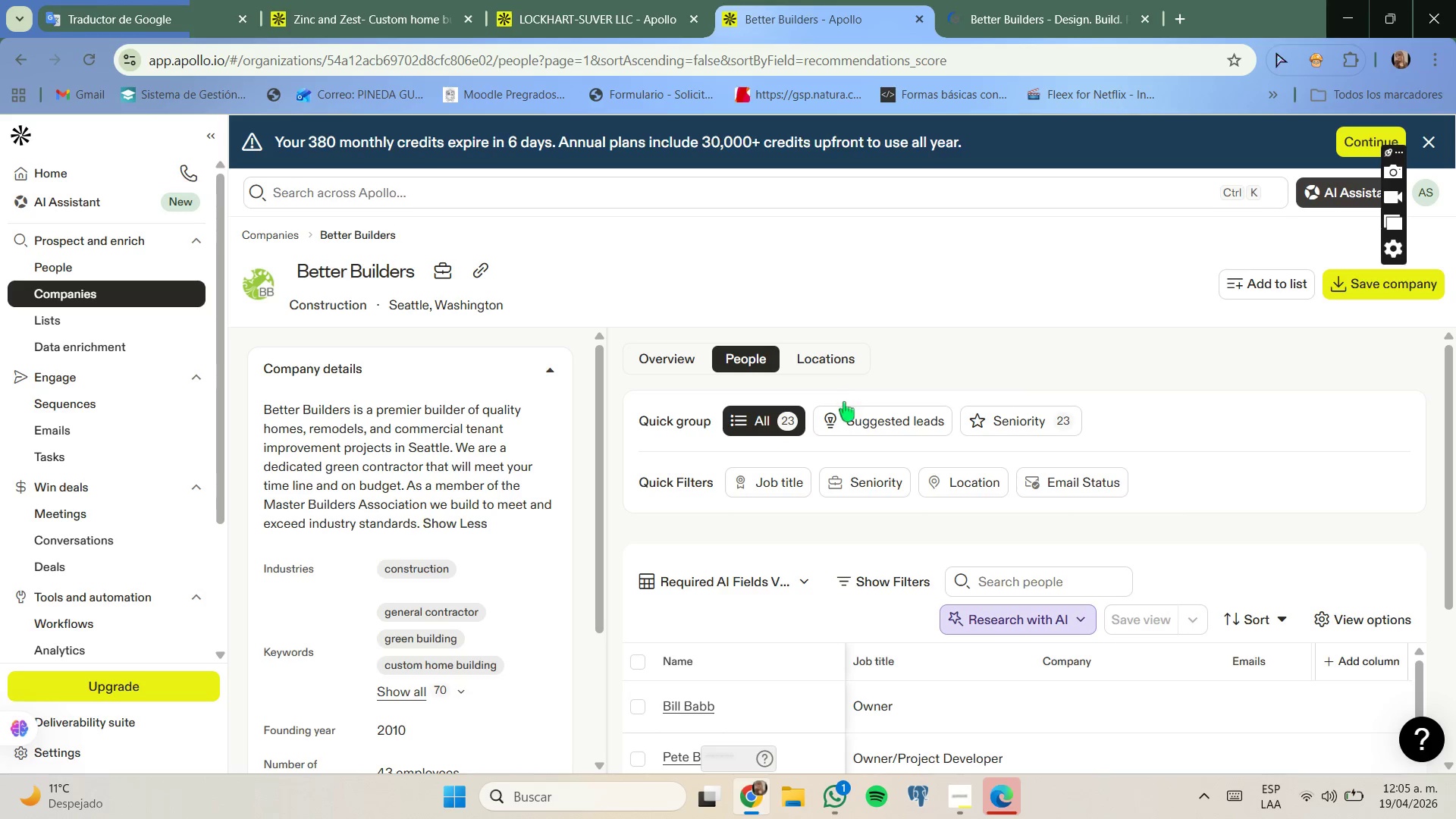 
scroll: coordinate [1066, 390], scroll_direction: down, amount: 4.0
 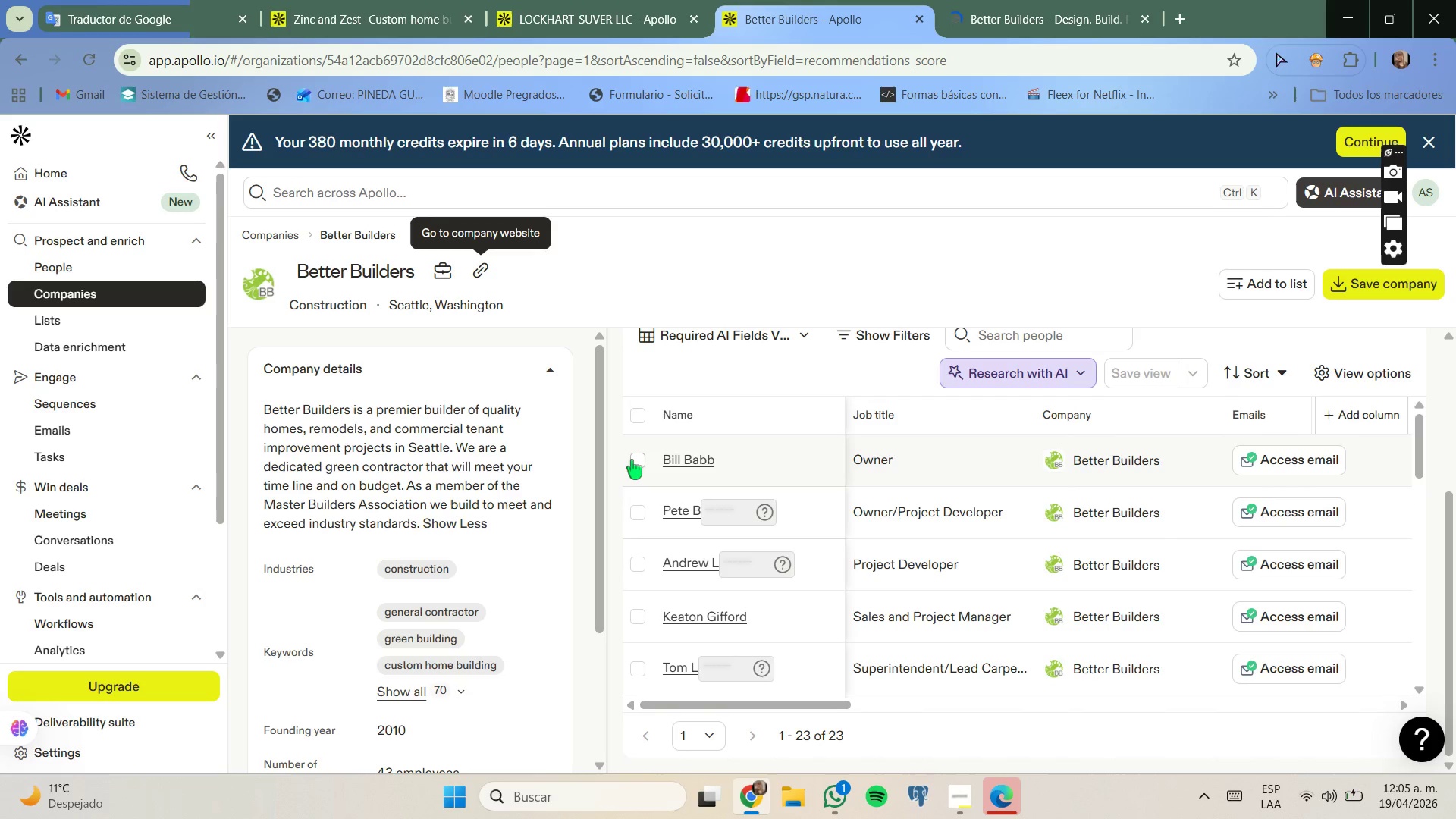 
left_click([642, 511])
 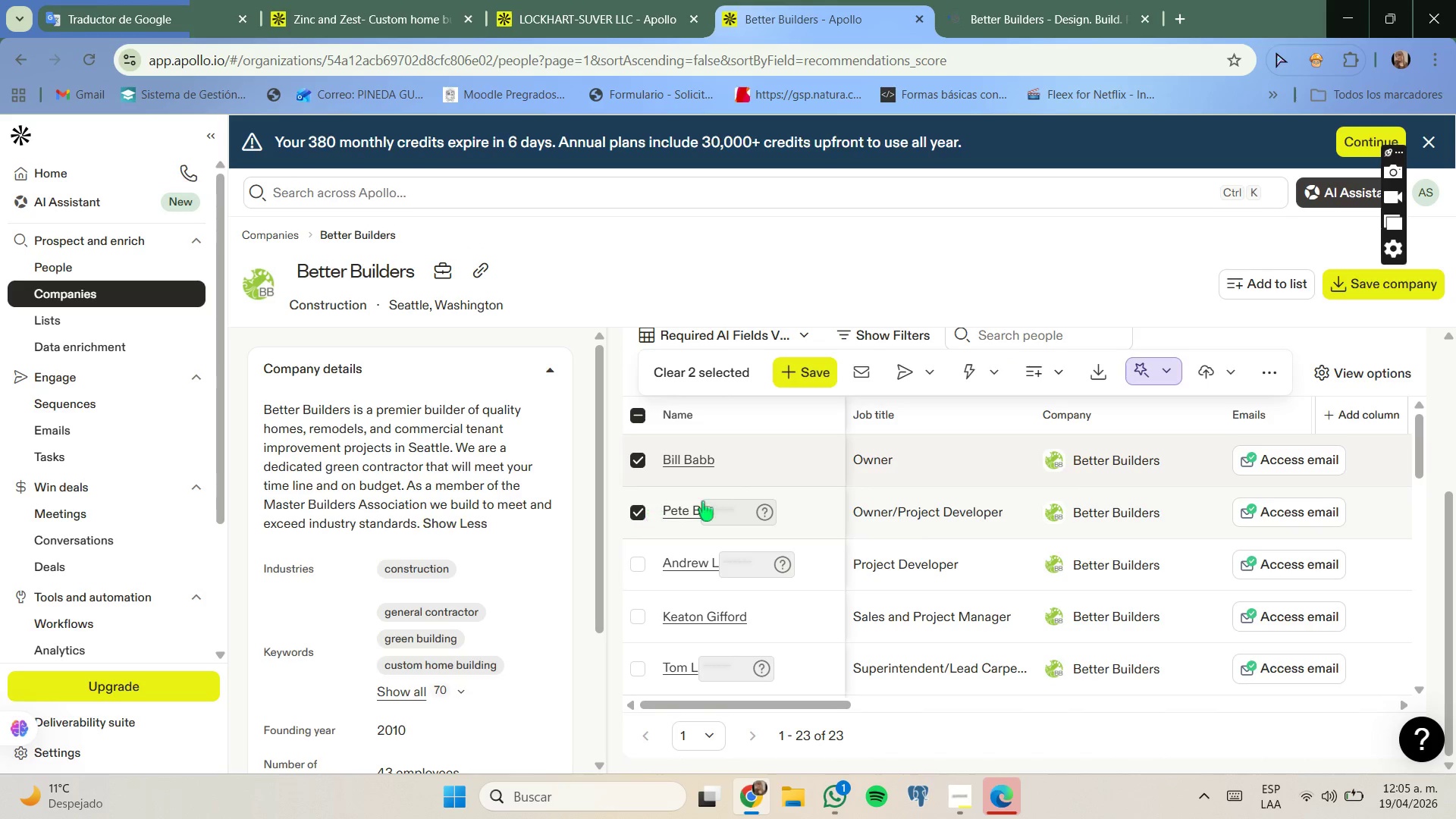 
scroll: coordinate [949, 479], scroll_direction: down, amount: 4.0
 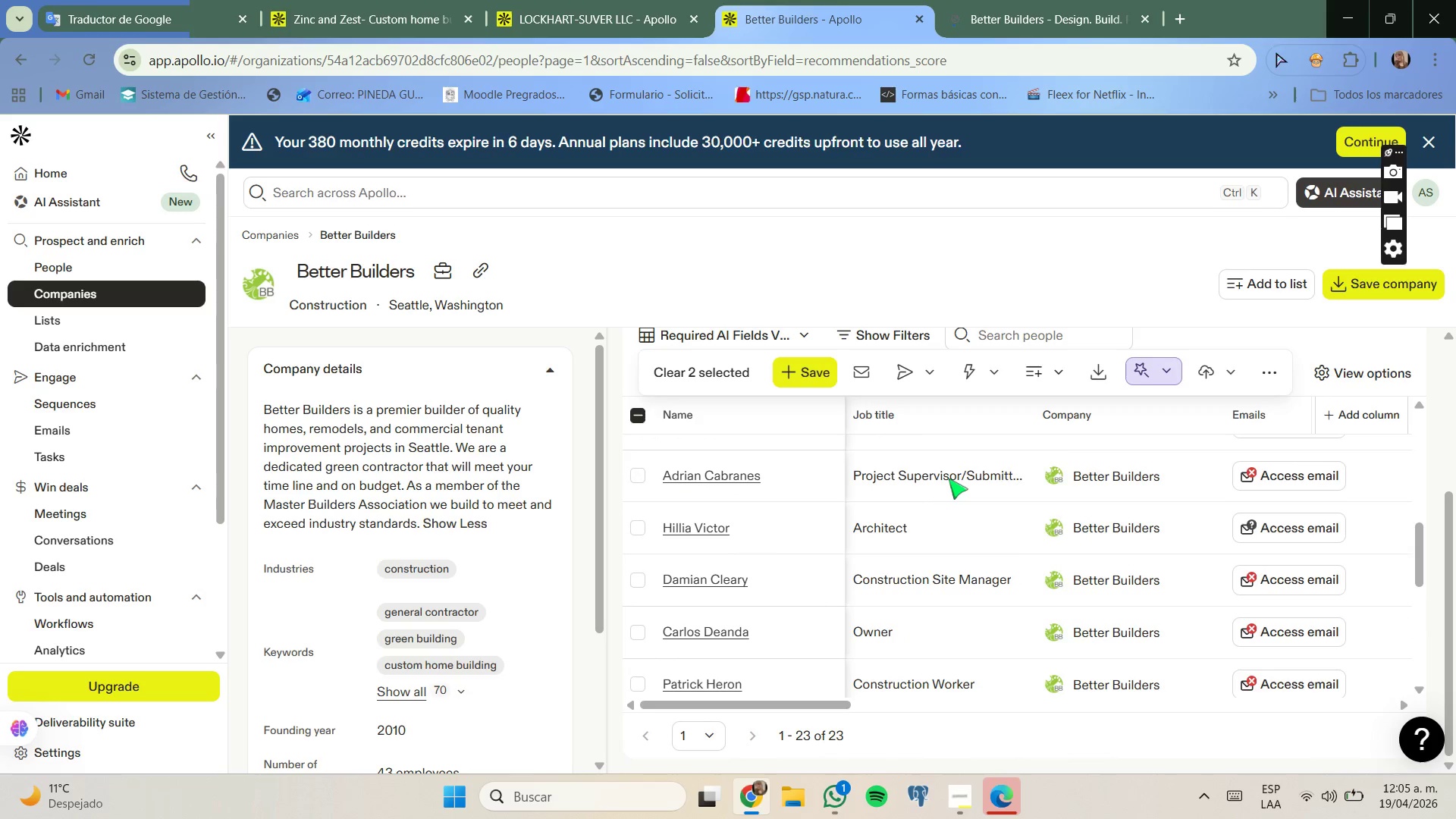 
scroll: coordinate [949, 479], scroll_direction: up, amount: 3.0
 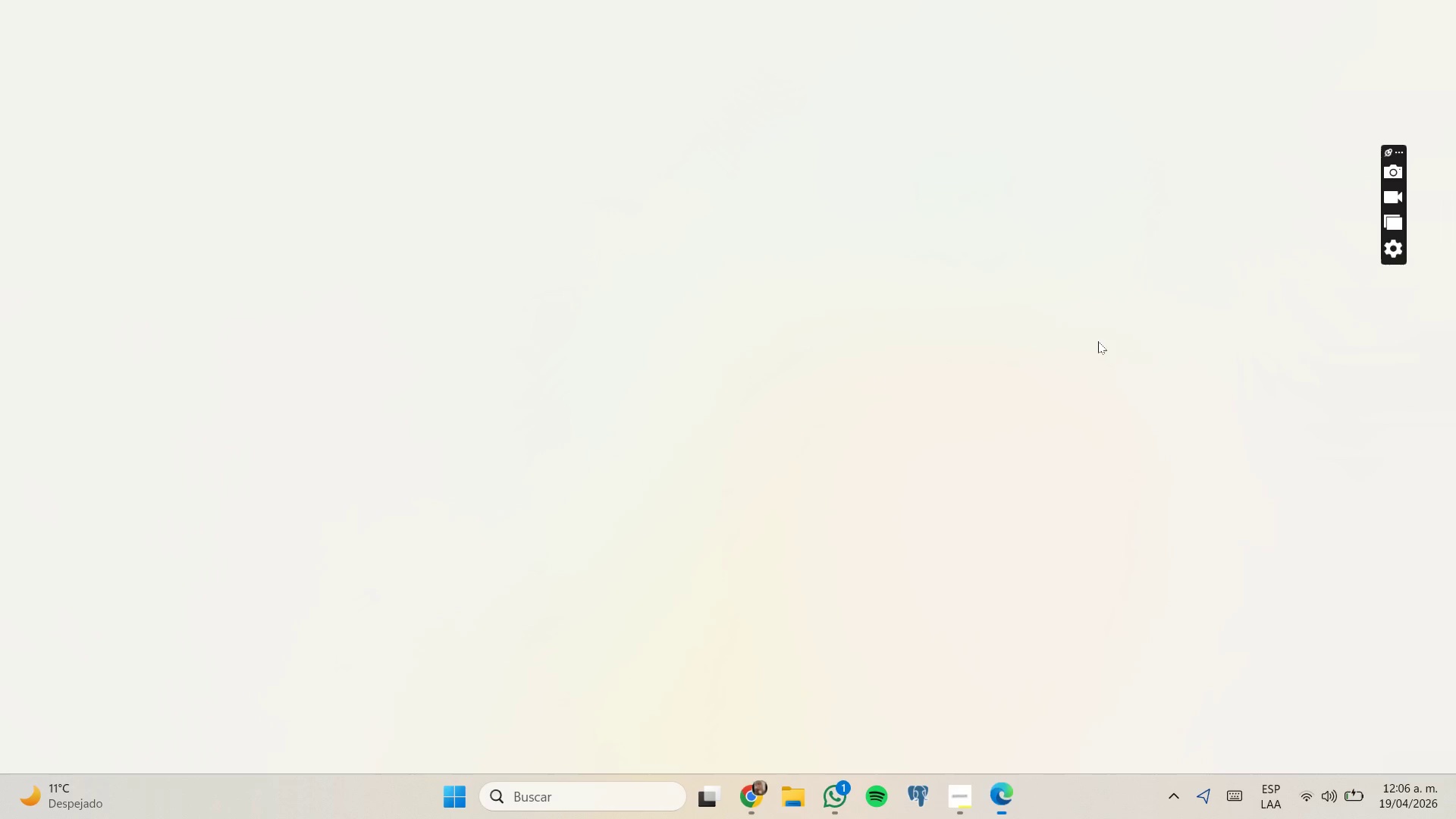 
wait(15.74)
 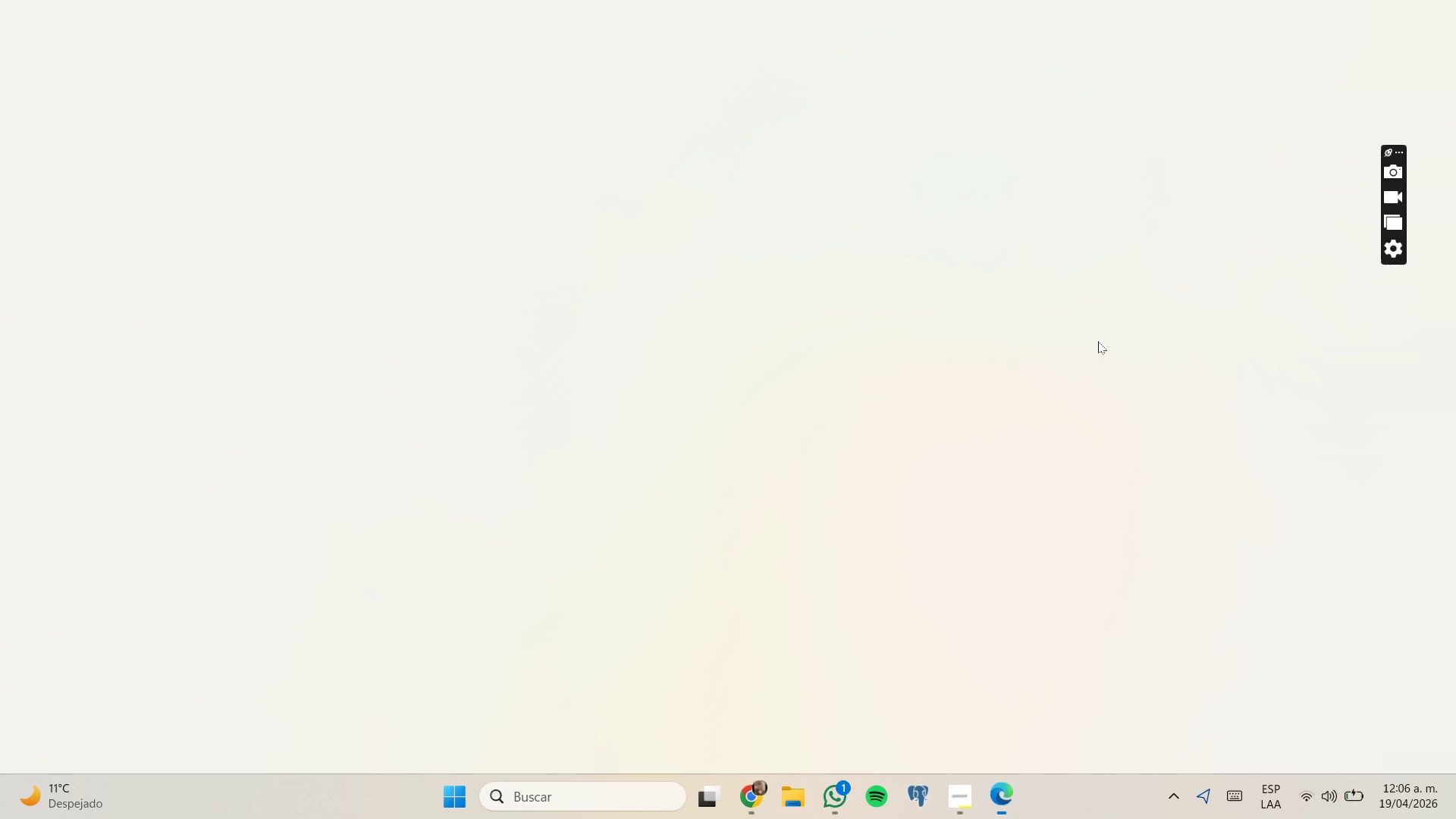 
left_click([745, 786])
 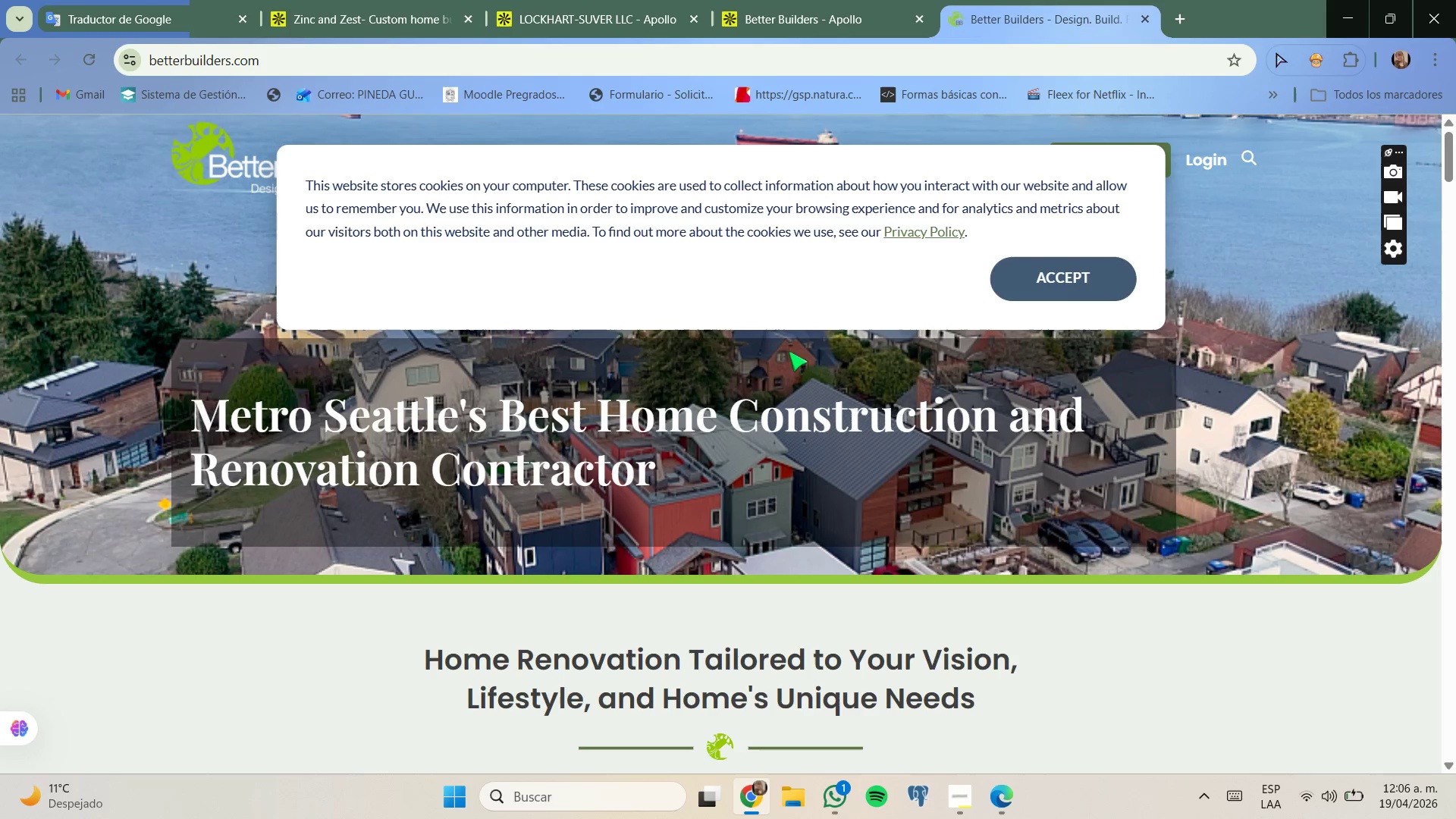 
left_click([1032, 292])
 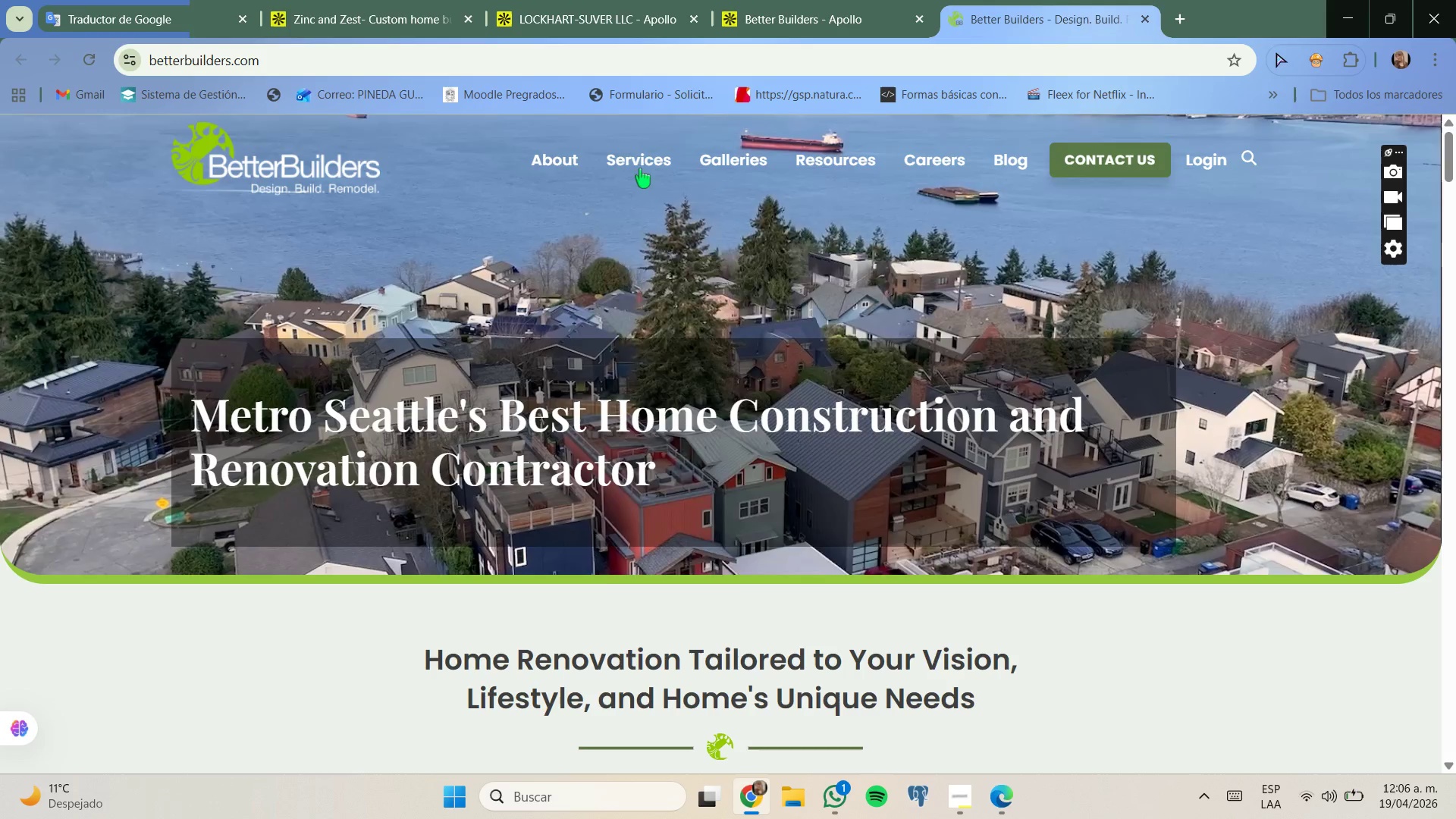 
left_click([641, 158])
 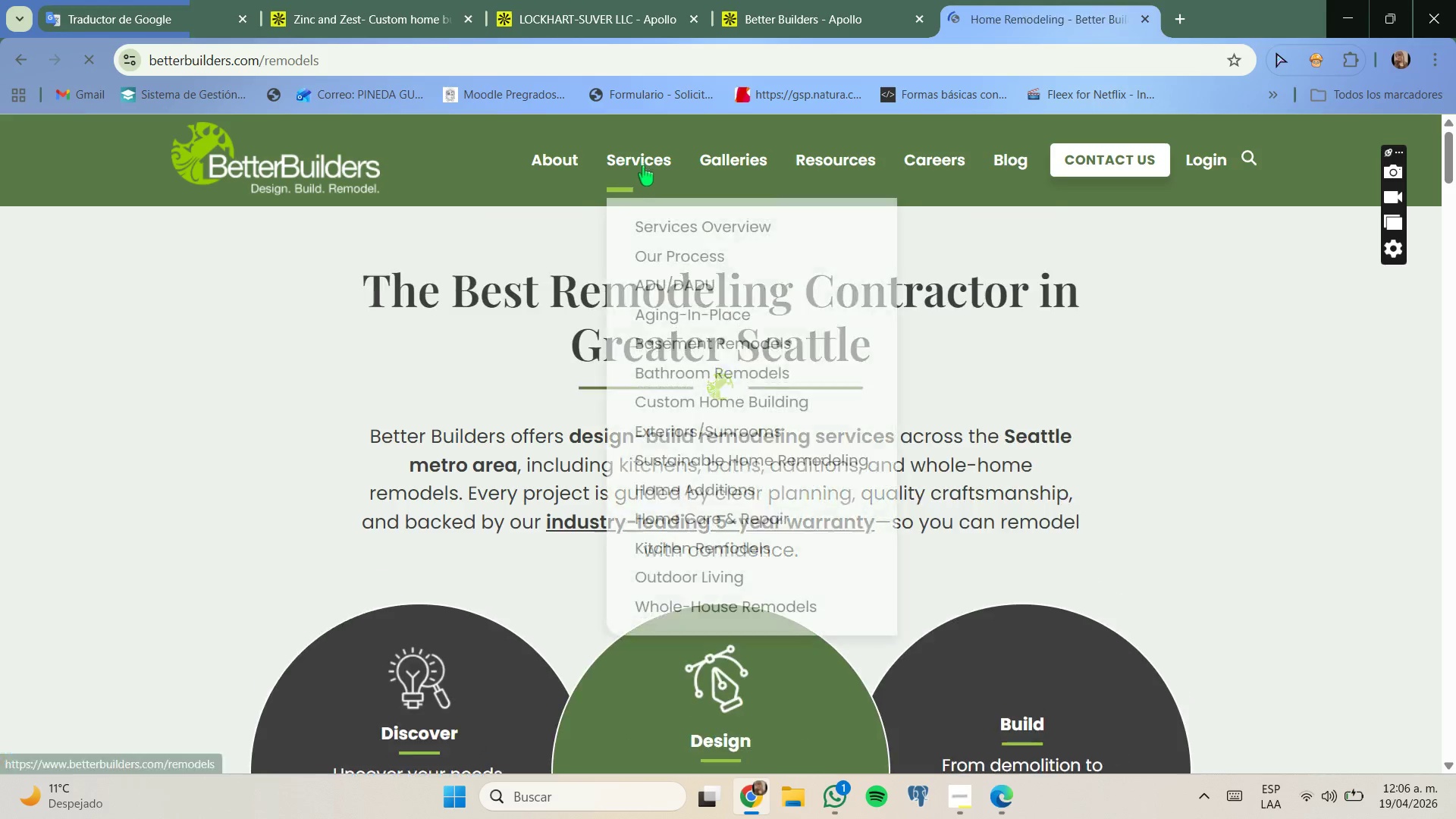 
scroll: coordinate [1066, 367], scroll_direction: down, amount: 2.0
 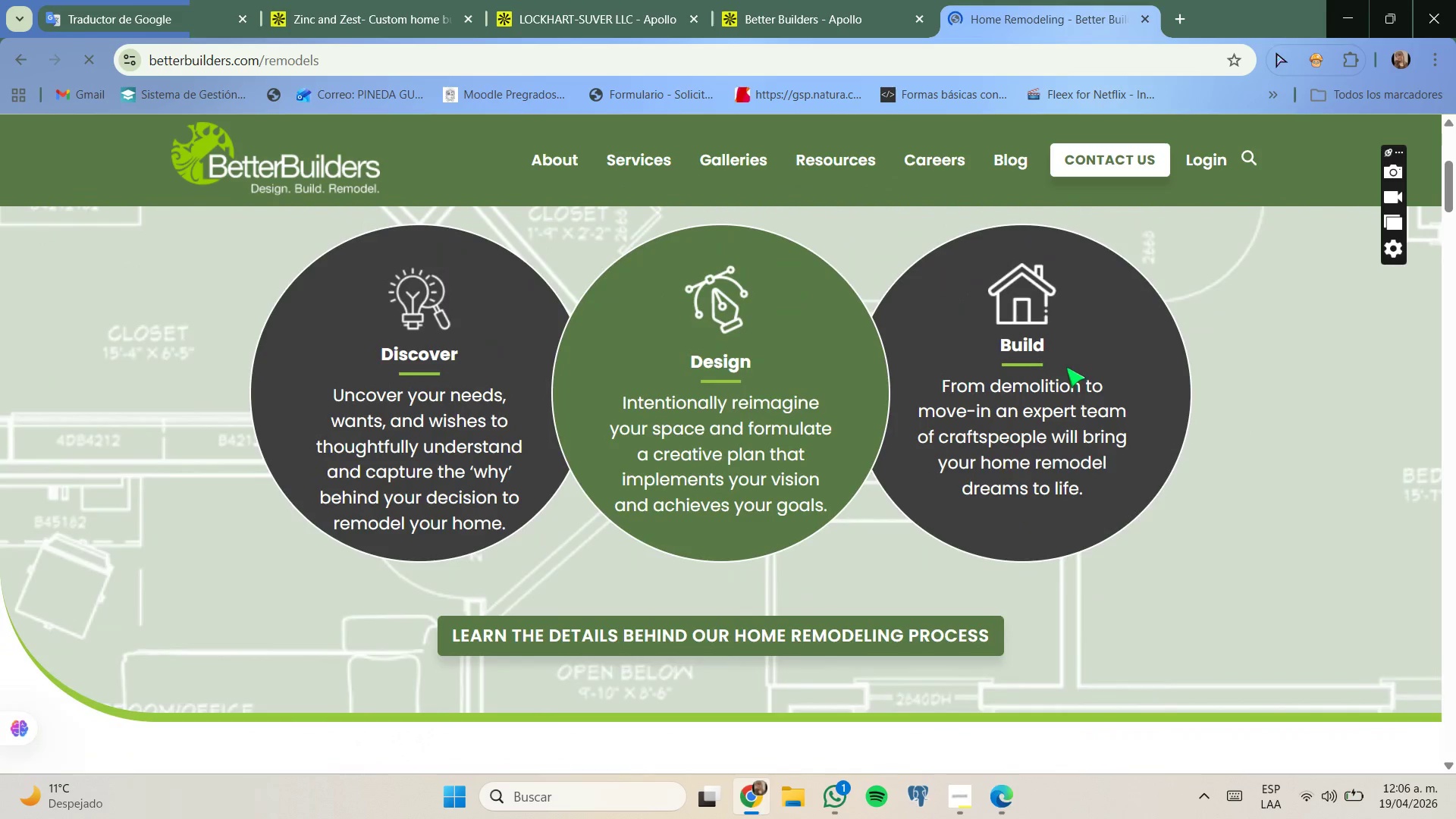 
scroll: coordinate [1068, 370], scroll_direction: none, amount: 0.0
 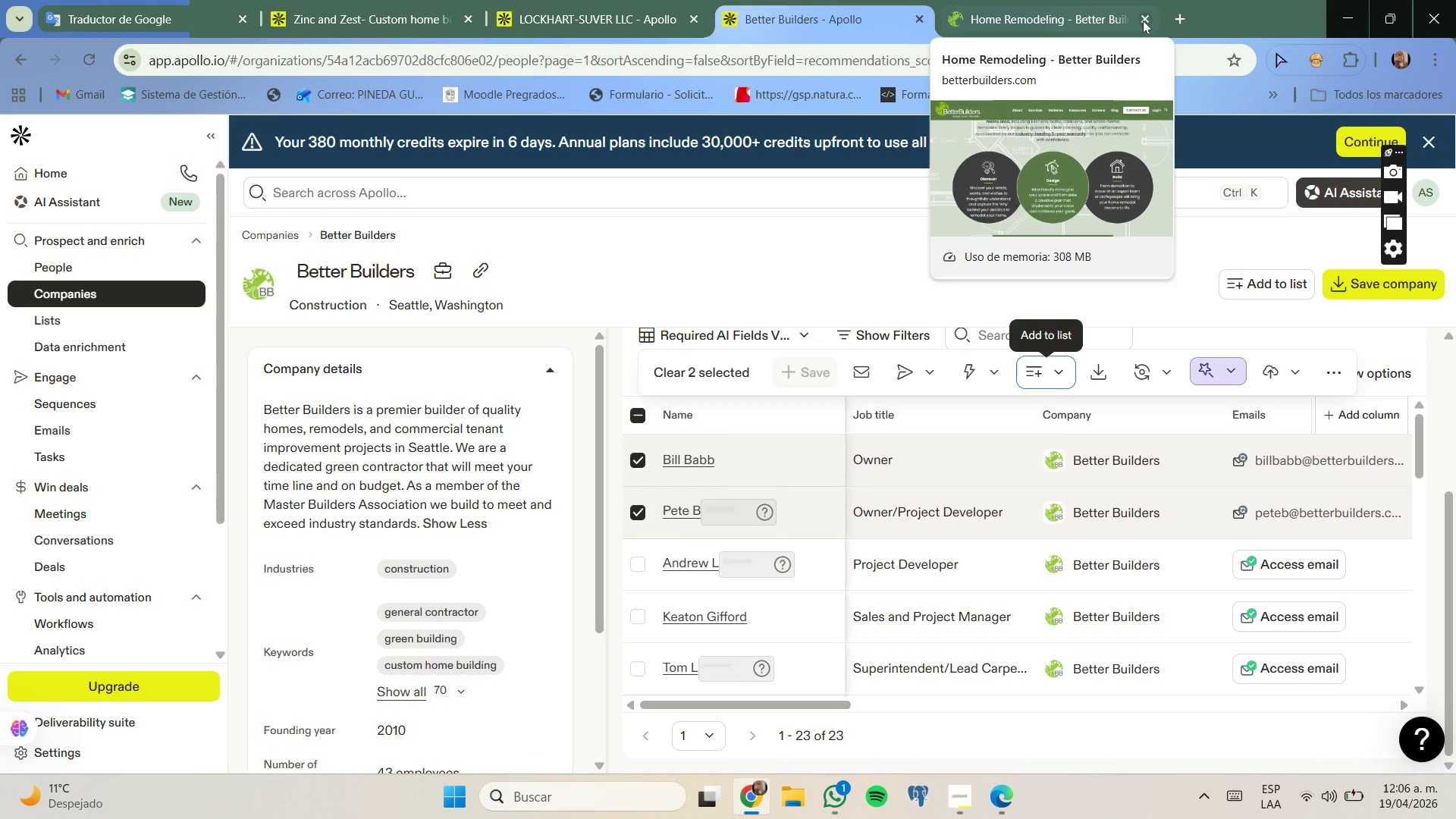 
left_click([1143, 20])
 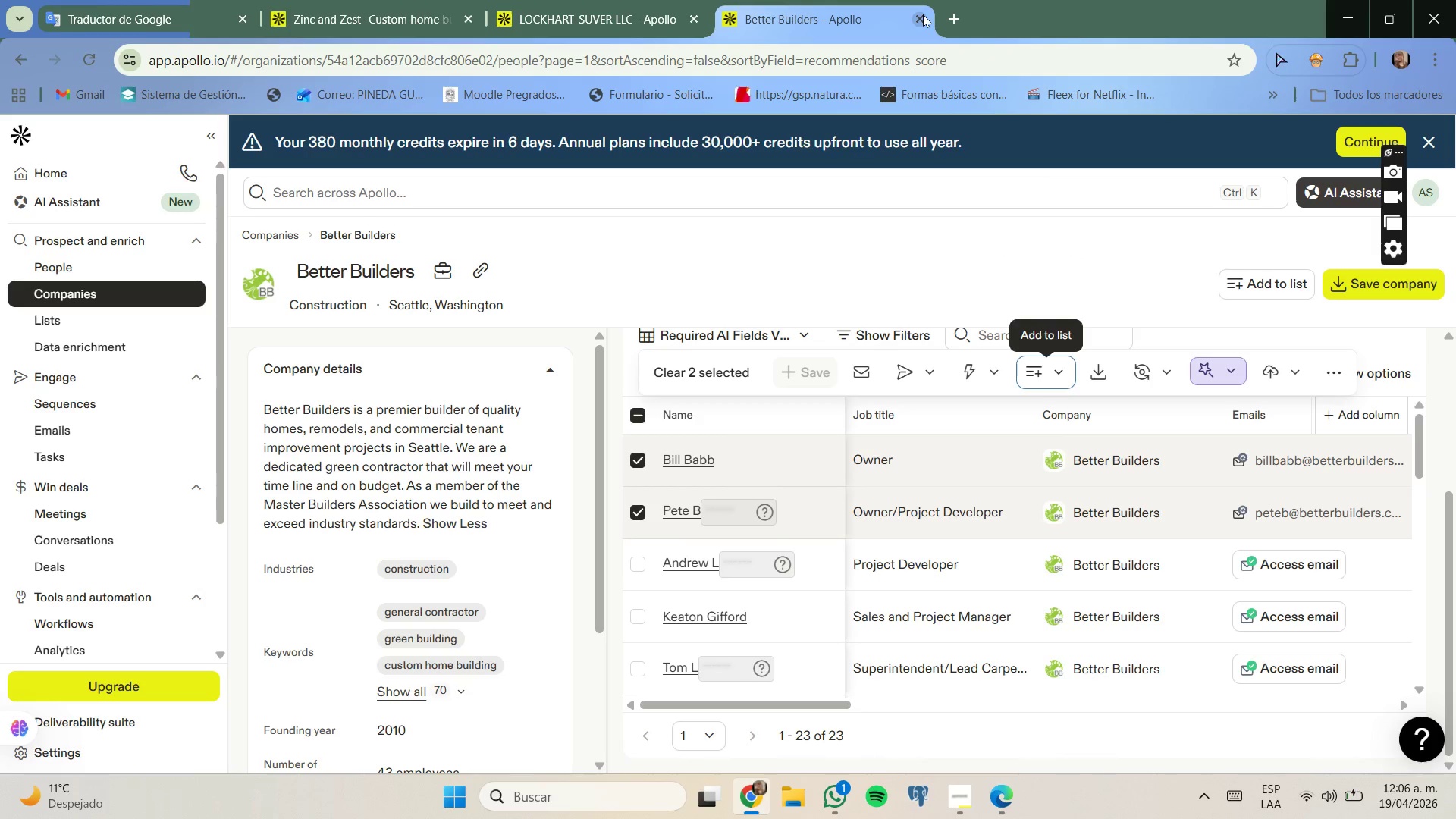 
left_click([923, 14])
 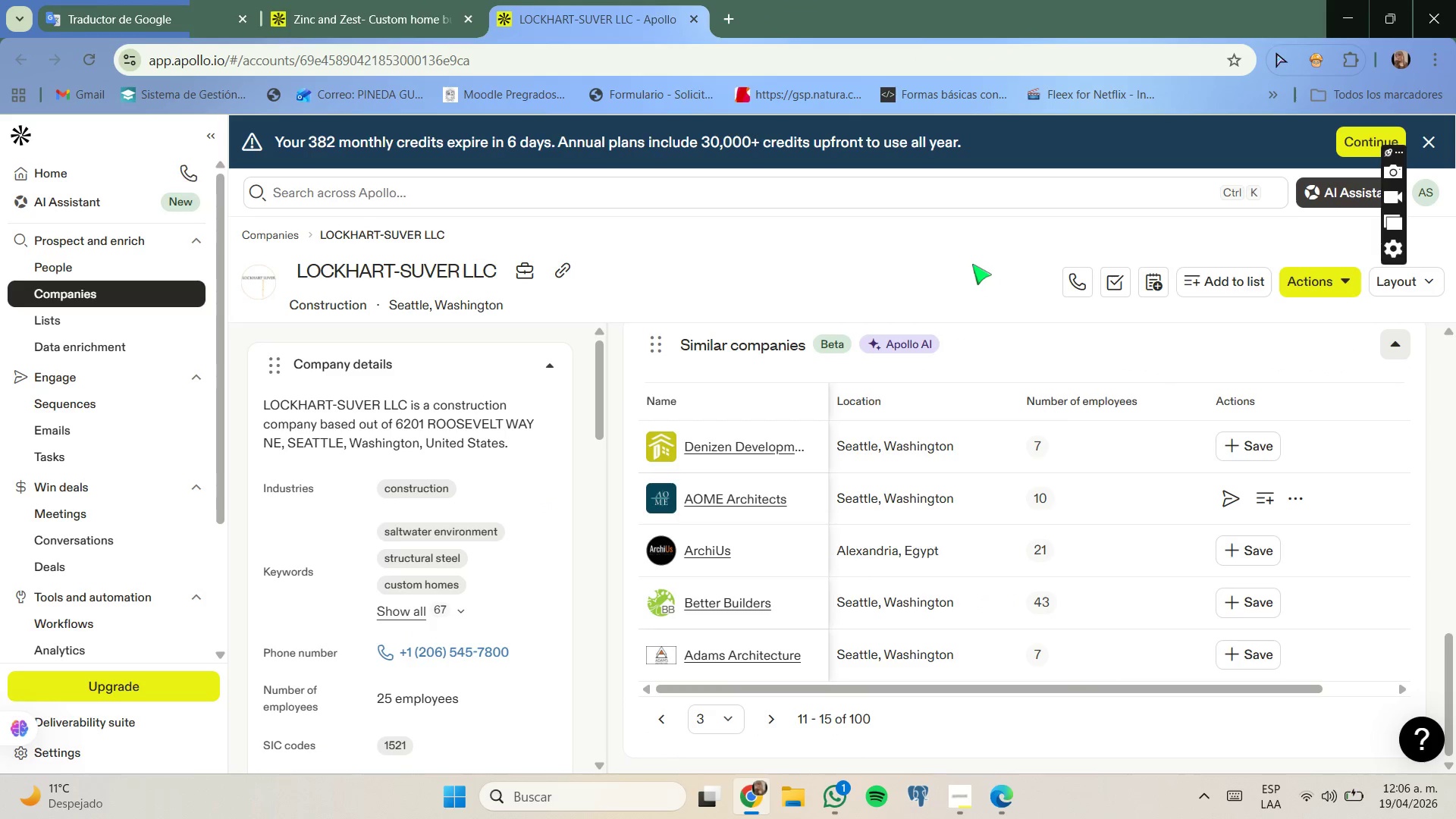 
scroll: coordinate [956, 264], scroll_direction: none, amount: 0.0
 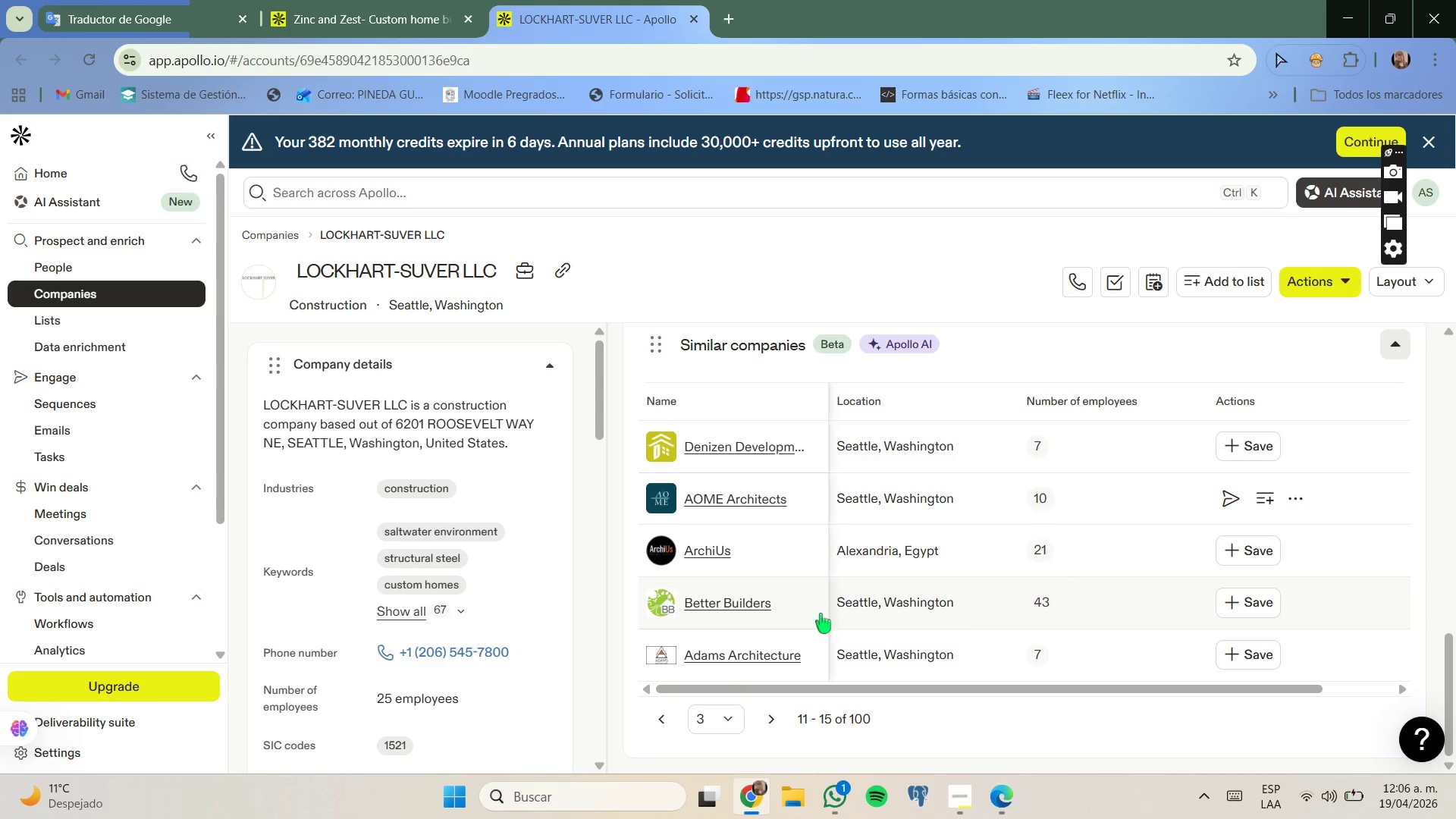 
left_click([777, 714])
 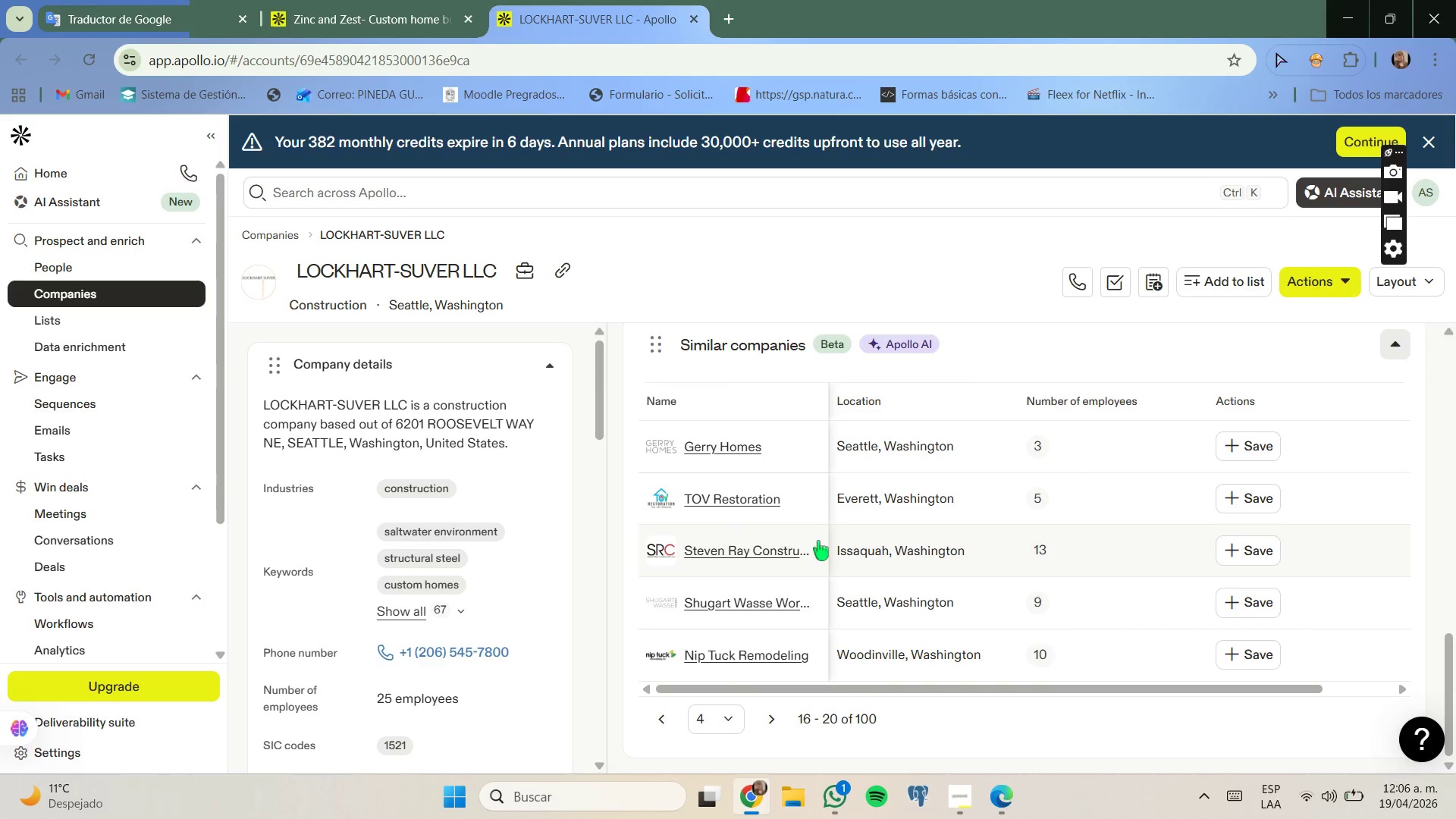 
wait(6.17)
 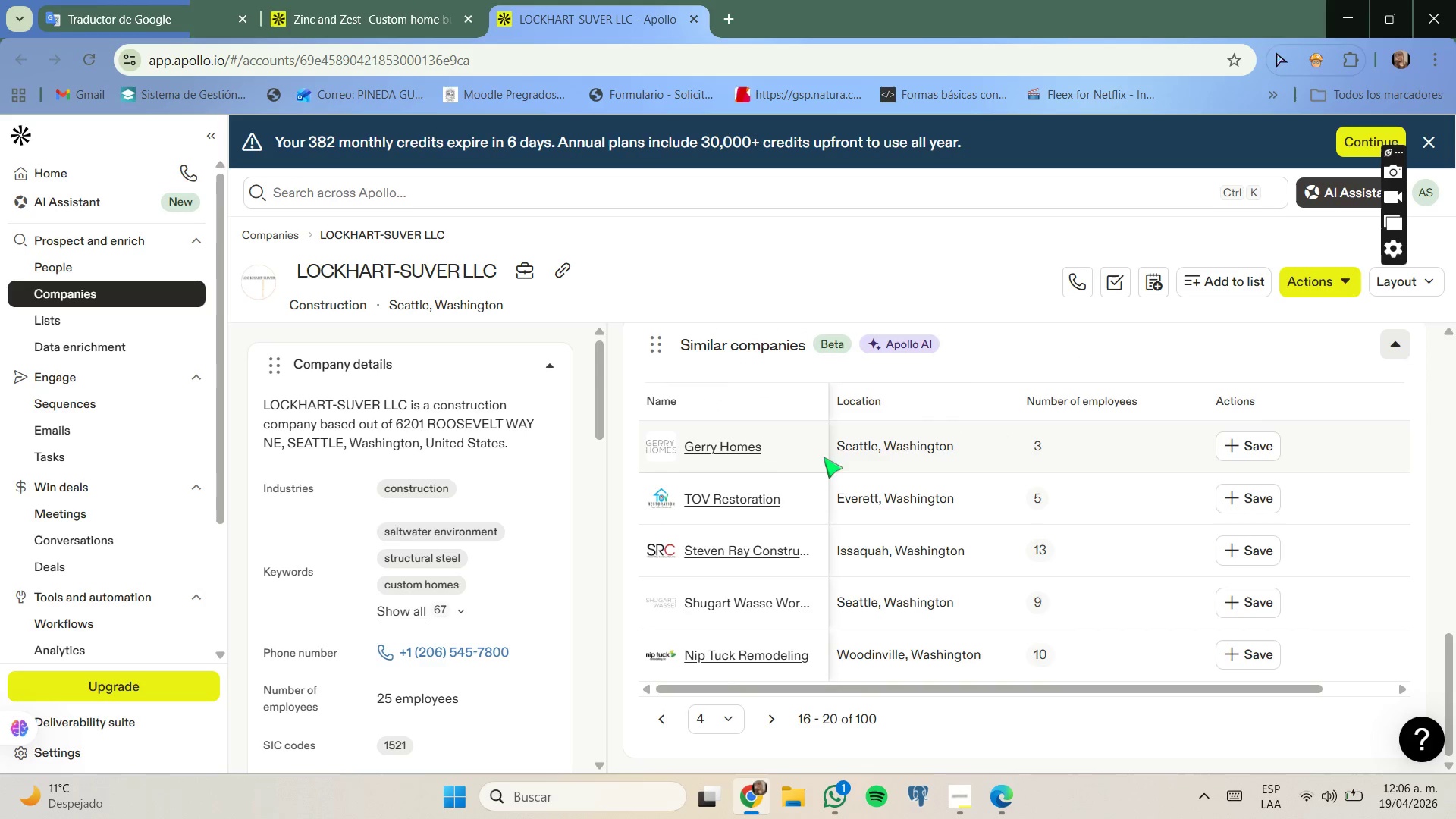 
right_click([799, 550])
 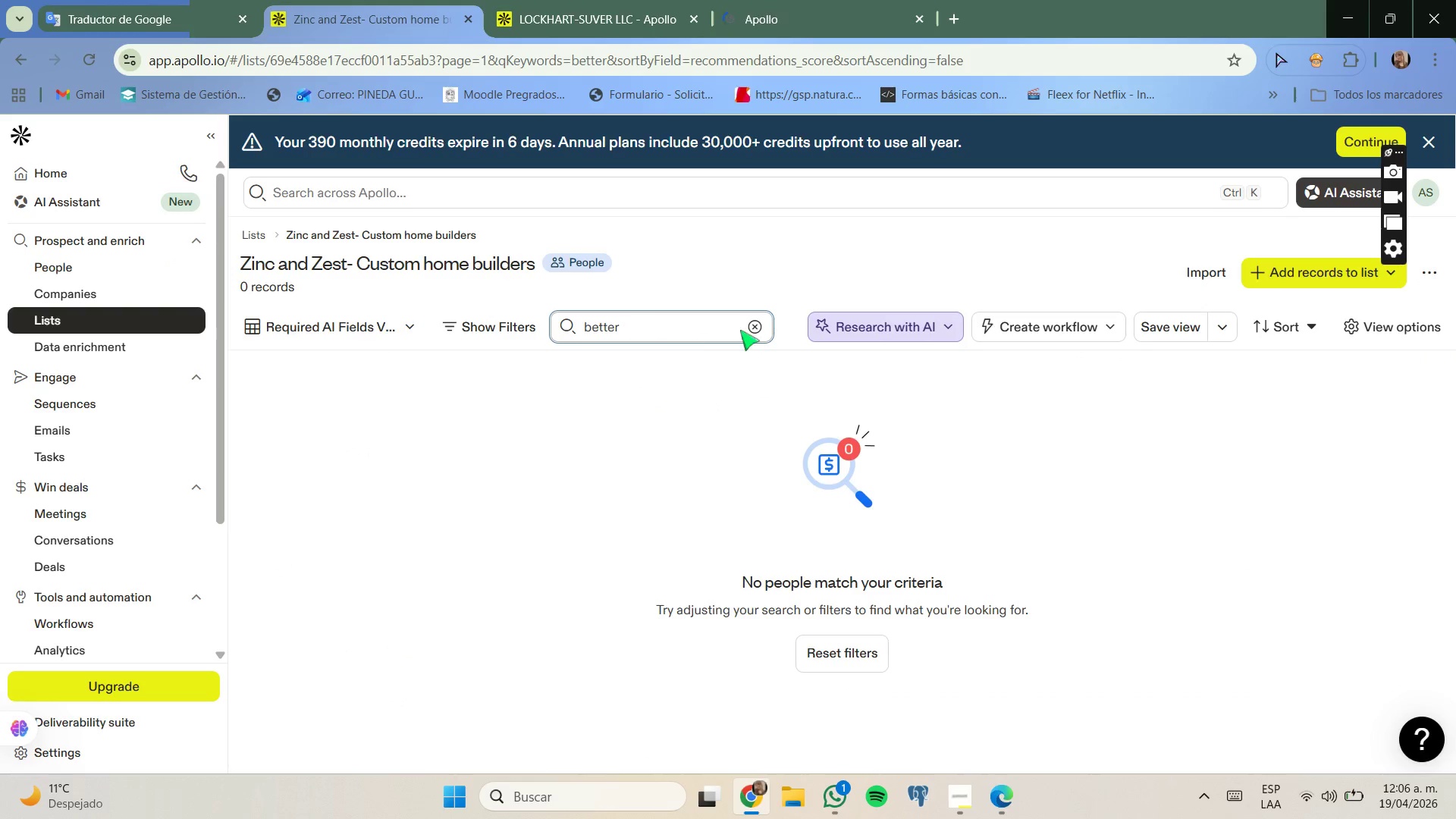 
type(steven )
 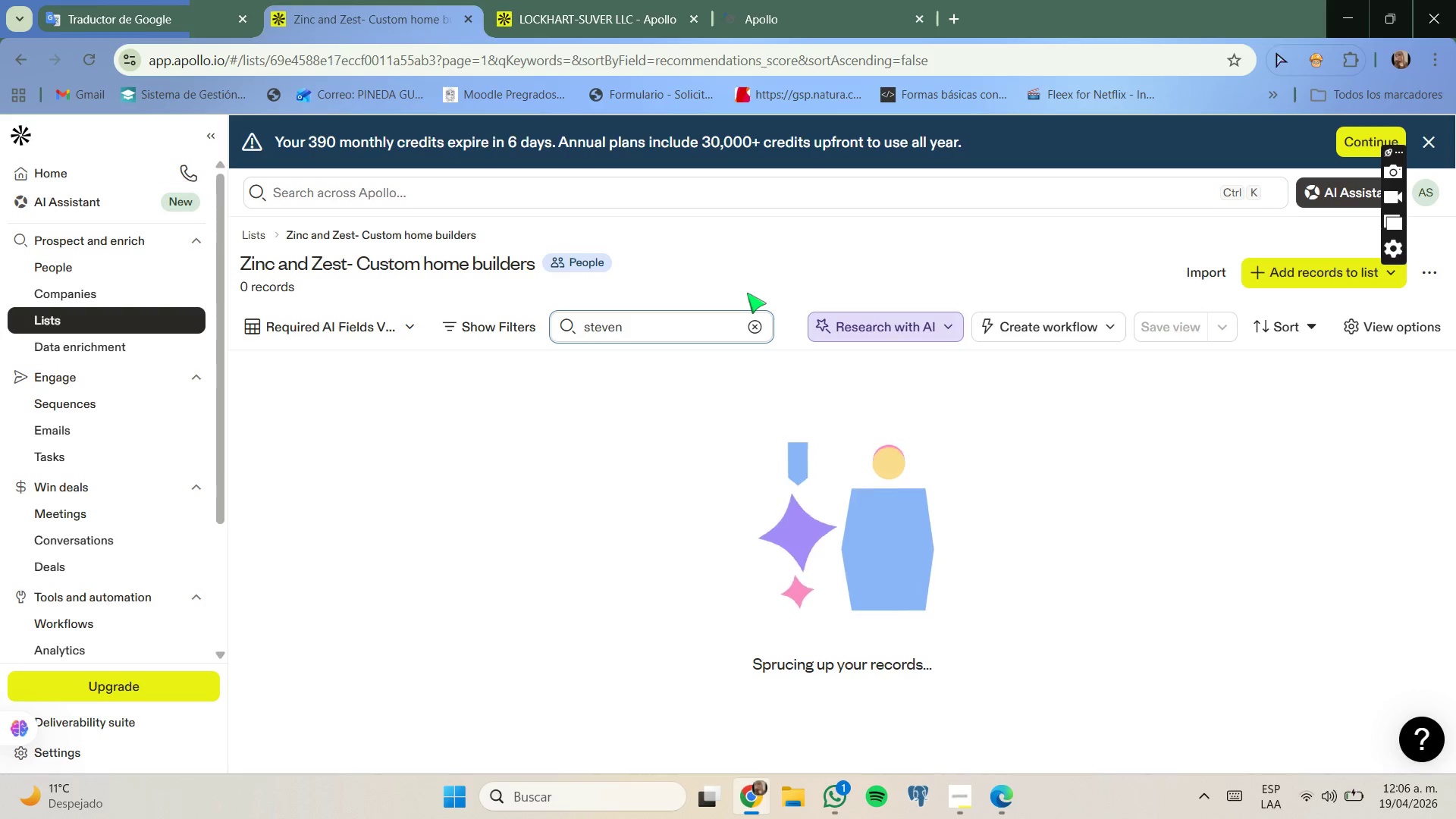 
key(Enter)
 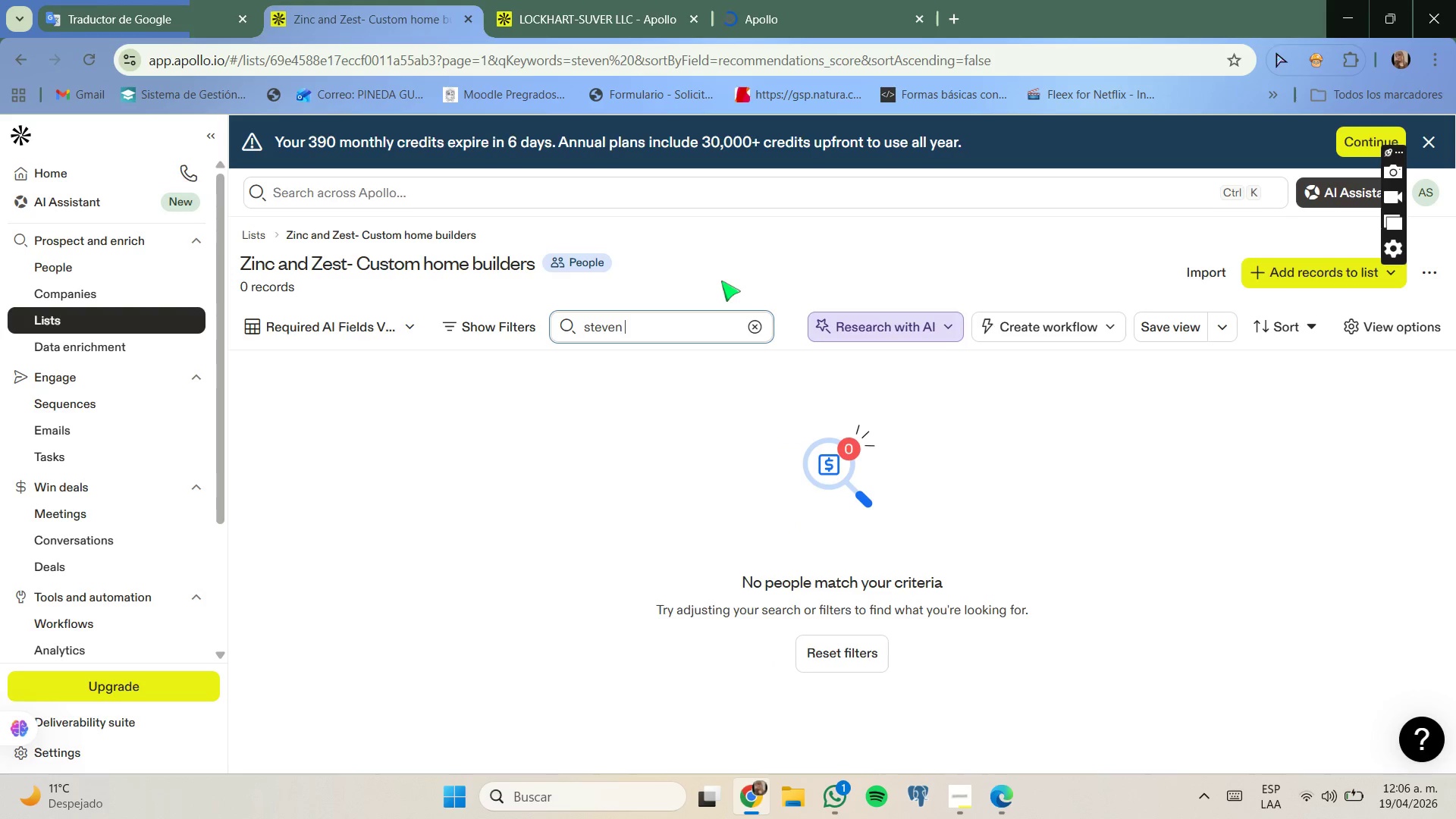 
left_click([629, 0])
 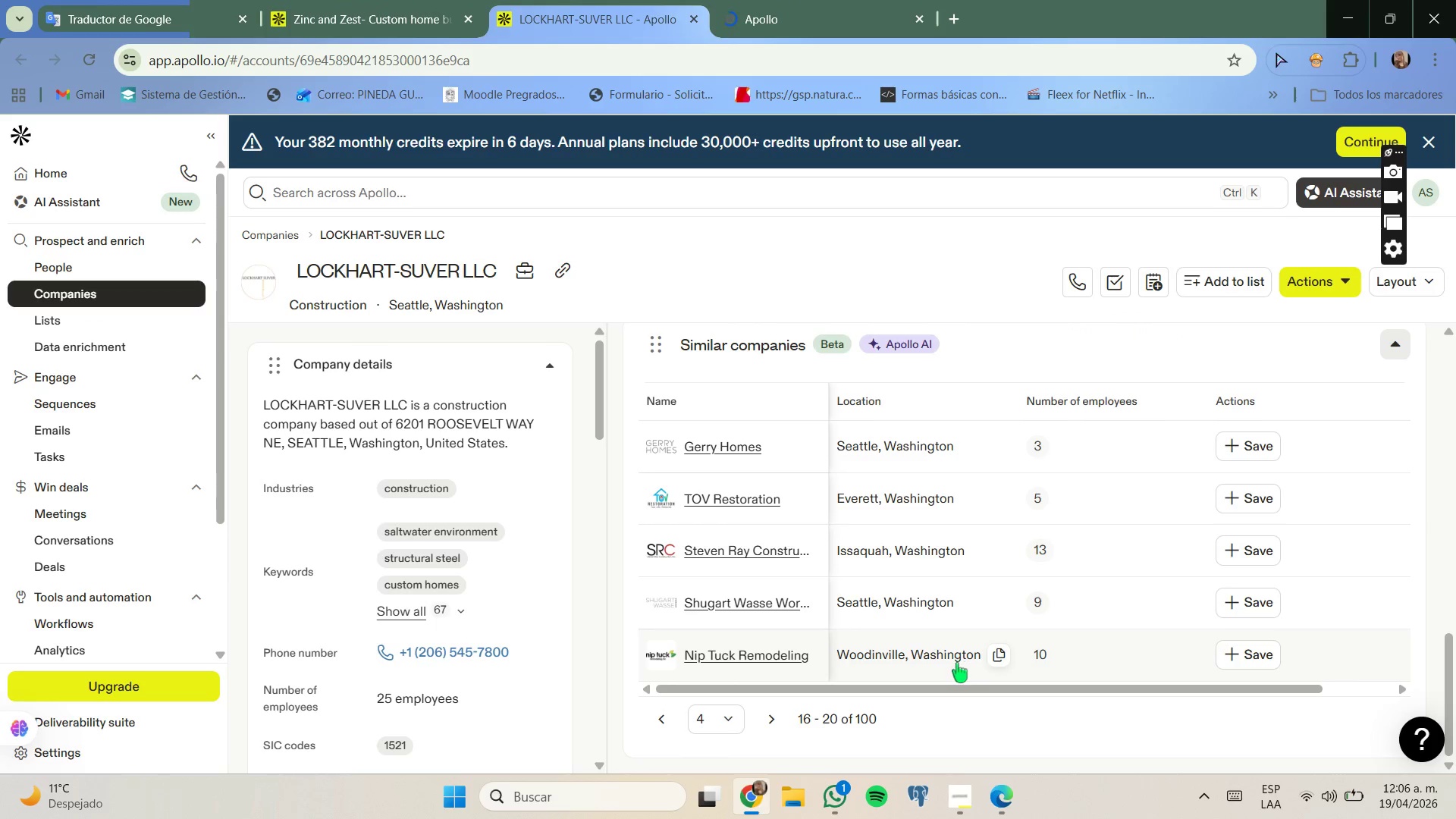 
wait(5.75)
 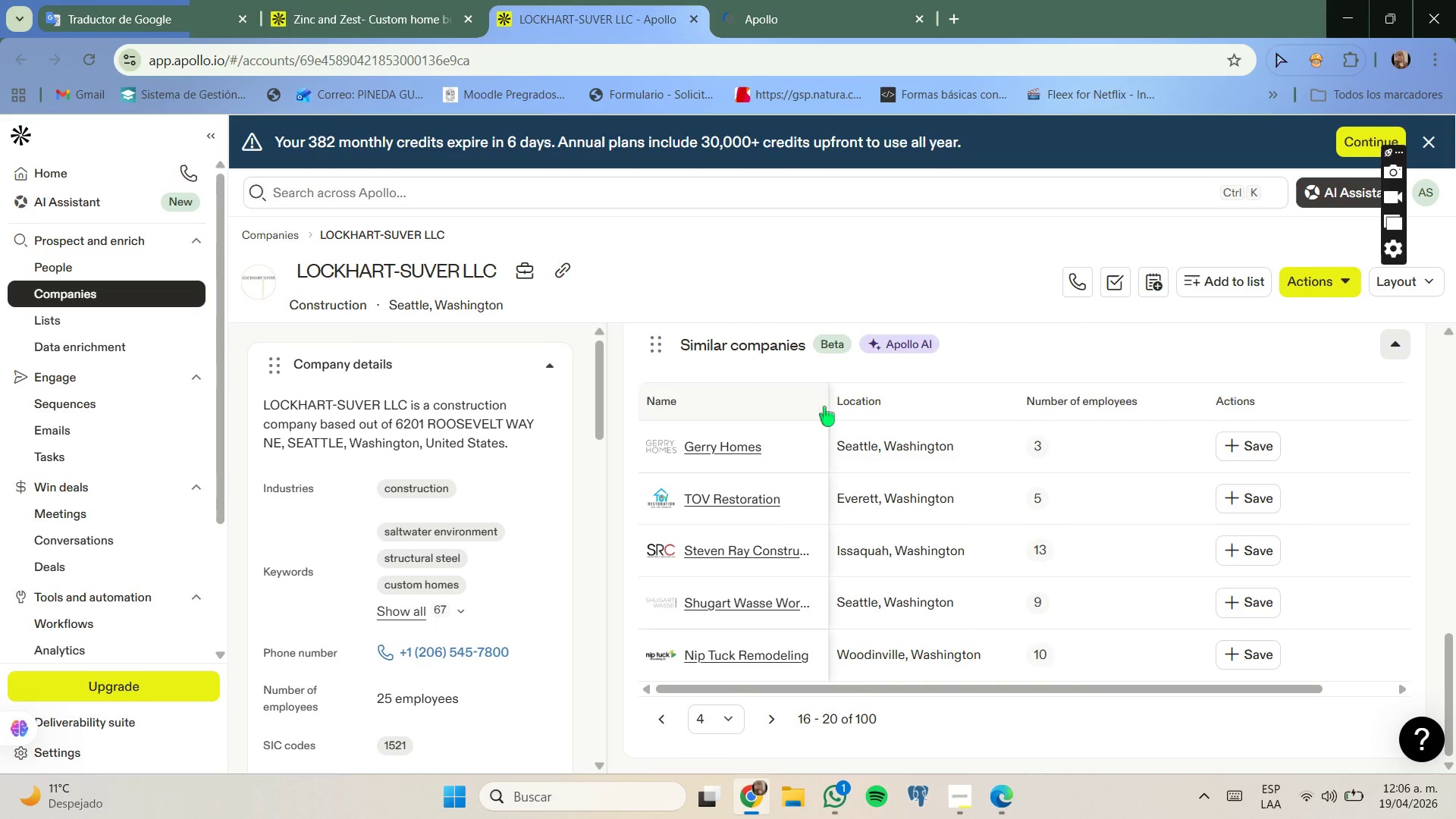 
left_click([770, 713])
 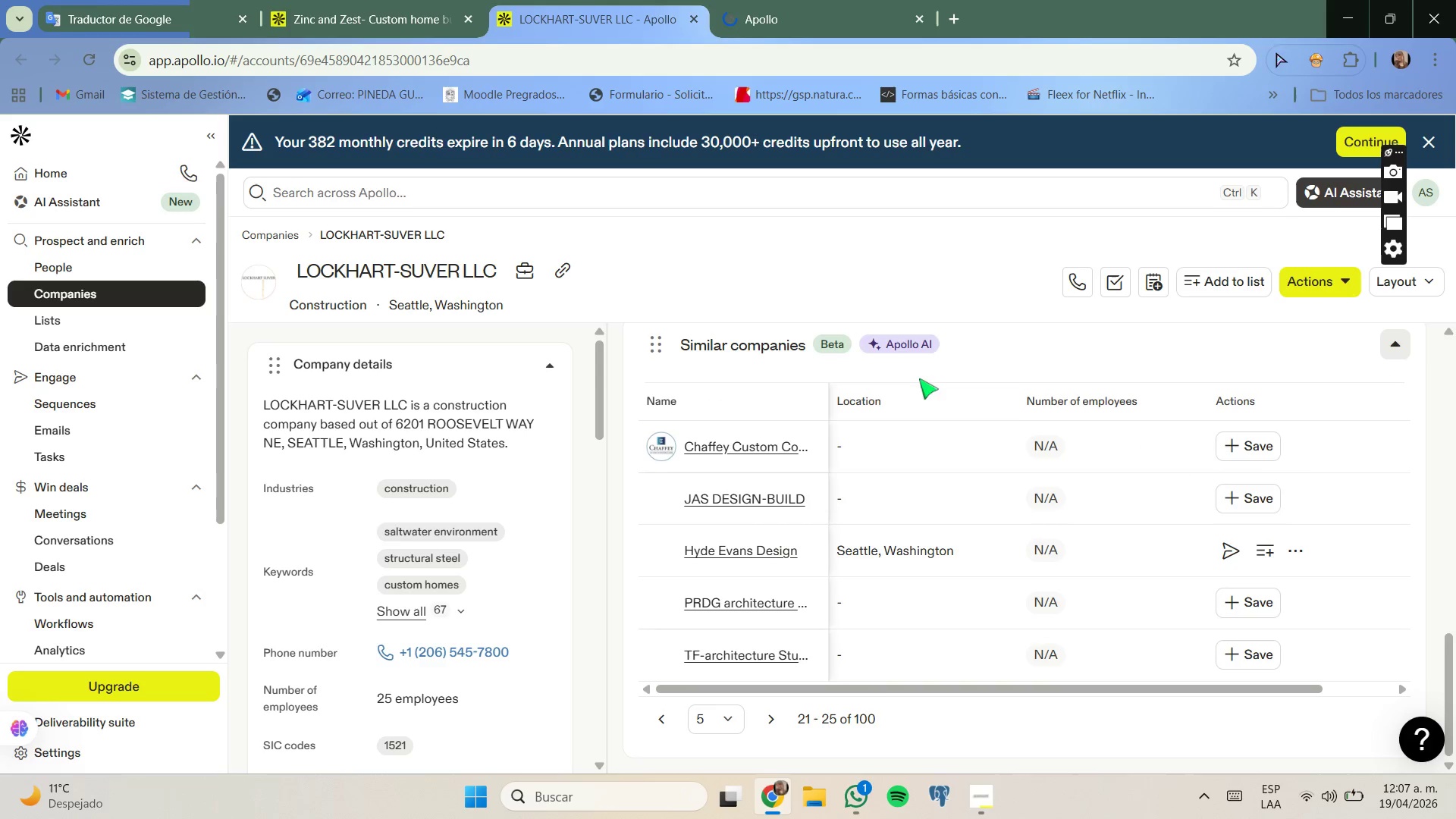 
mouse_move([942, 471])
 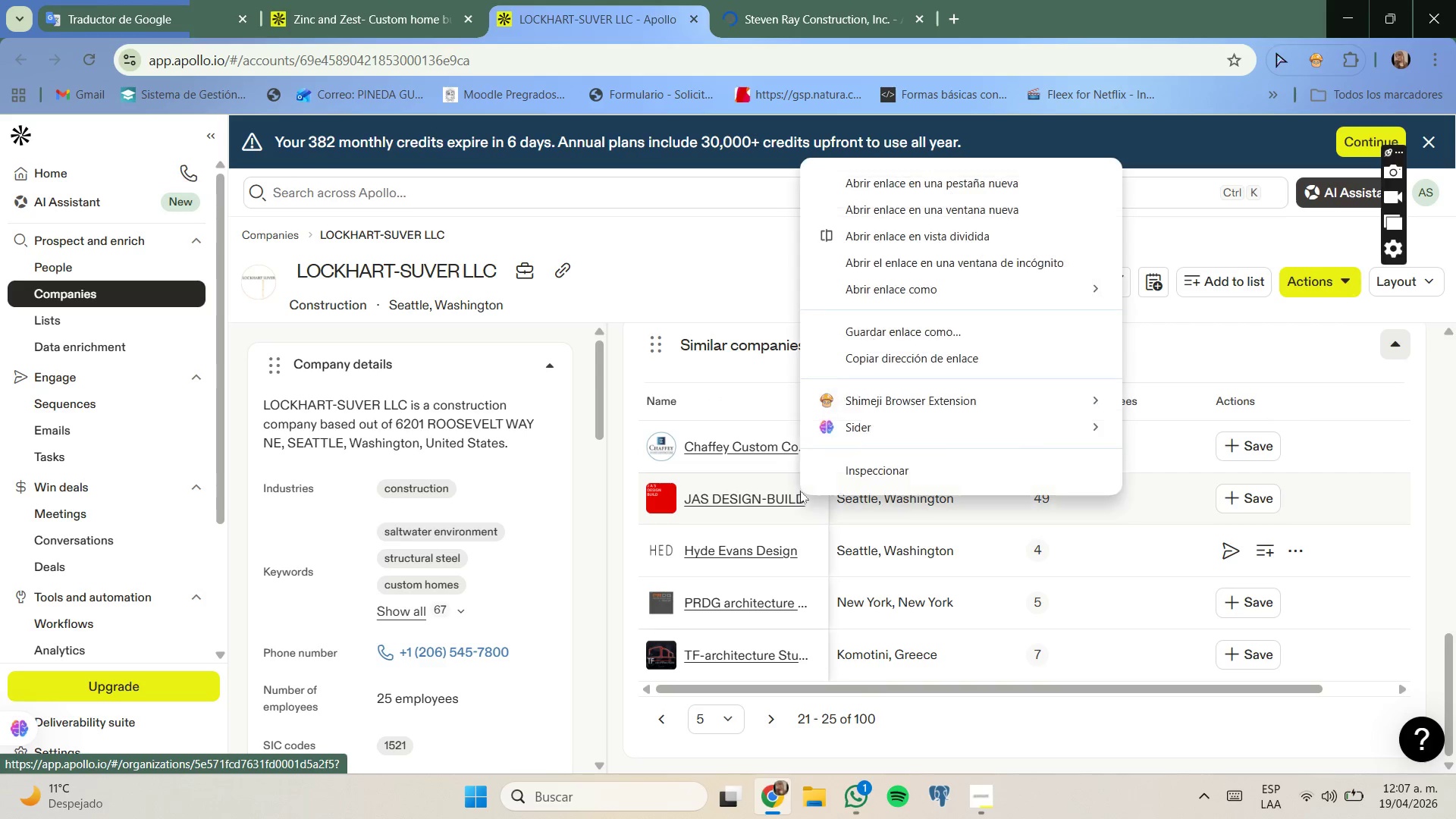 
left_click([965, 183])
 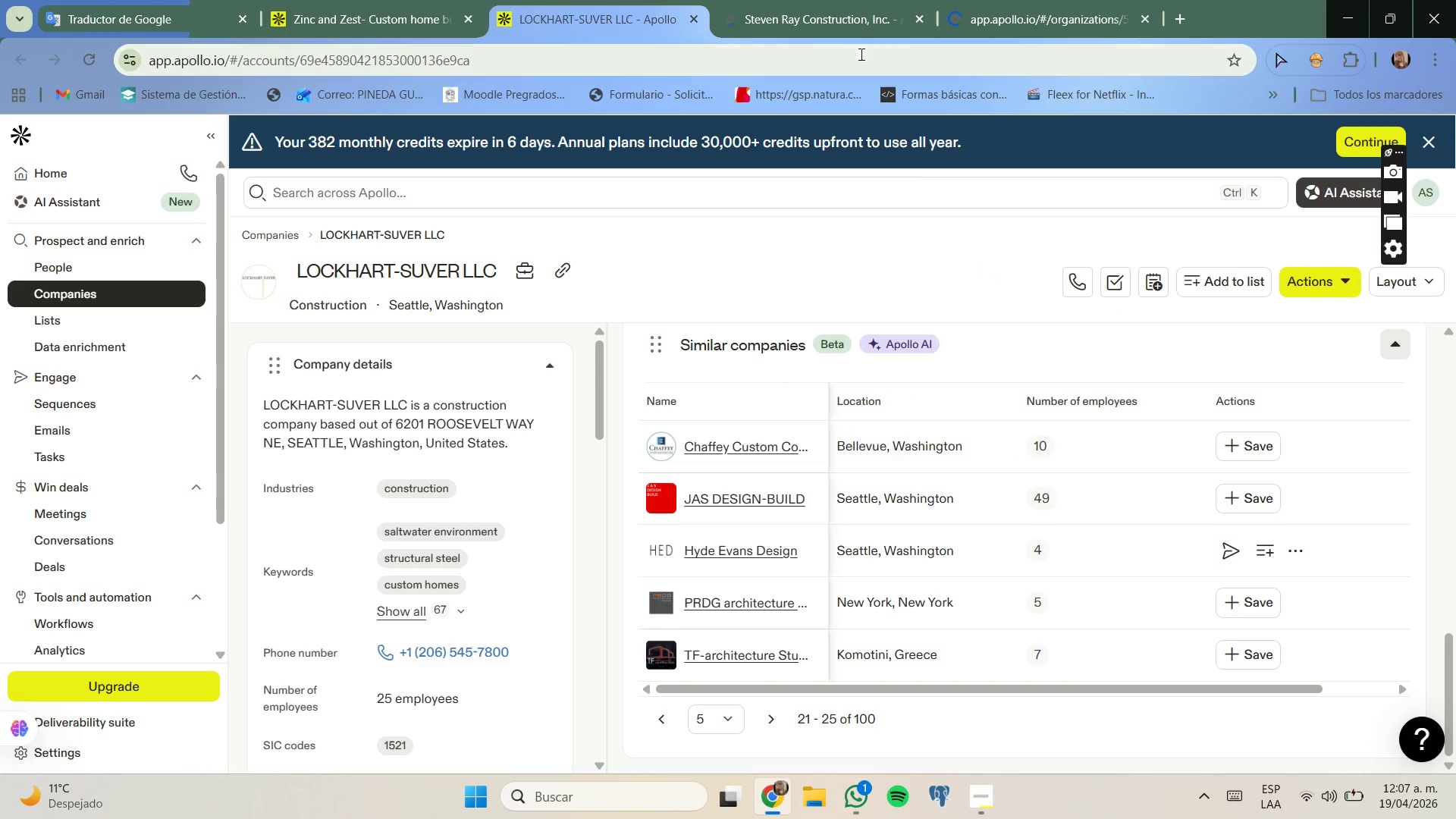 
double_click([863, 25])
 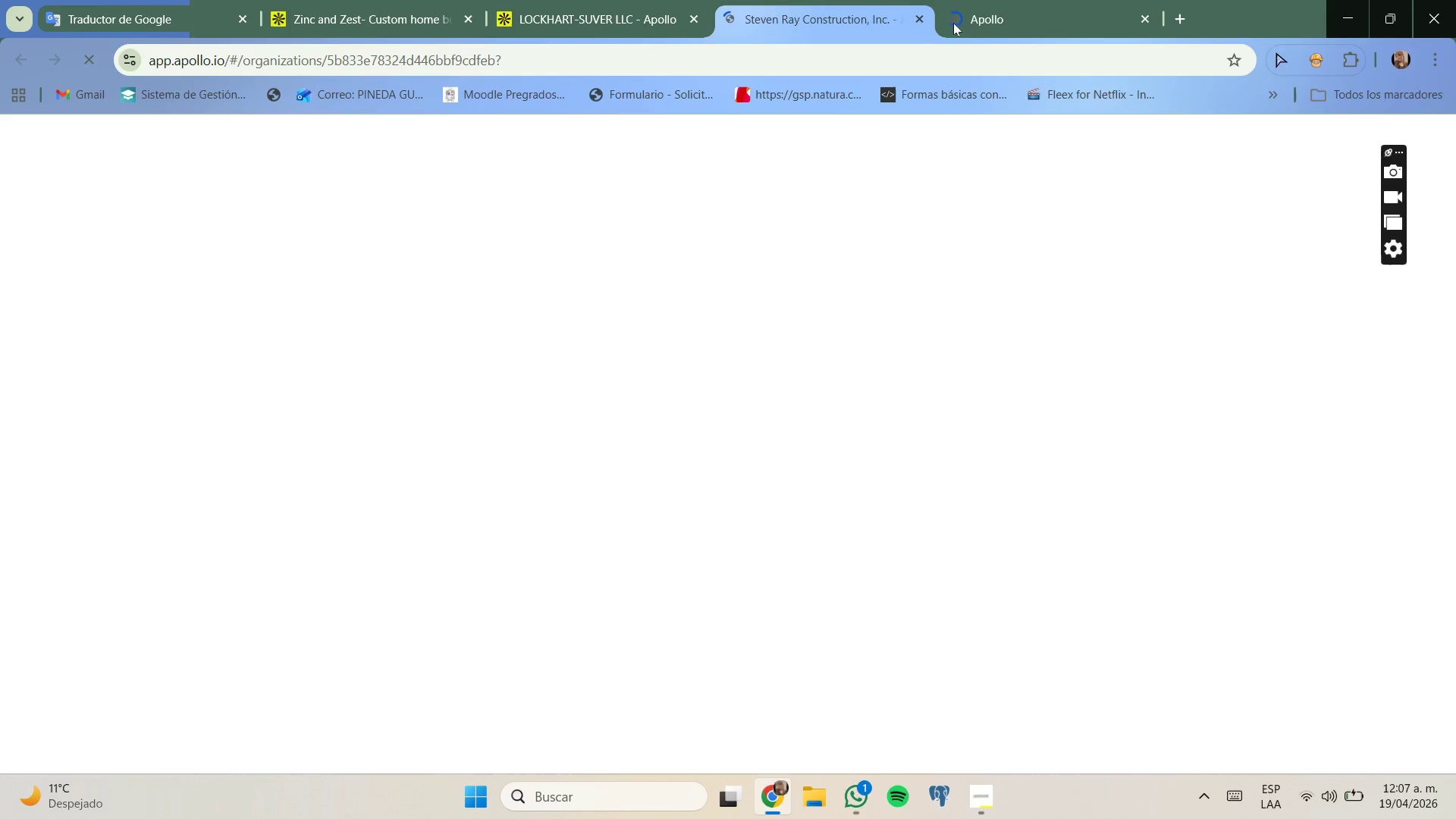 
left_click([997, 7])
 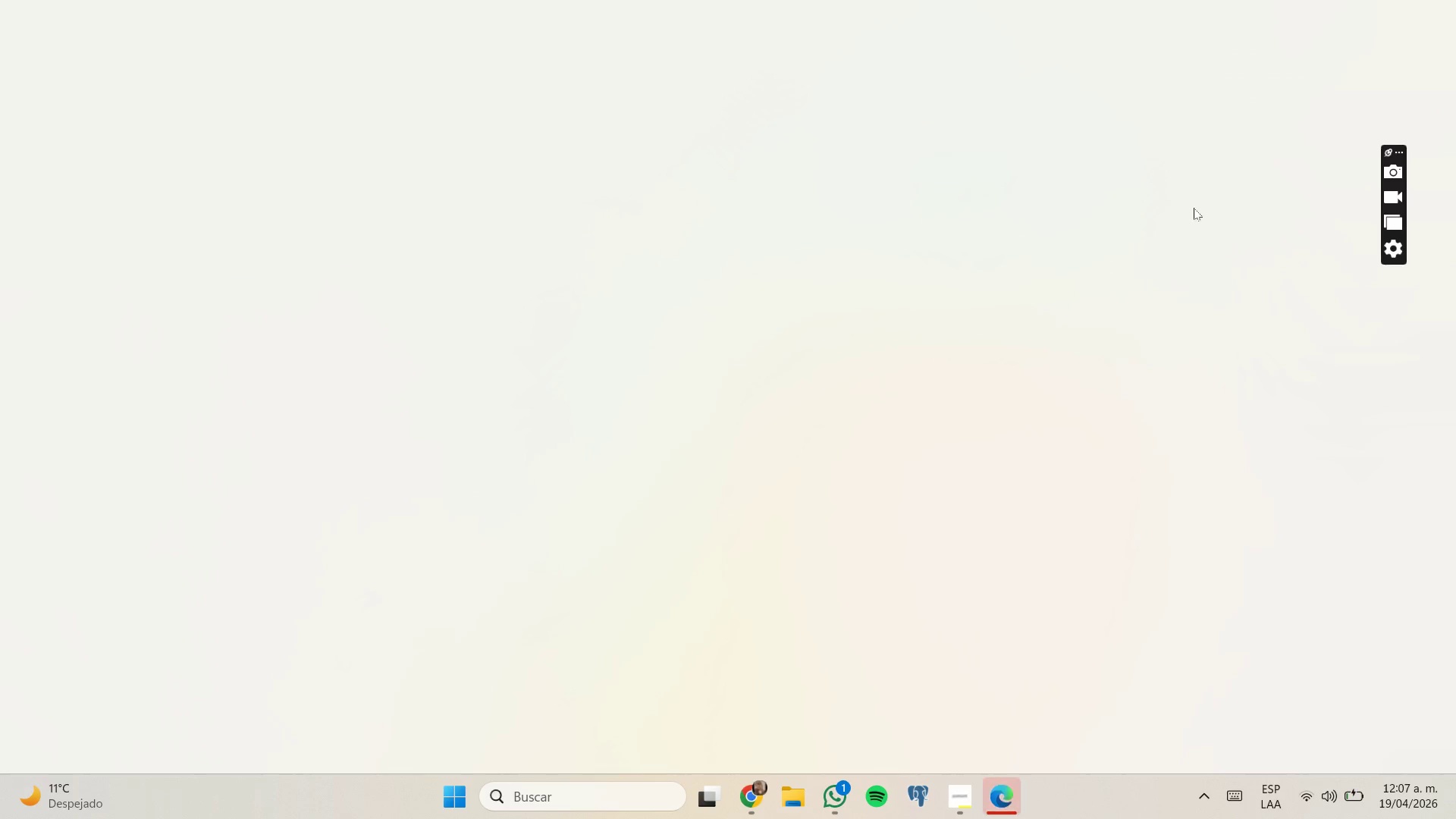 
wait(8.33)
 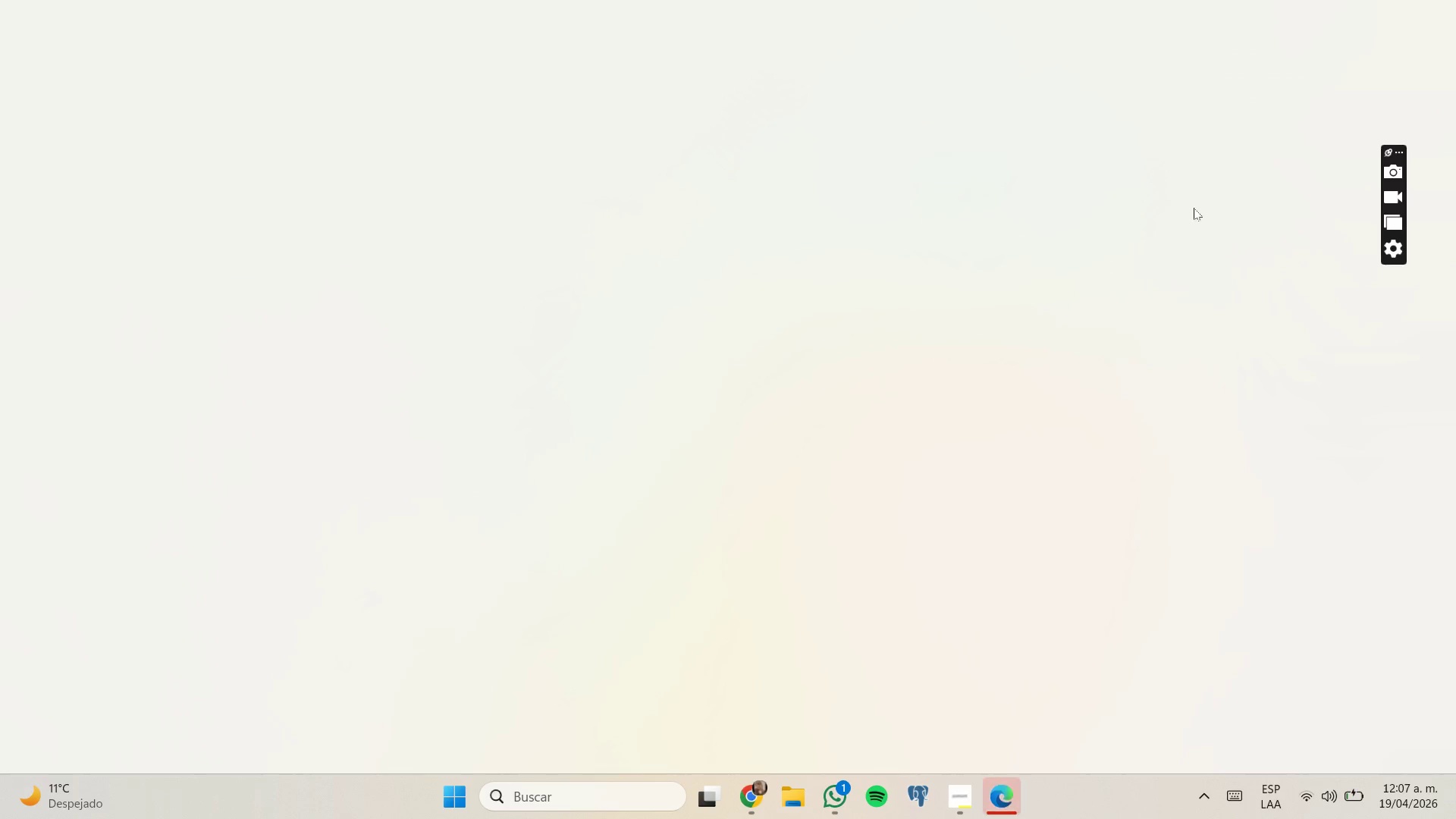 
left_click([310, 499])
 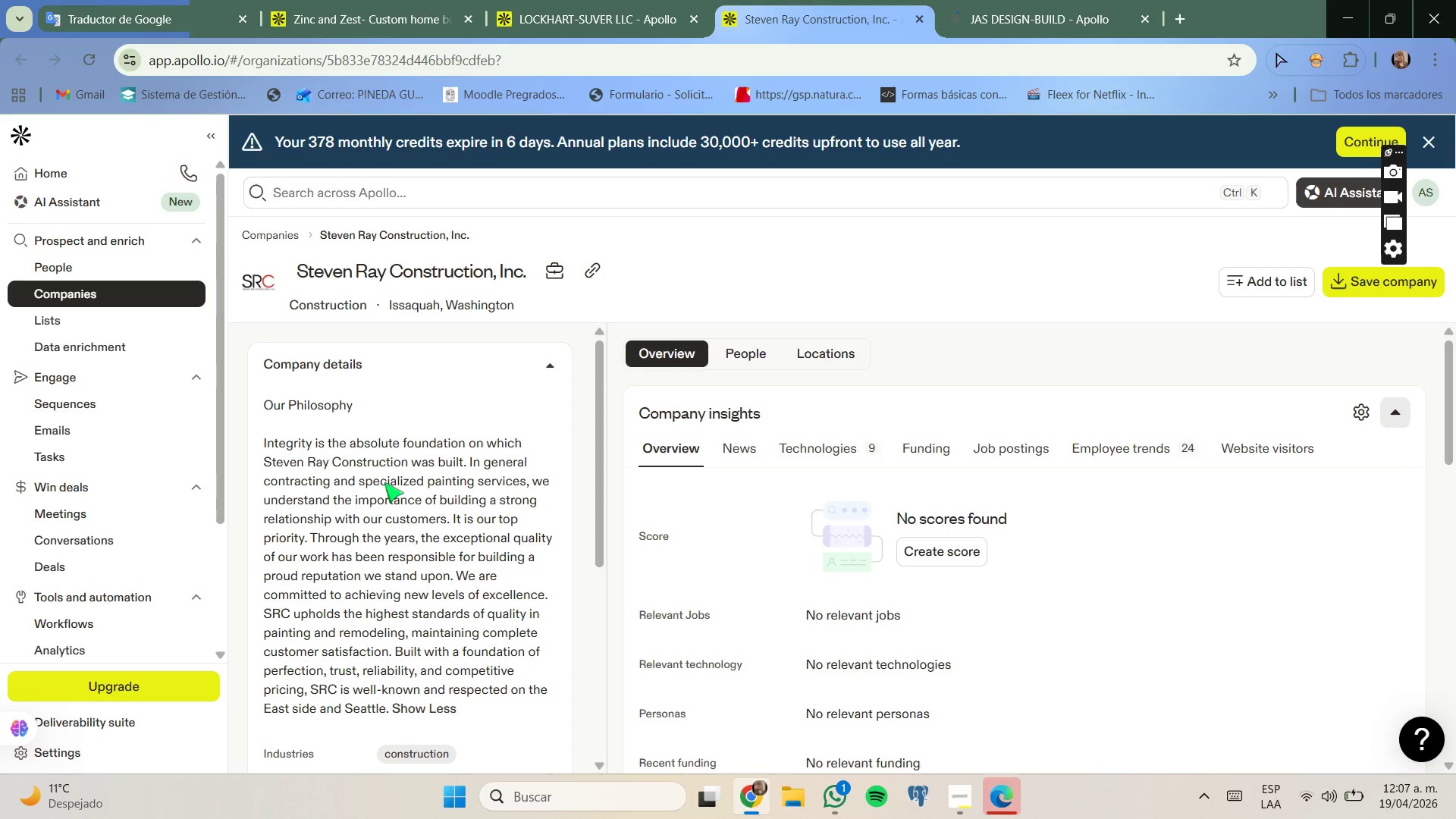 
wait(14.62)
 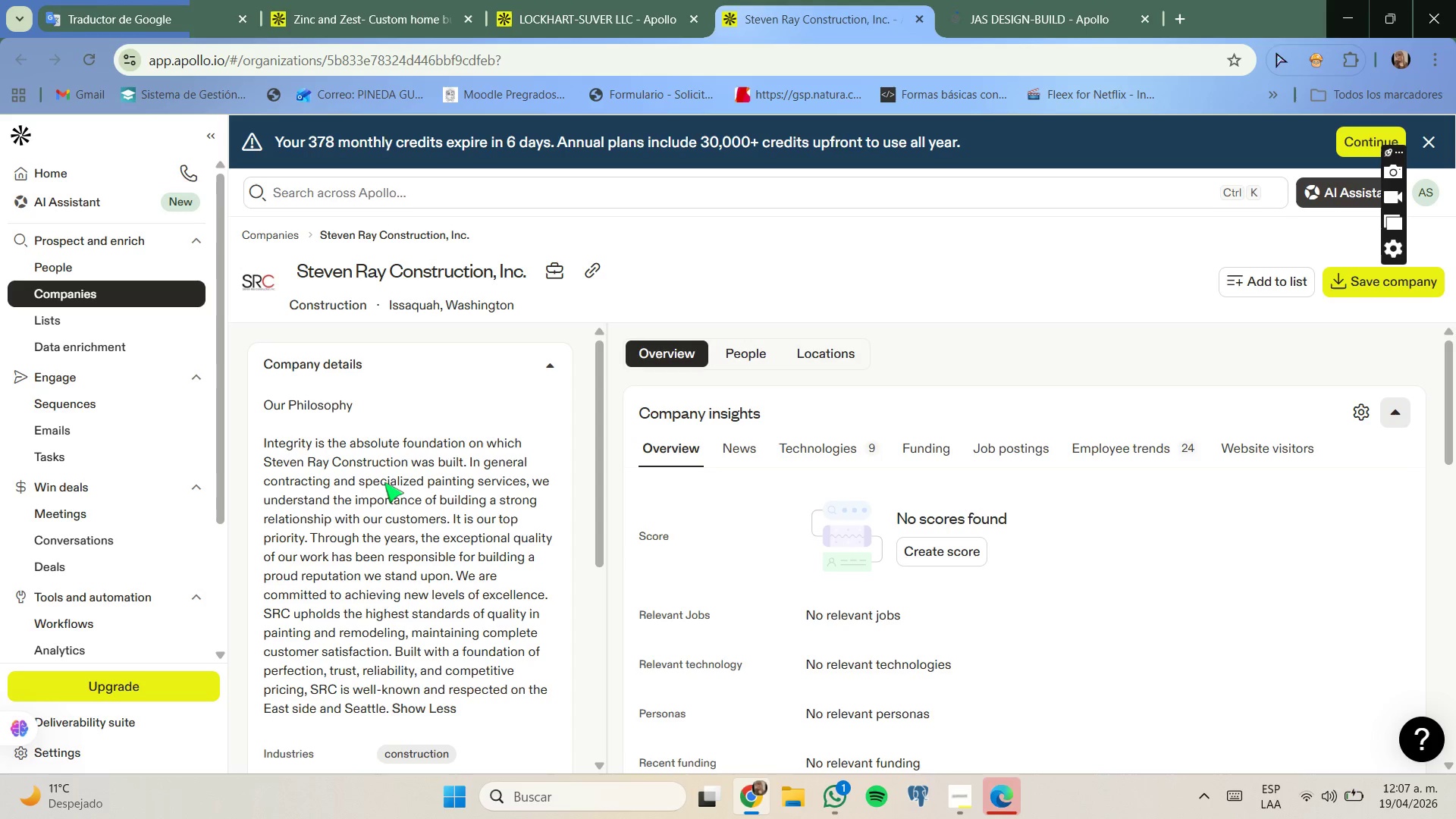 
left_click_drag(start_coordinate=[262, 438], to_coordinate=[312, 534])
 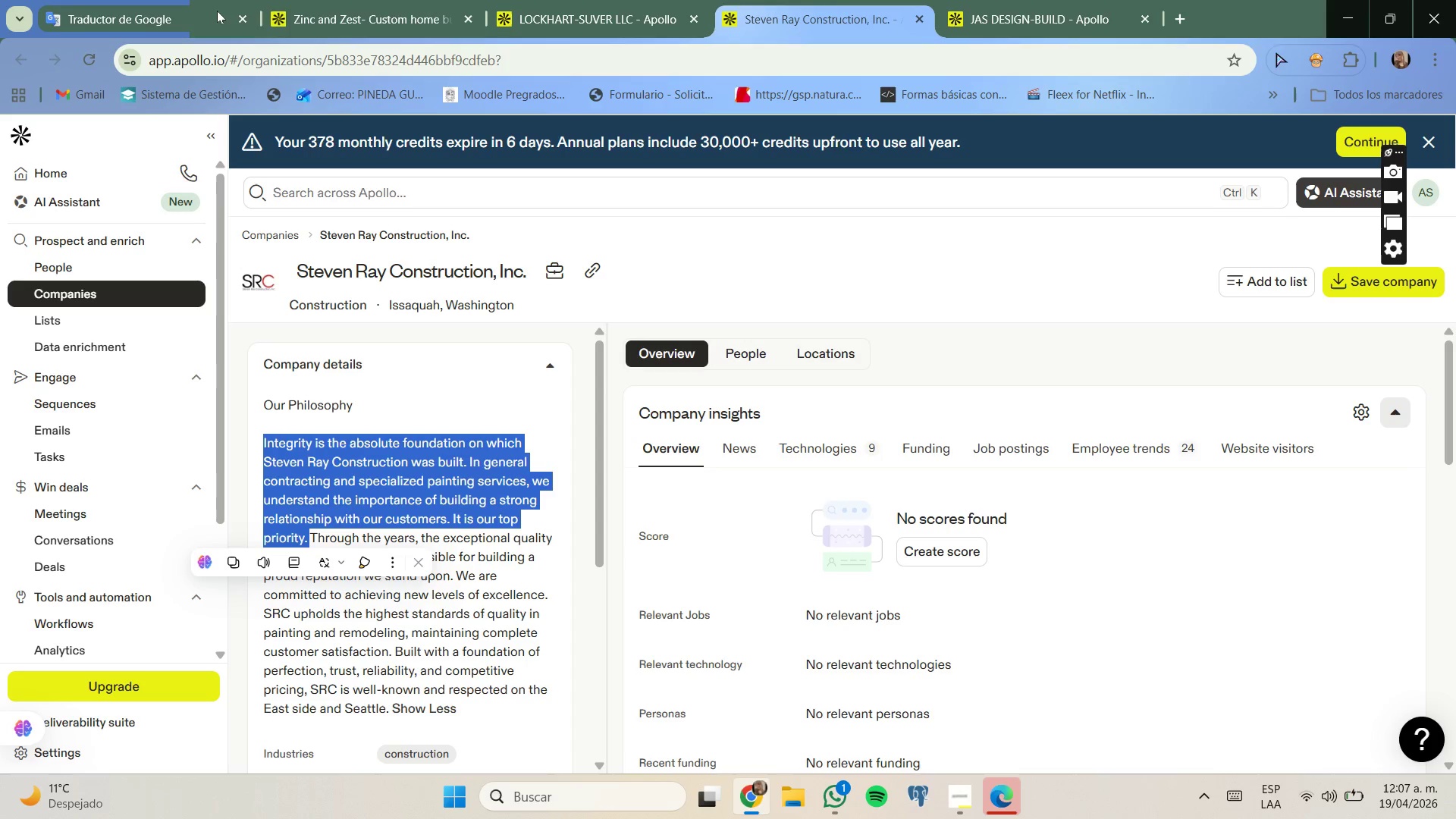 
key(Control+ControlLeft)
 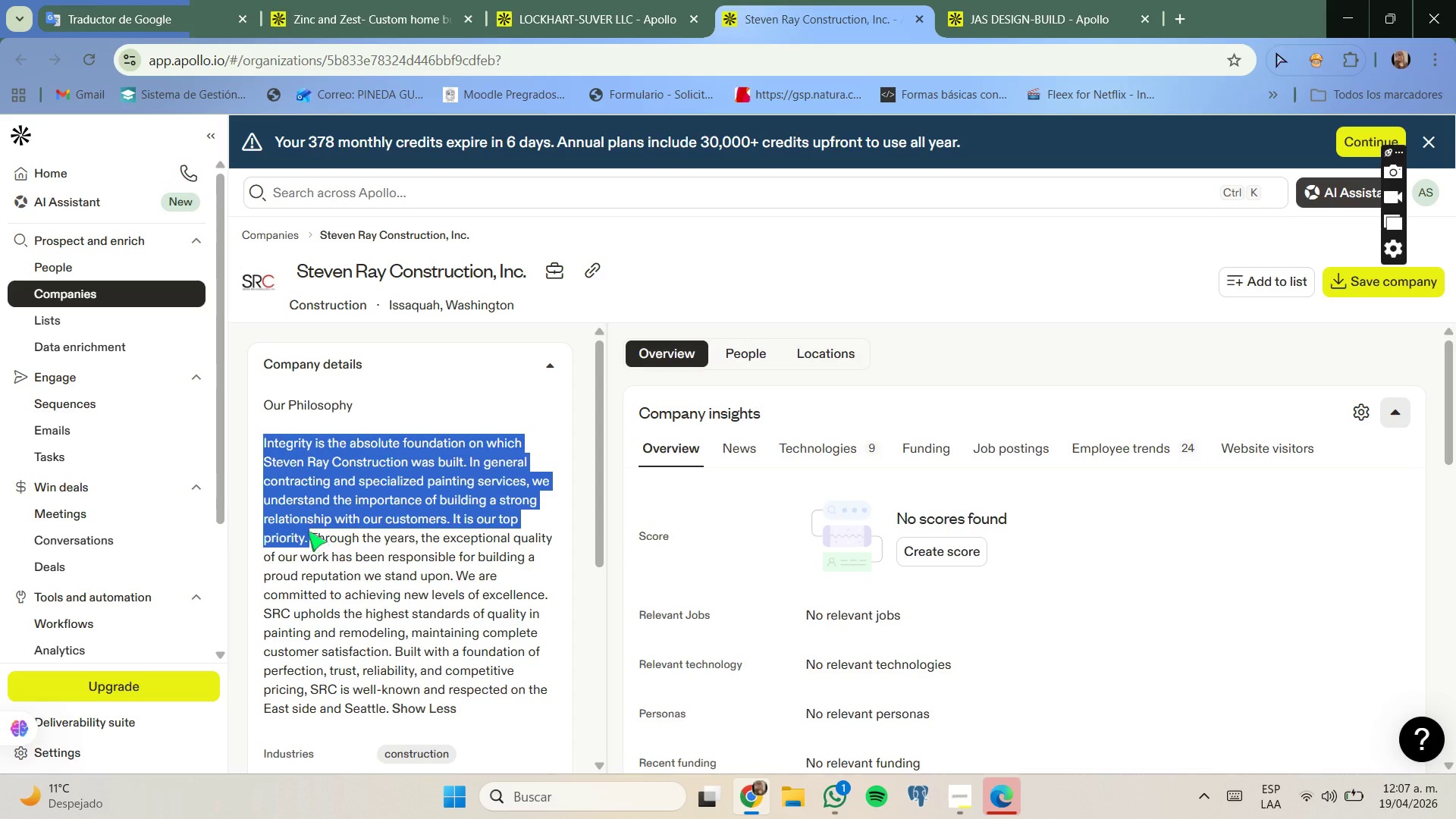 
key(Control+C)
 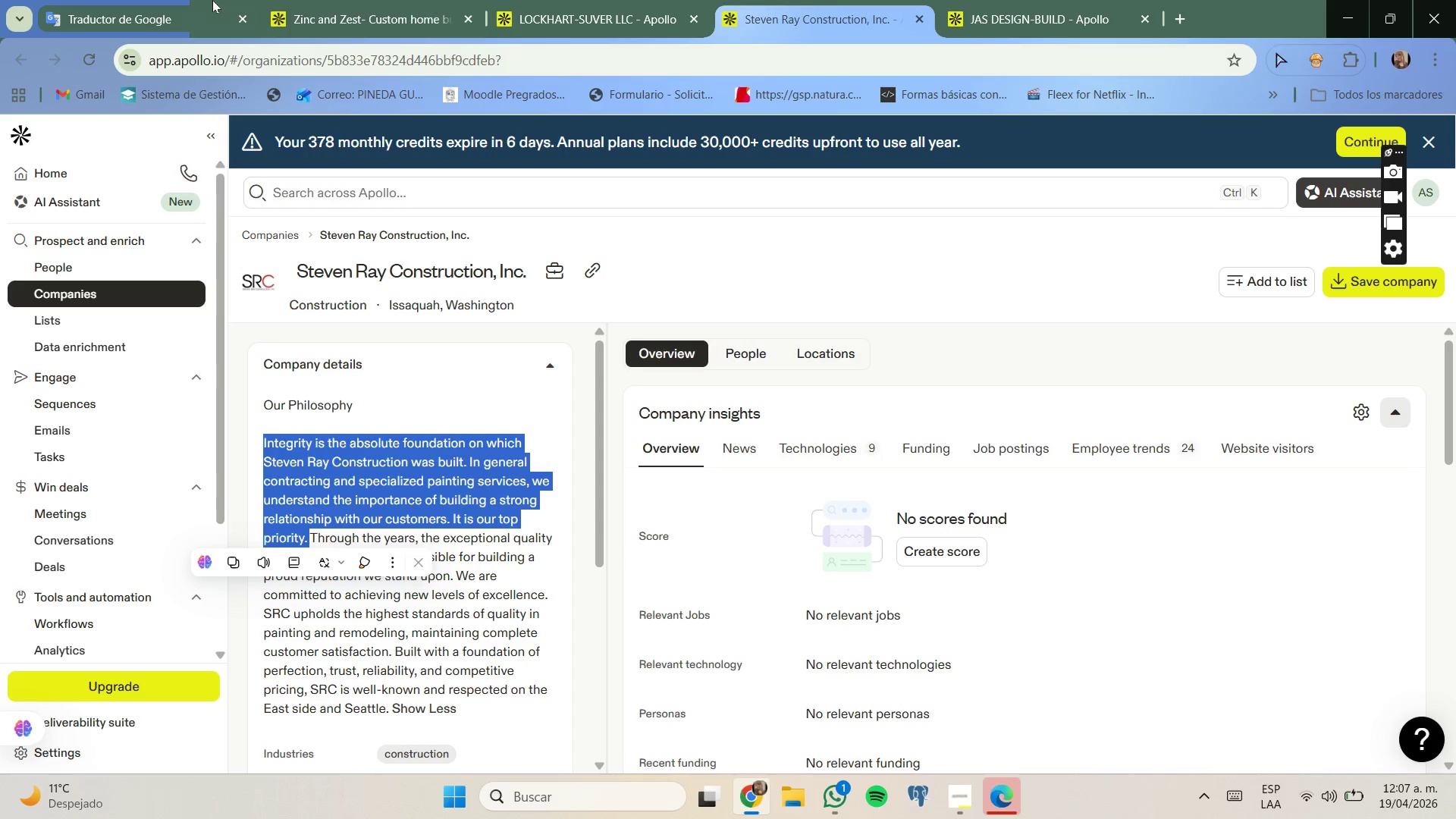 
left_click([212, 0])
 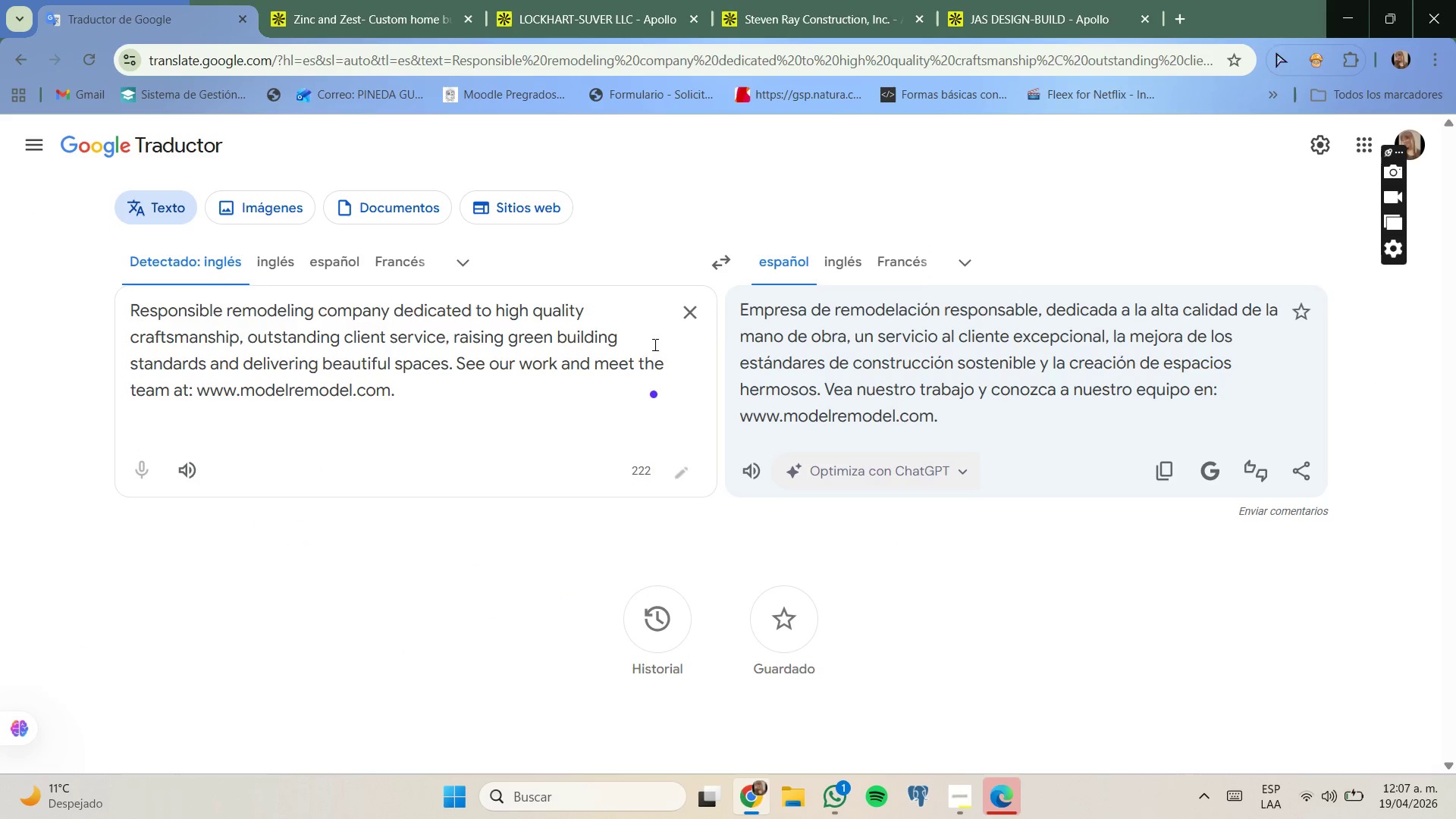 
left_click([681, 322])
 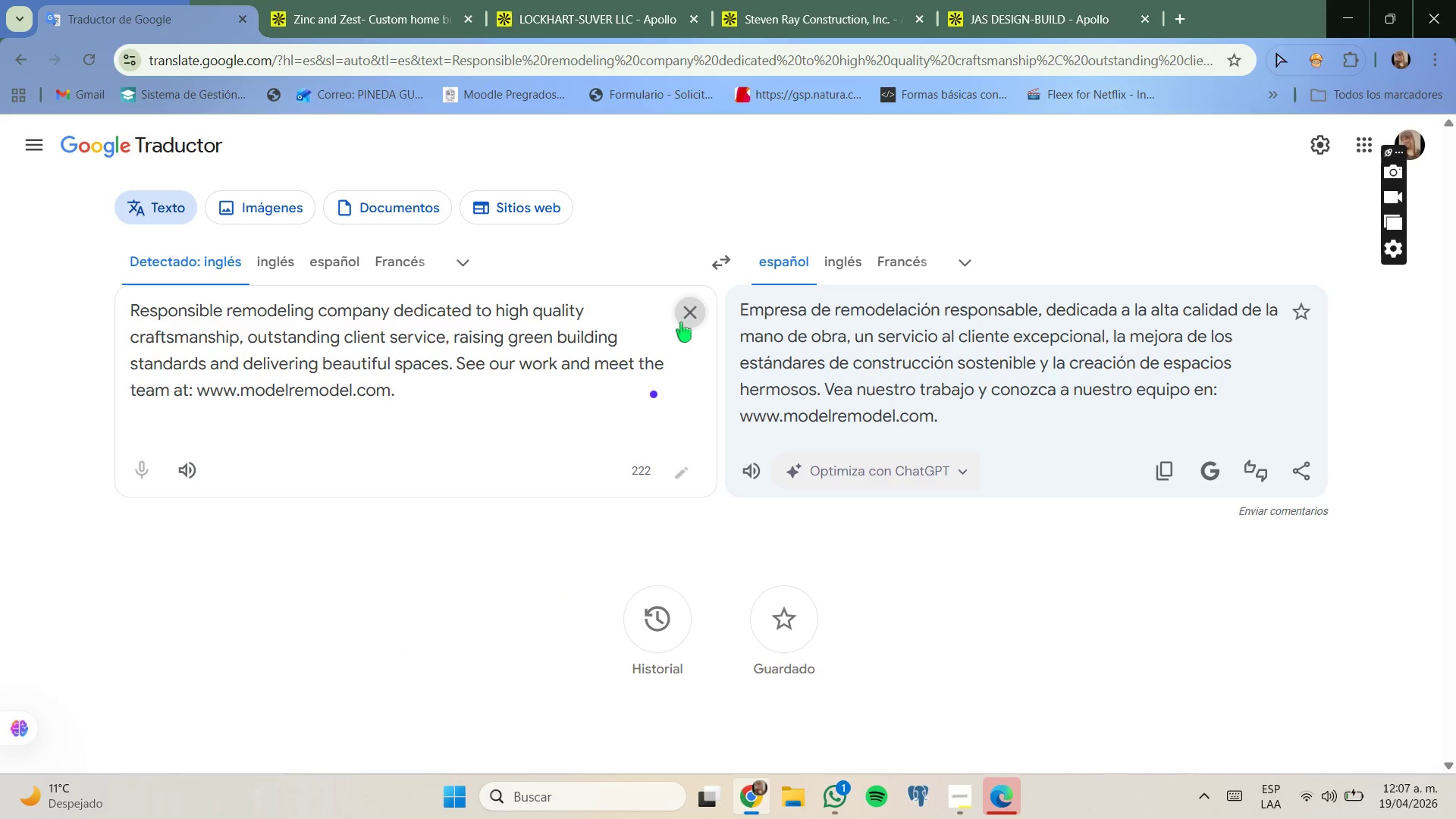 
key(Control+V)
 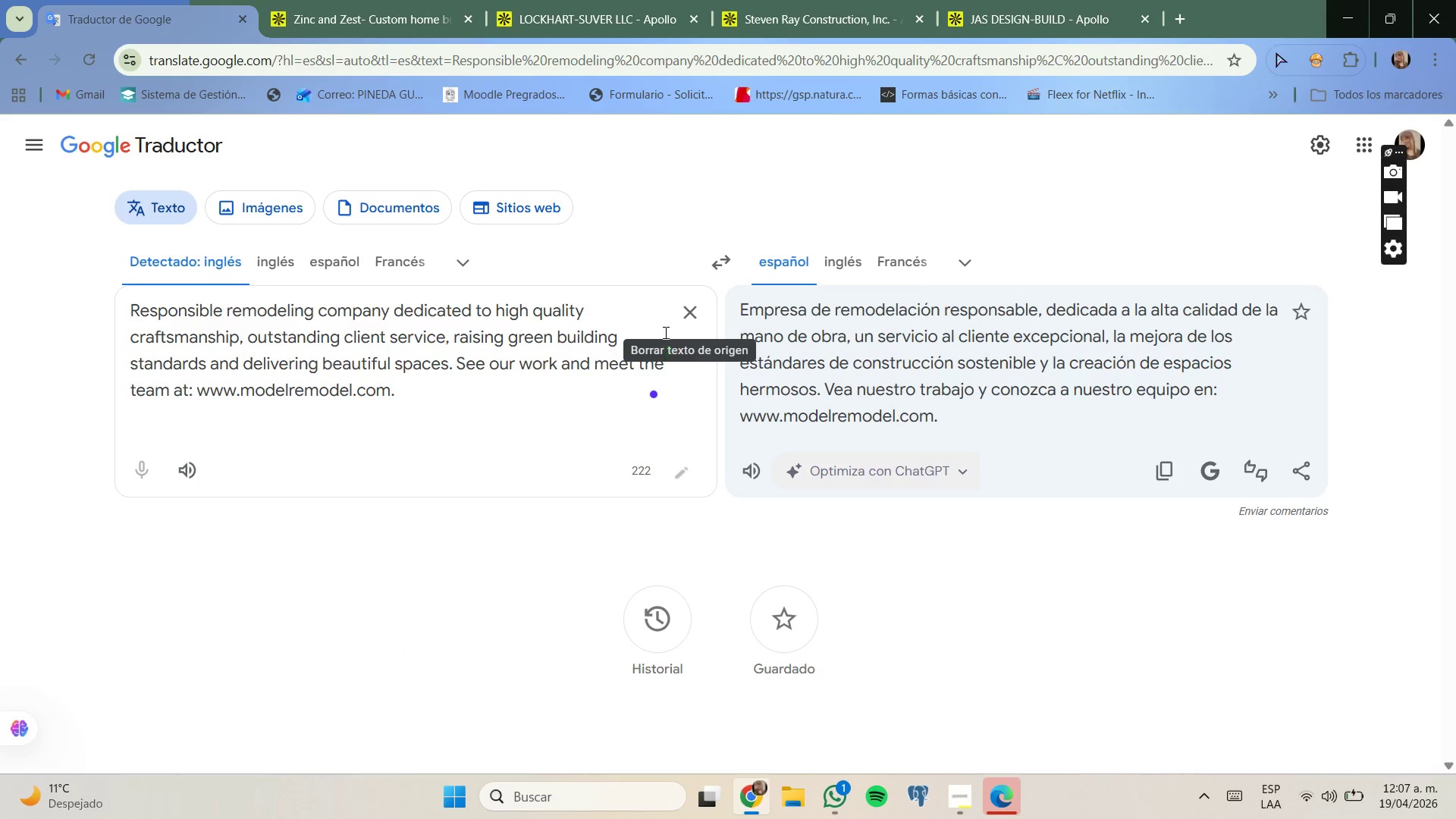 
left_click([676, 324])
 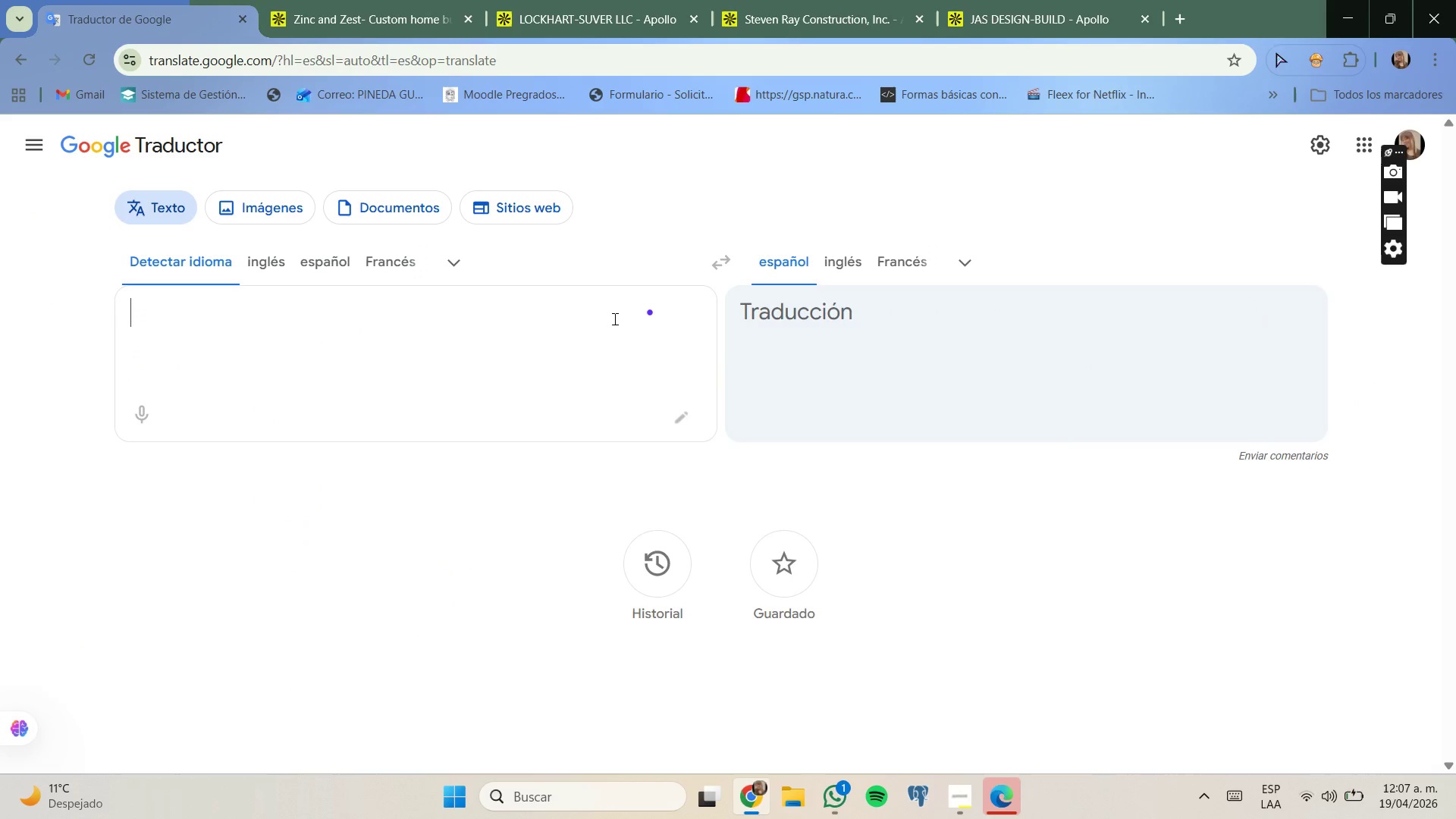 
key(Control+V)
 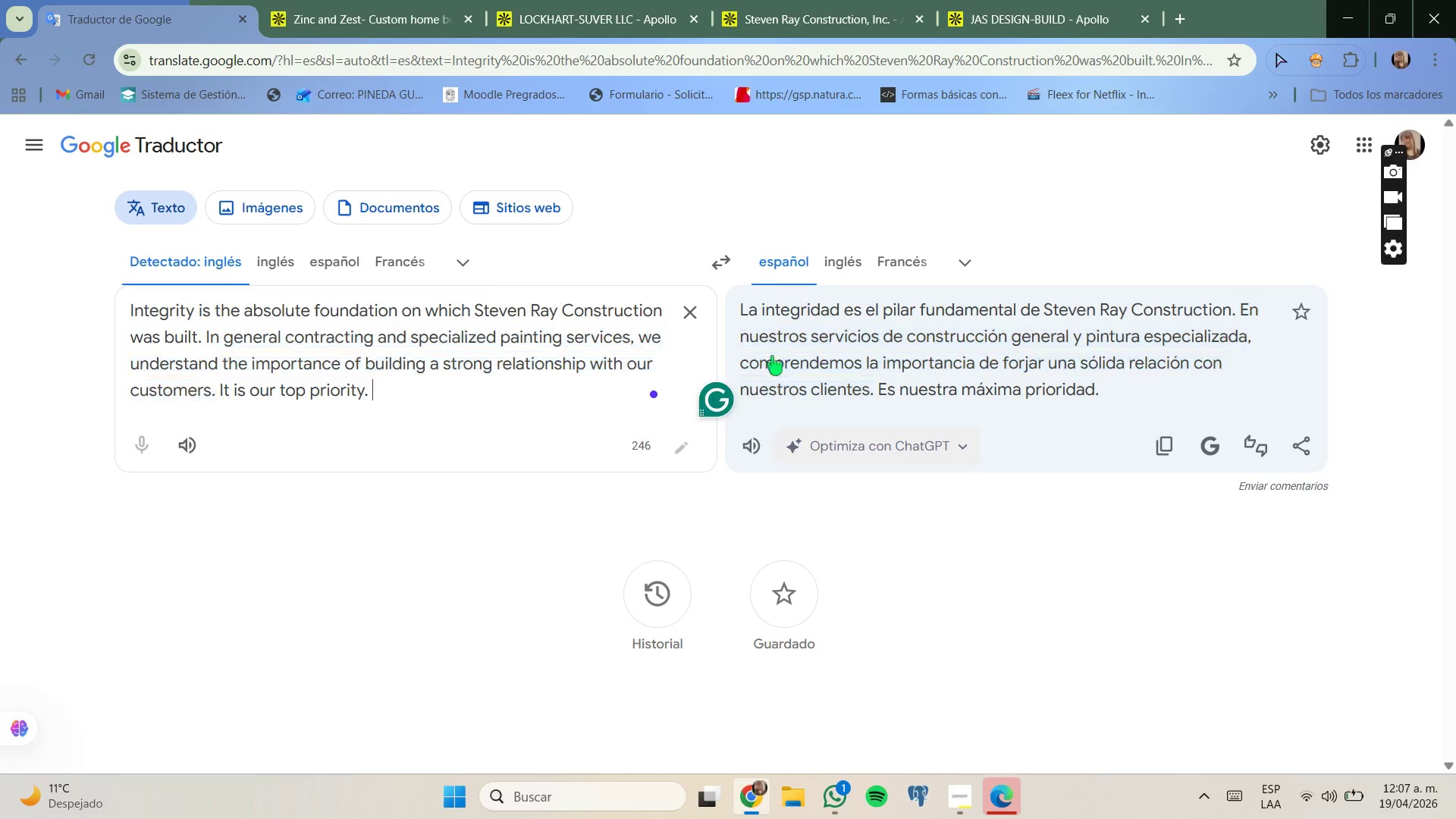 
left_click([808, 9])
 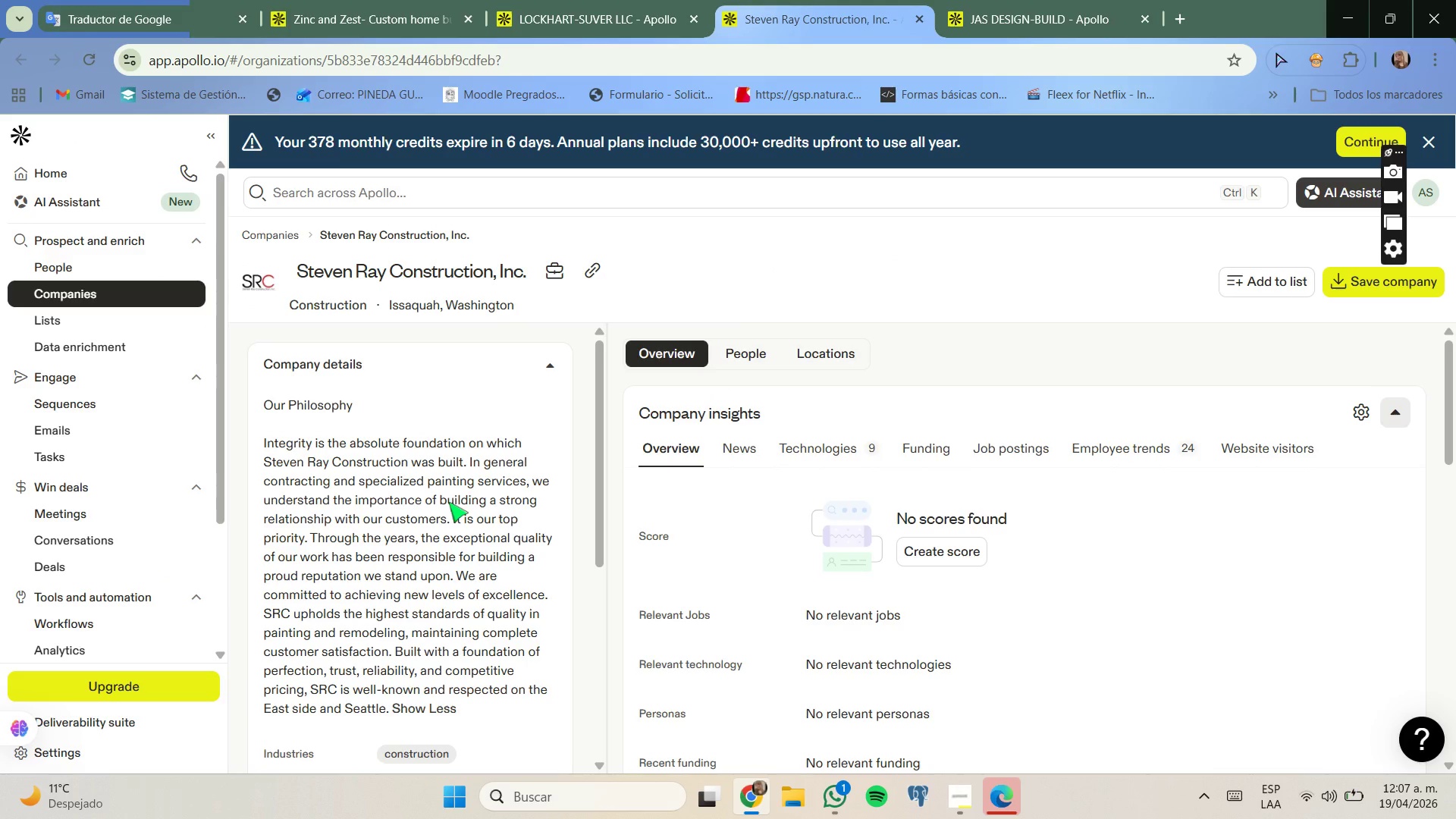 
wait(7.56)
 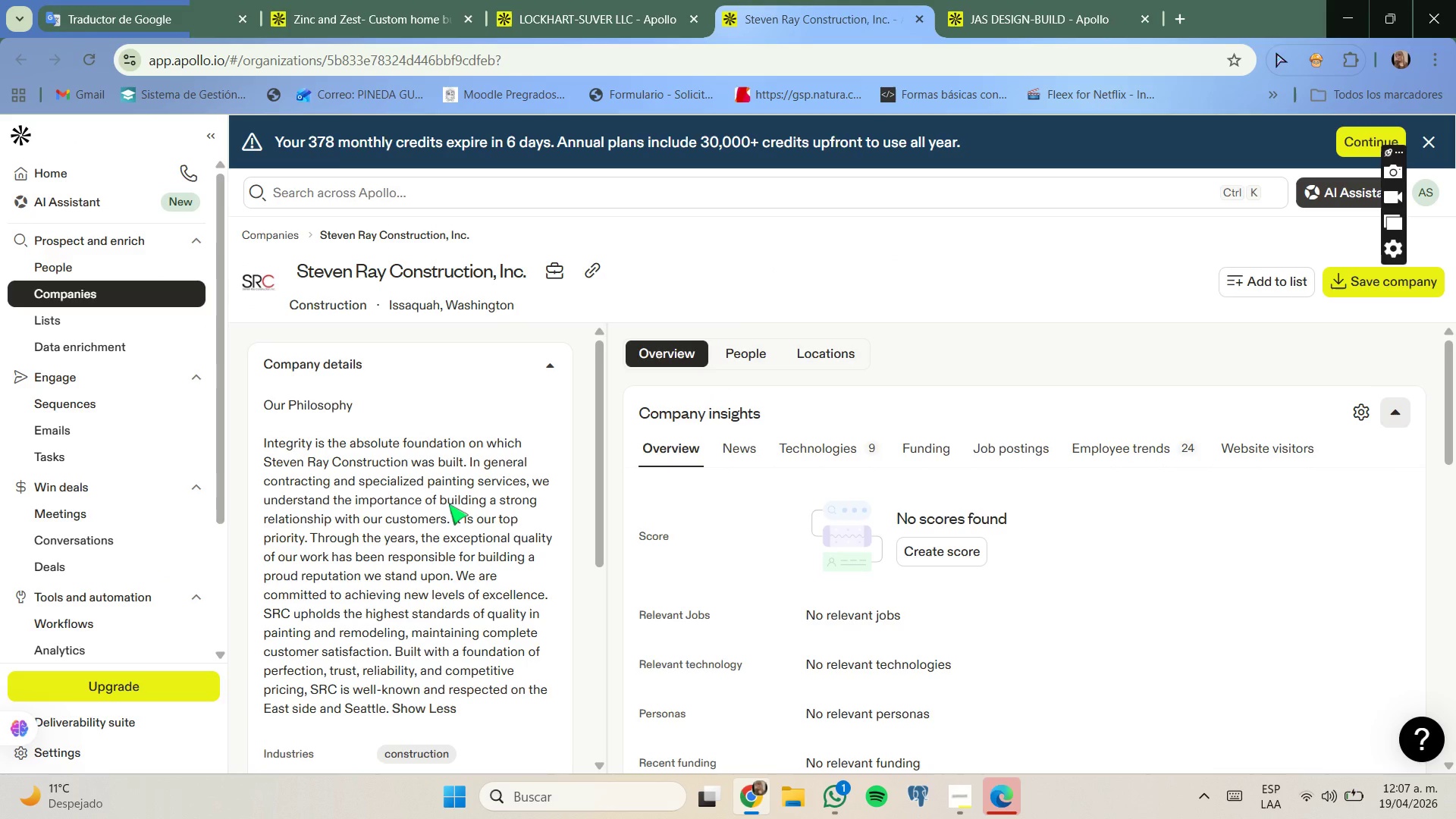 
left_click([731, 356])
 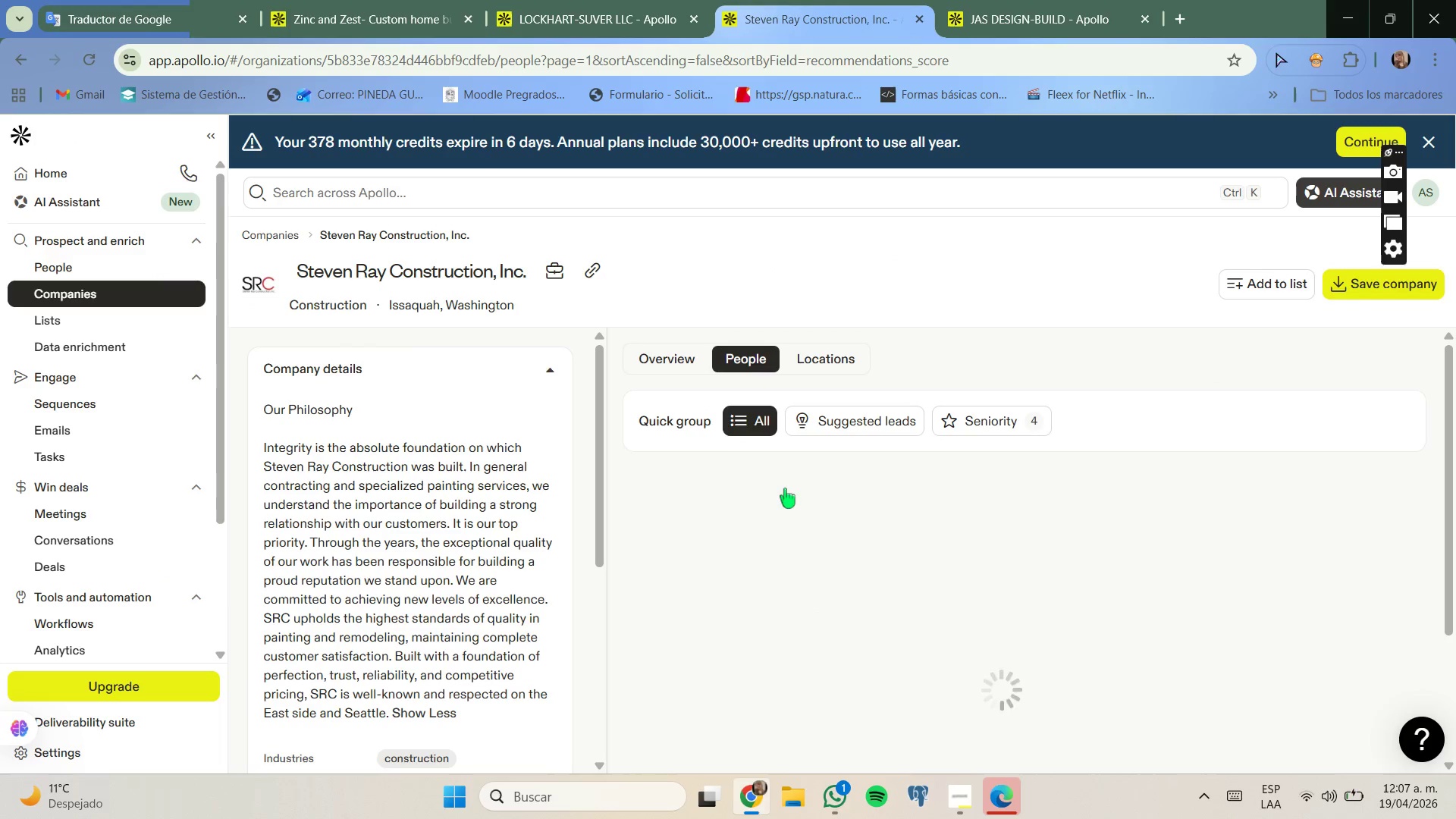 
scroll: coordinate [752, 572], scroll_direction: down, amount: 4.0
 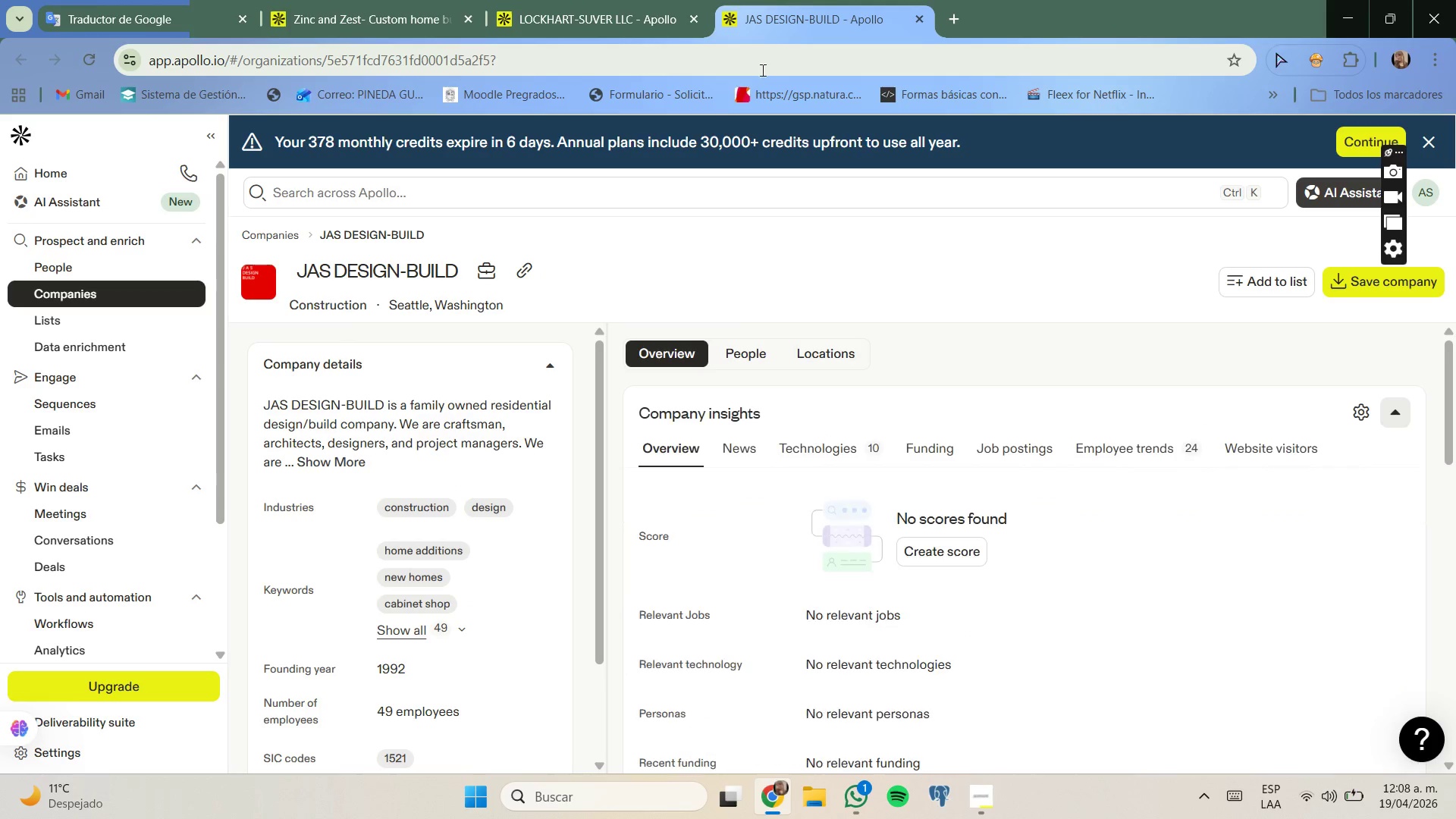 
wait(9.24)
 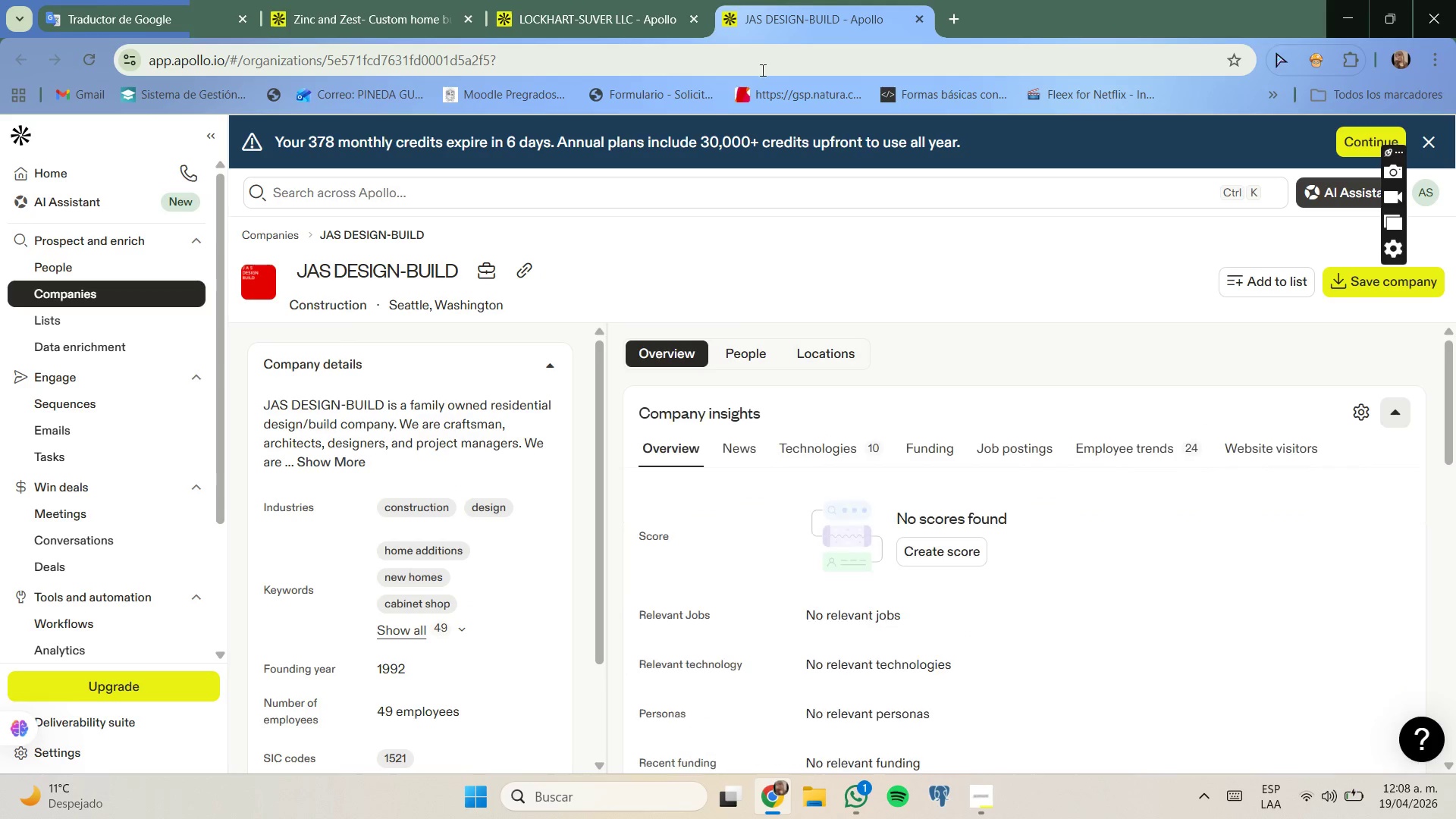 
left_click_drag(start_coordinate=[456, 401], to_coordinate=[539, 423])
 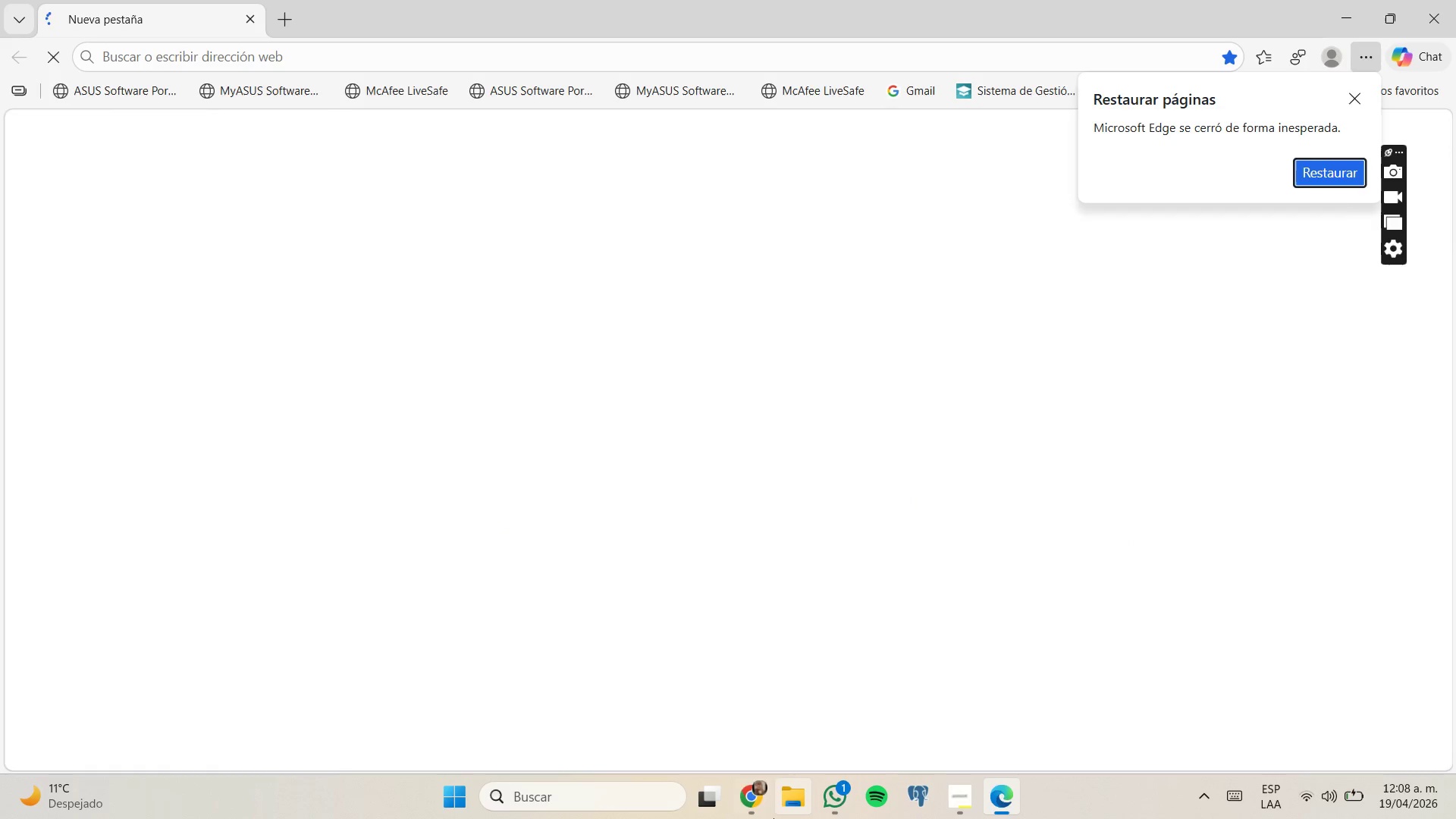 
left_click([742, 802])
 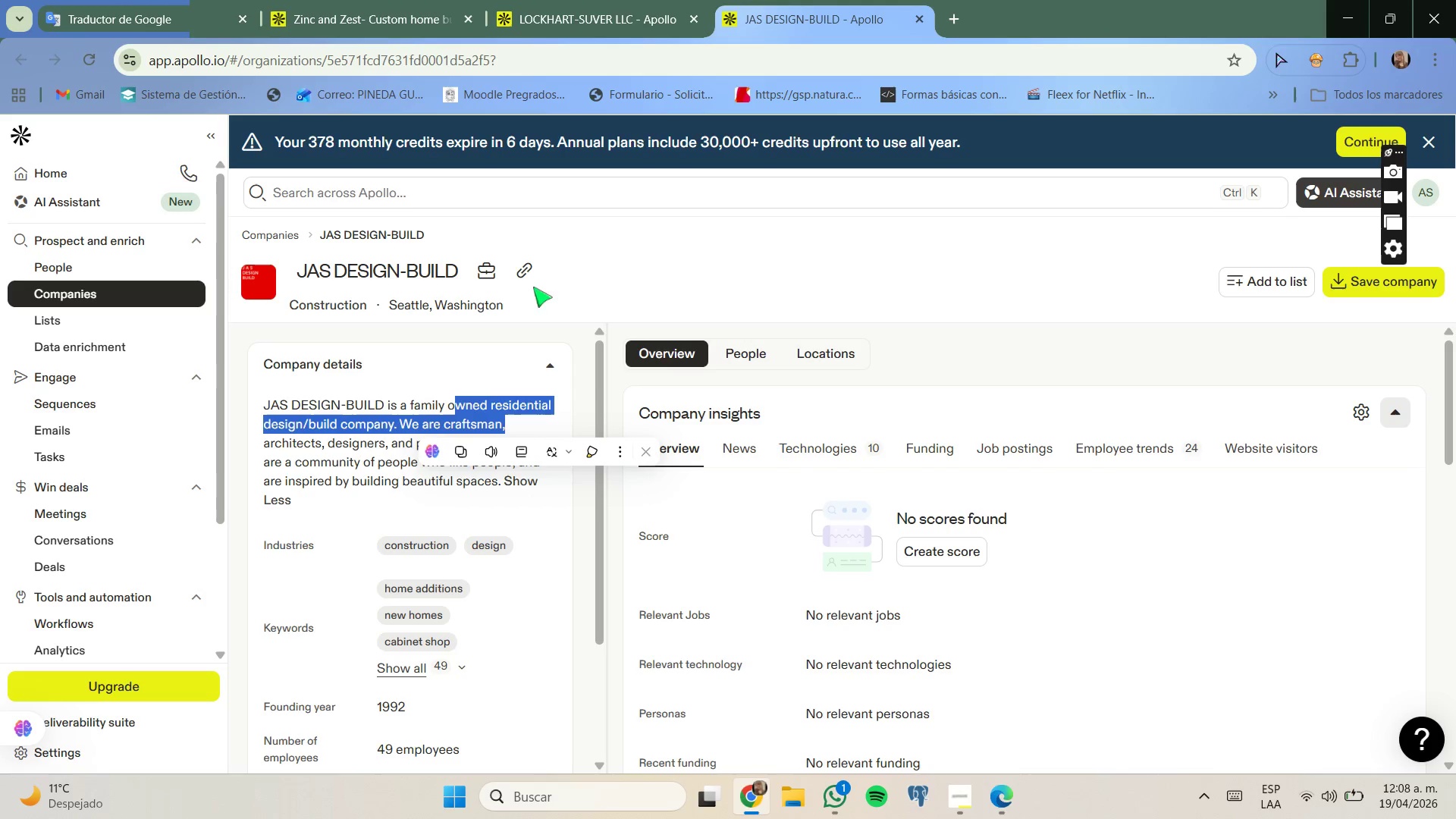 
left_click([529, 278])
 